 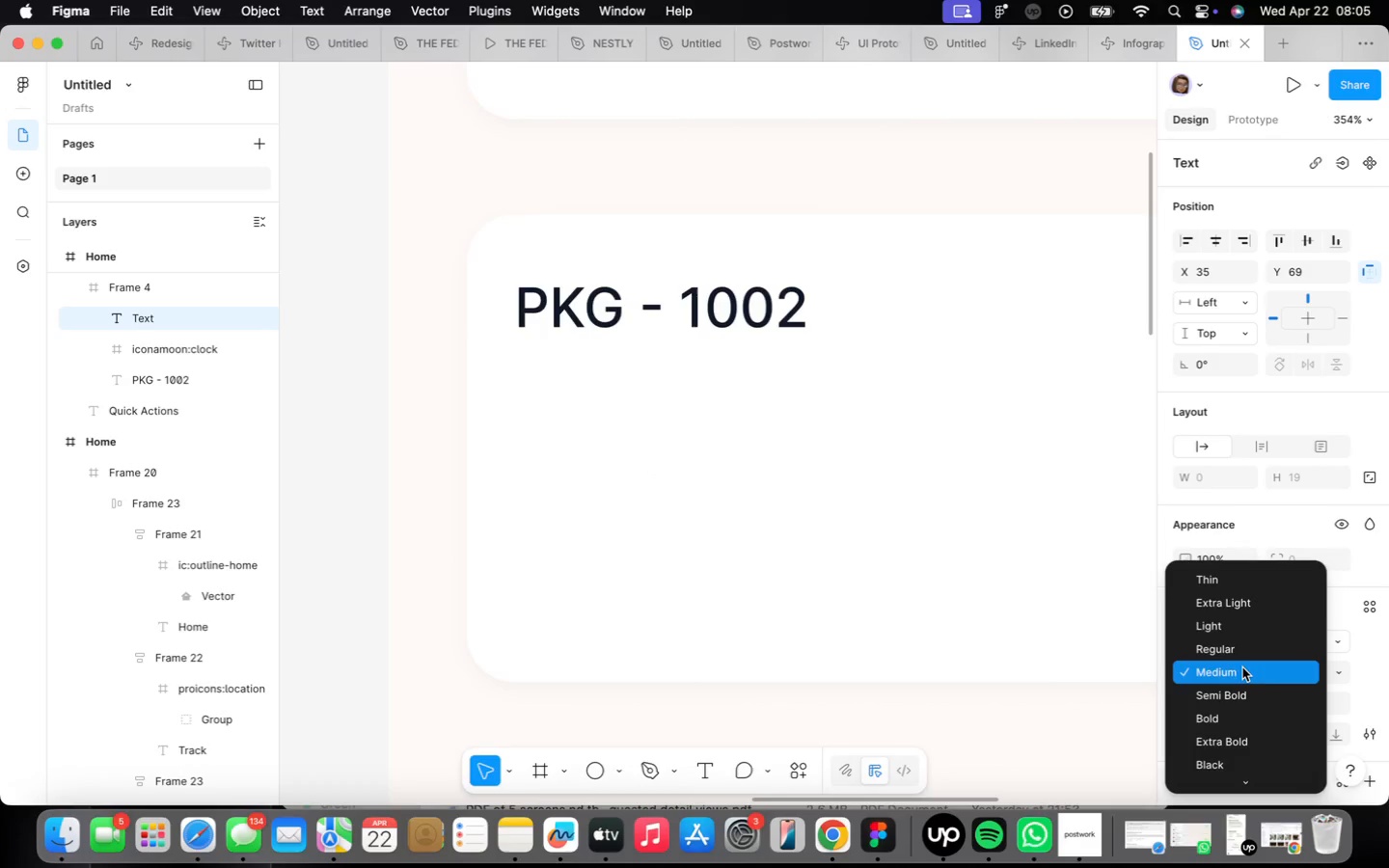 
left_click([1247, 645])
 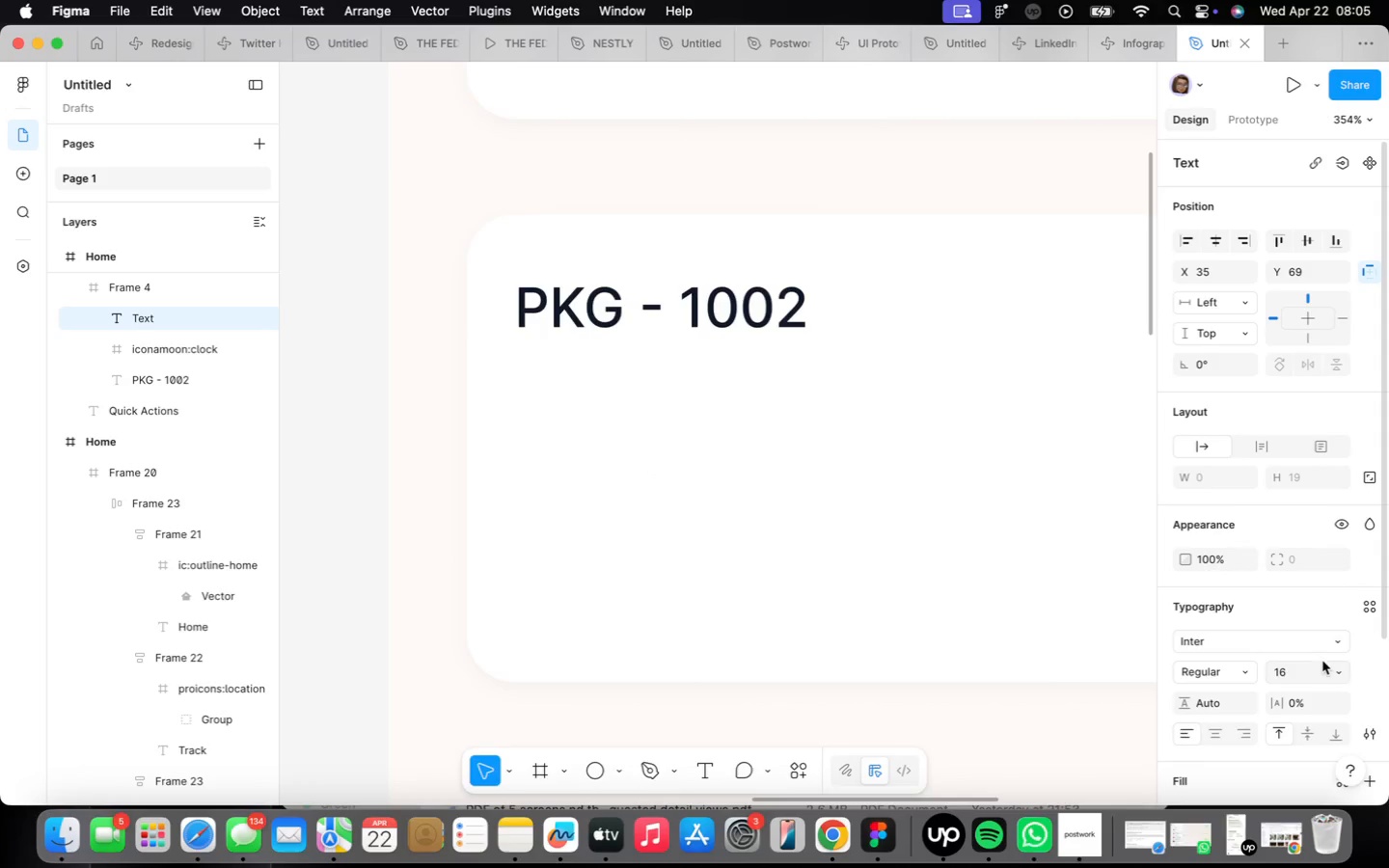 
left_click_drag(start_coordinate=[1325, 665], to_coordinate=[1330, 678])
 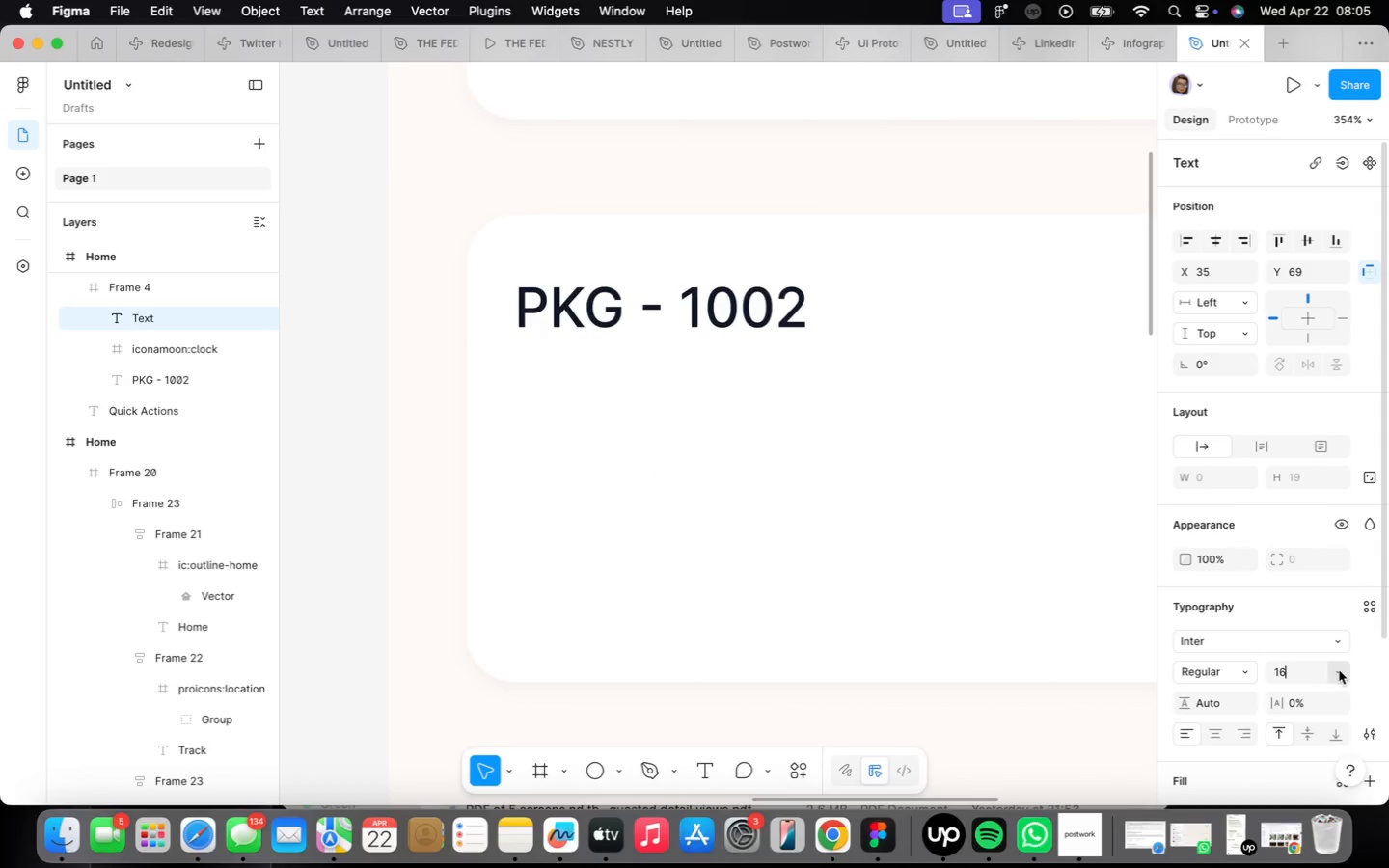 
left_click([1339, 670])
 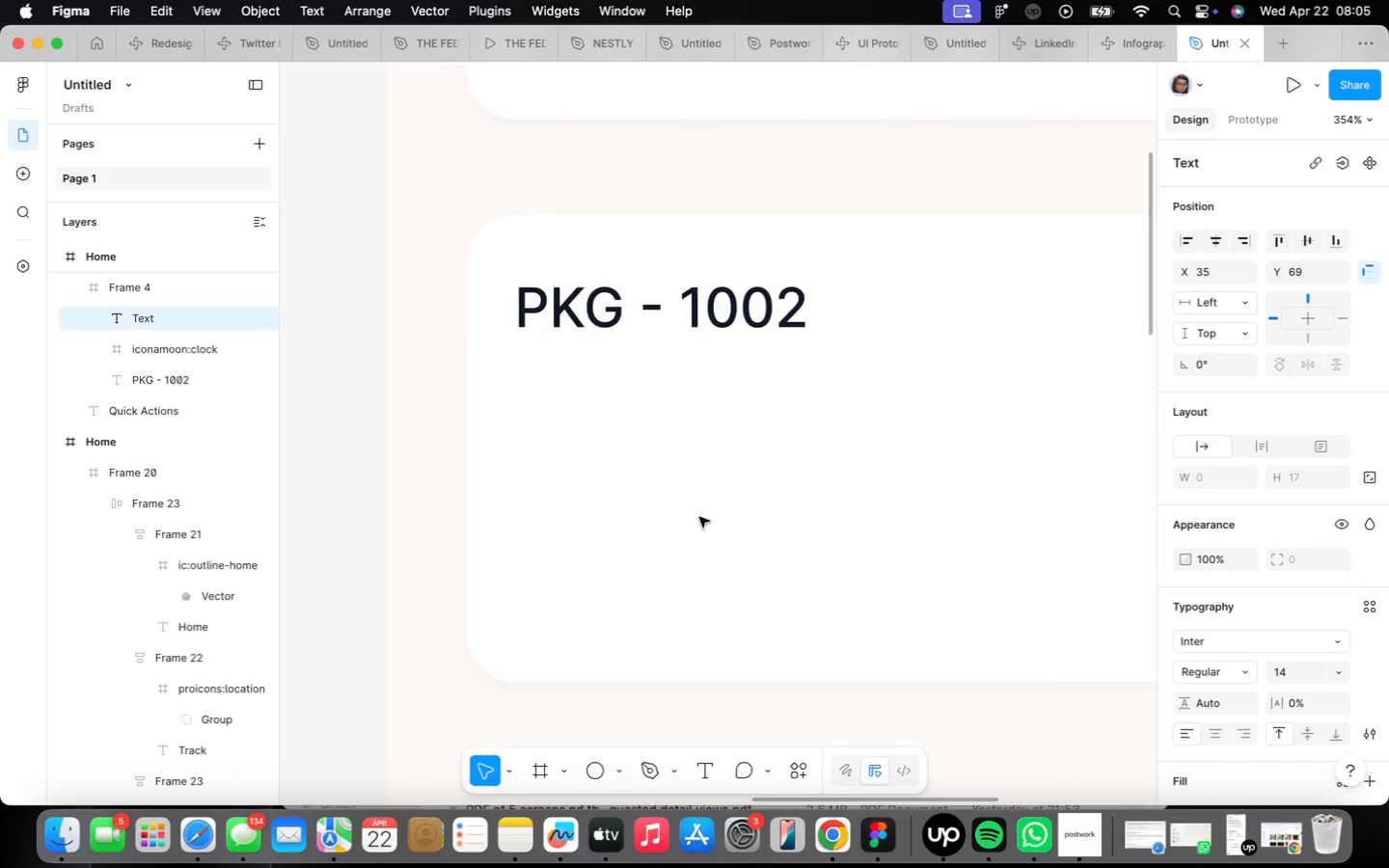 
type(Out for Delivery)
 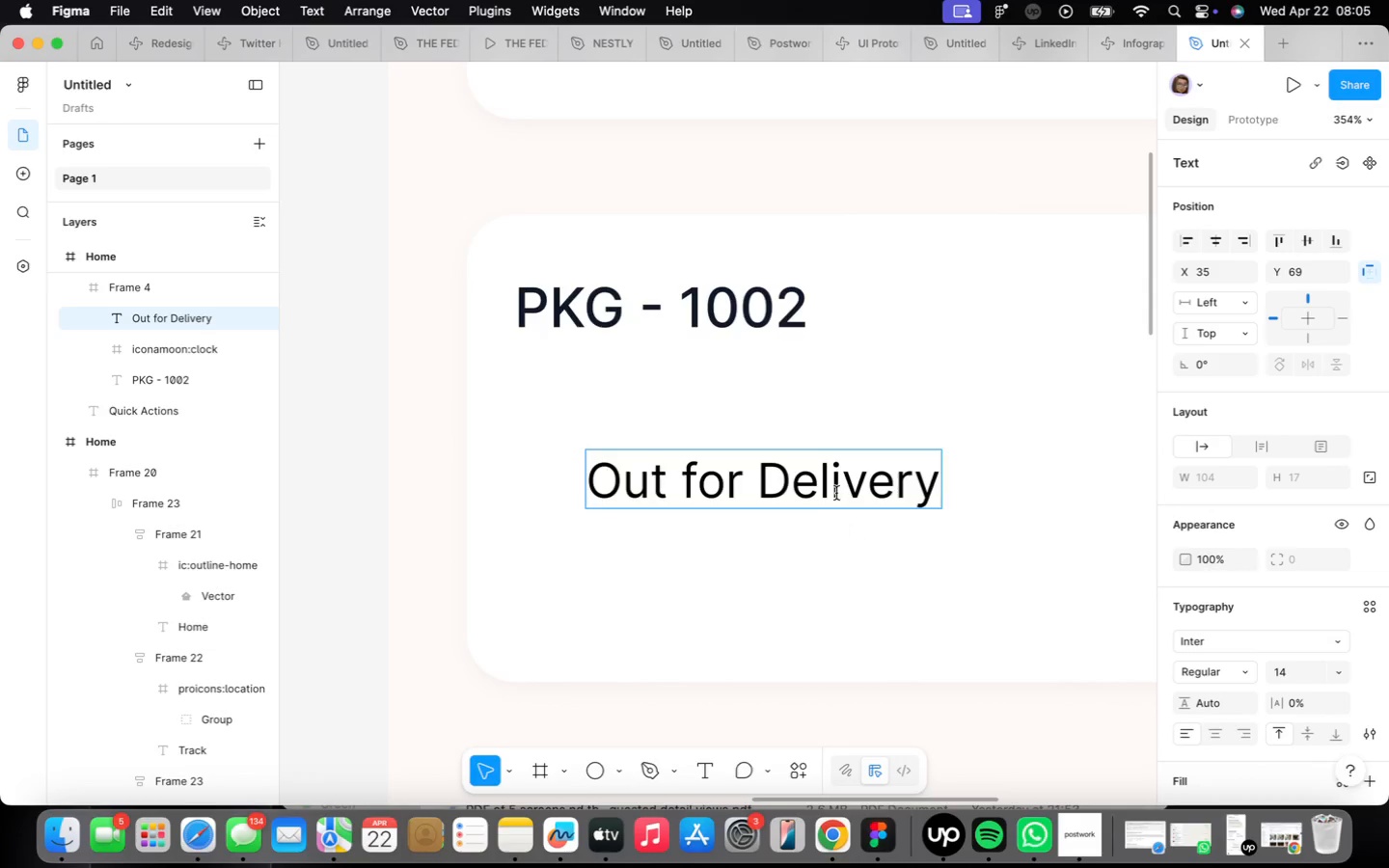 
left_click([830, 620])
 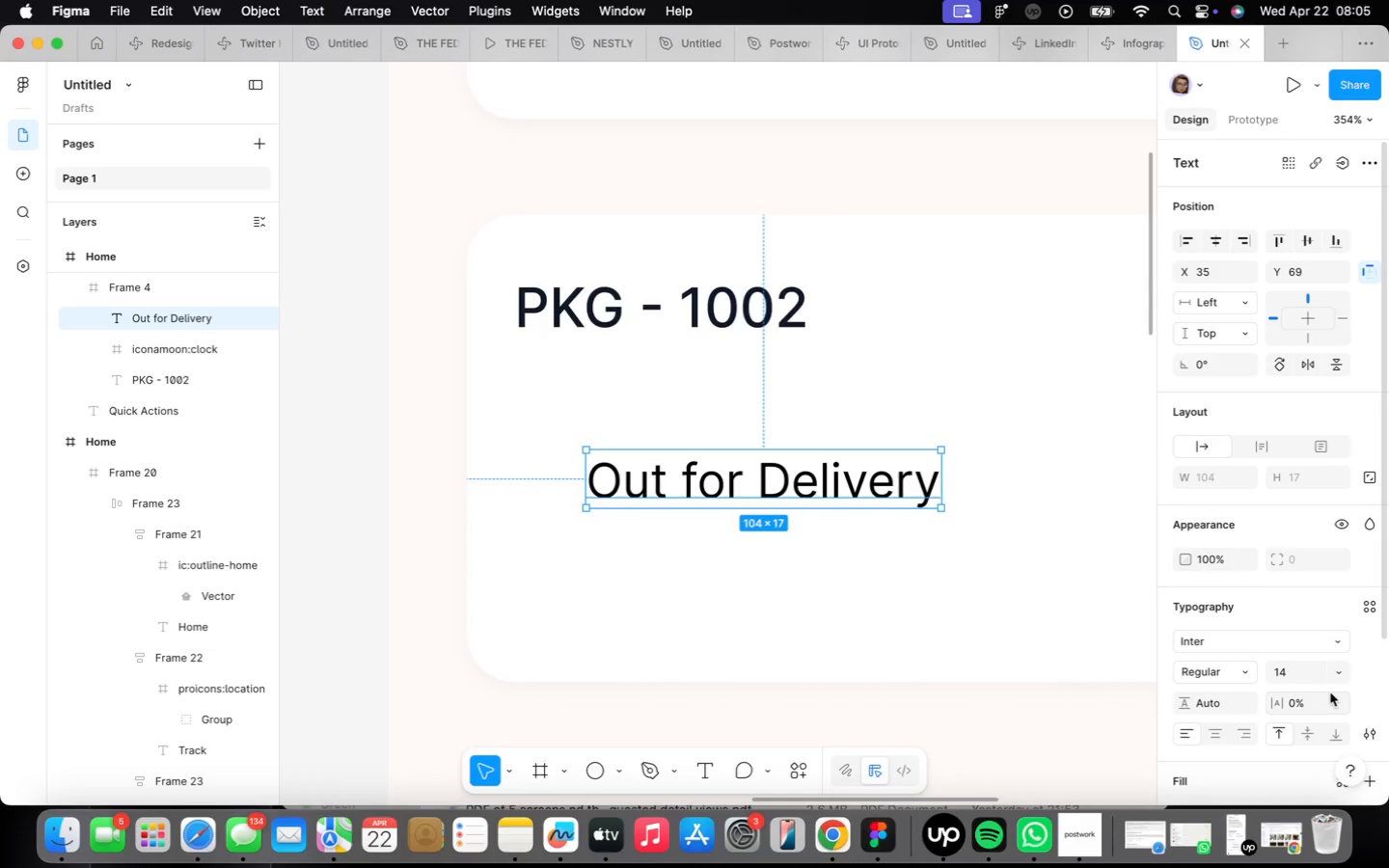 
scroll: coordinate [1330, 690], scroll_direction: down, amount: 8.0
 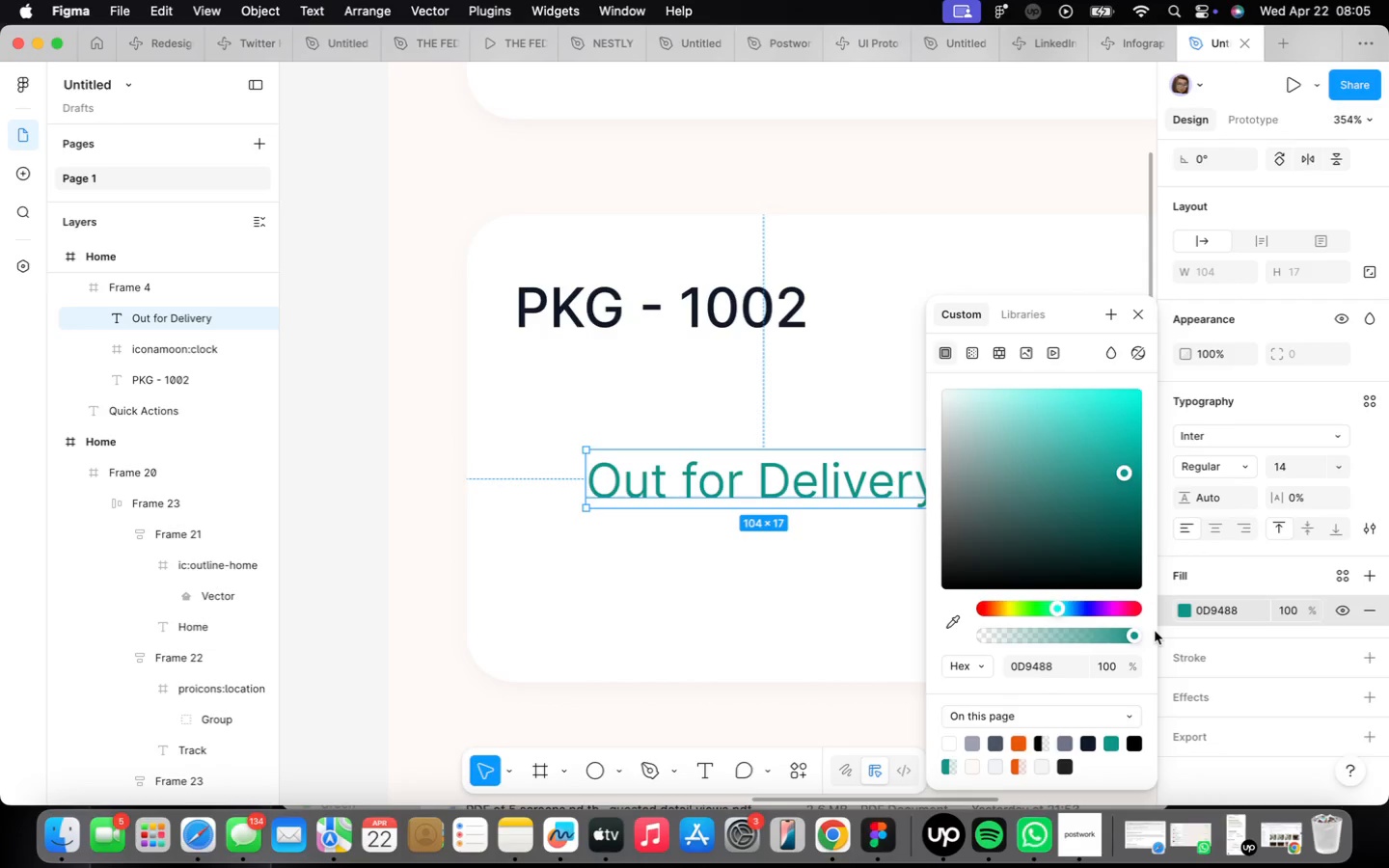 
wait(11.58)
 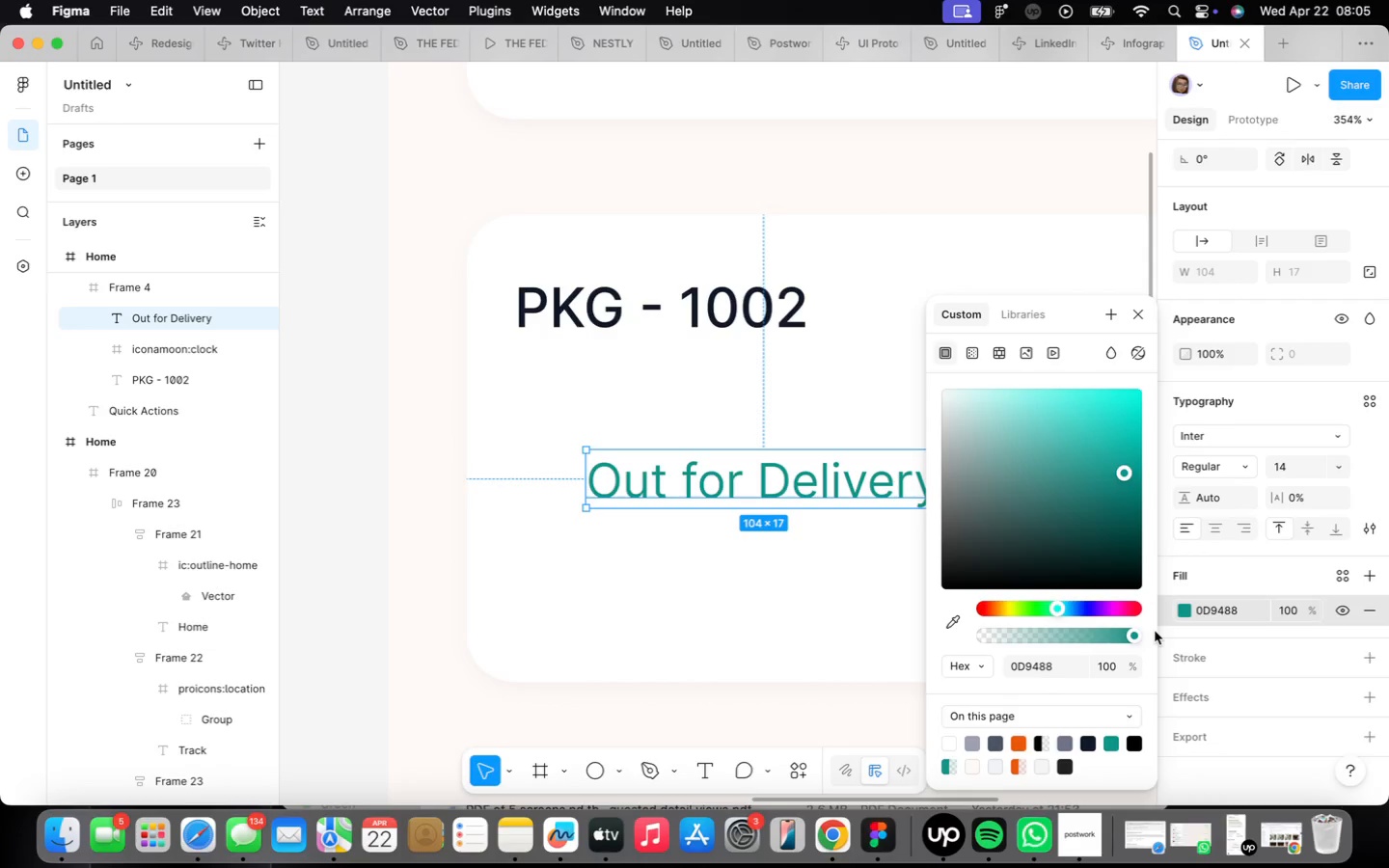 
key(Shift+ShiftLeft)
 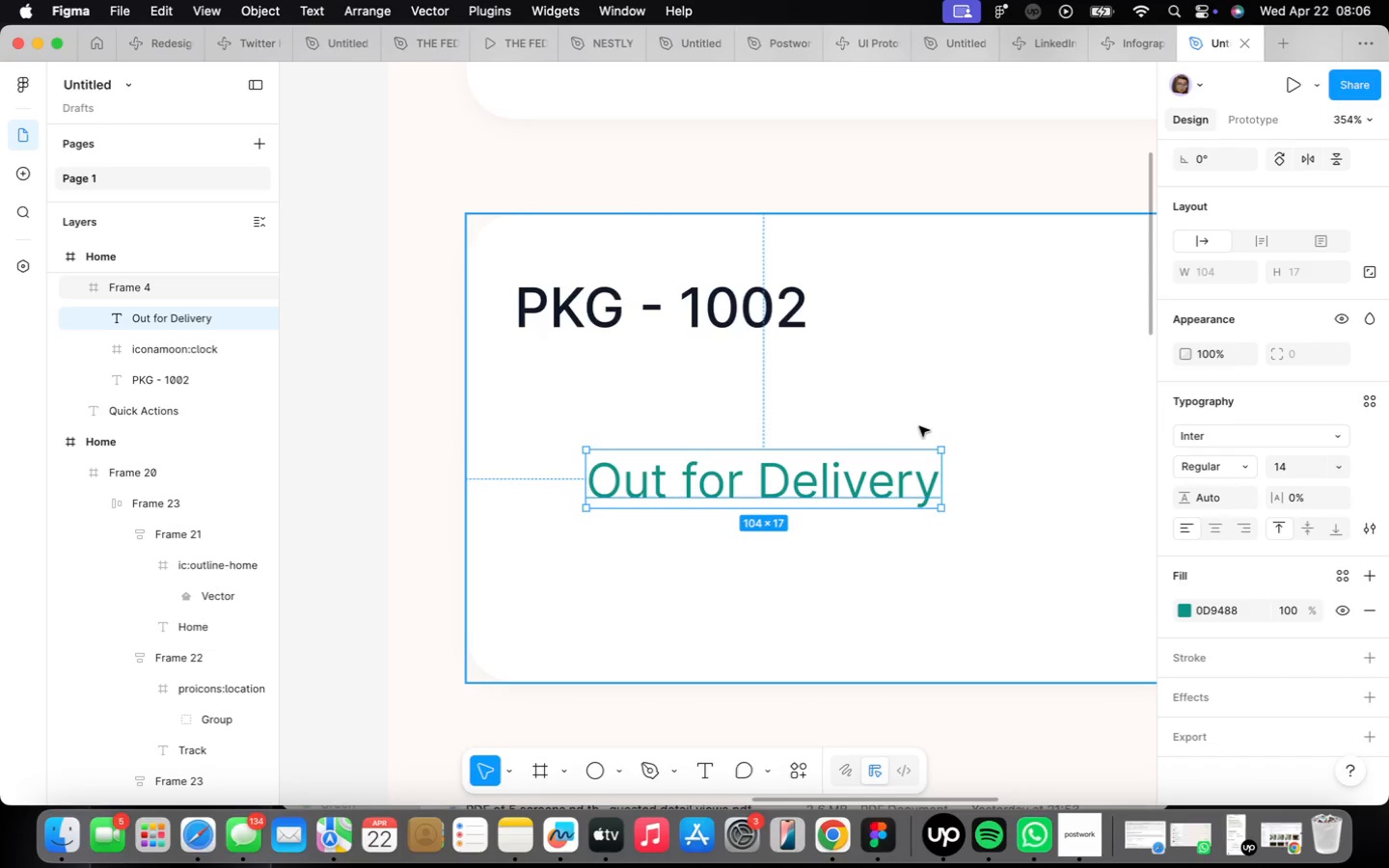 
key(Shift+A)
 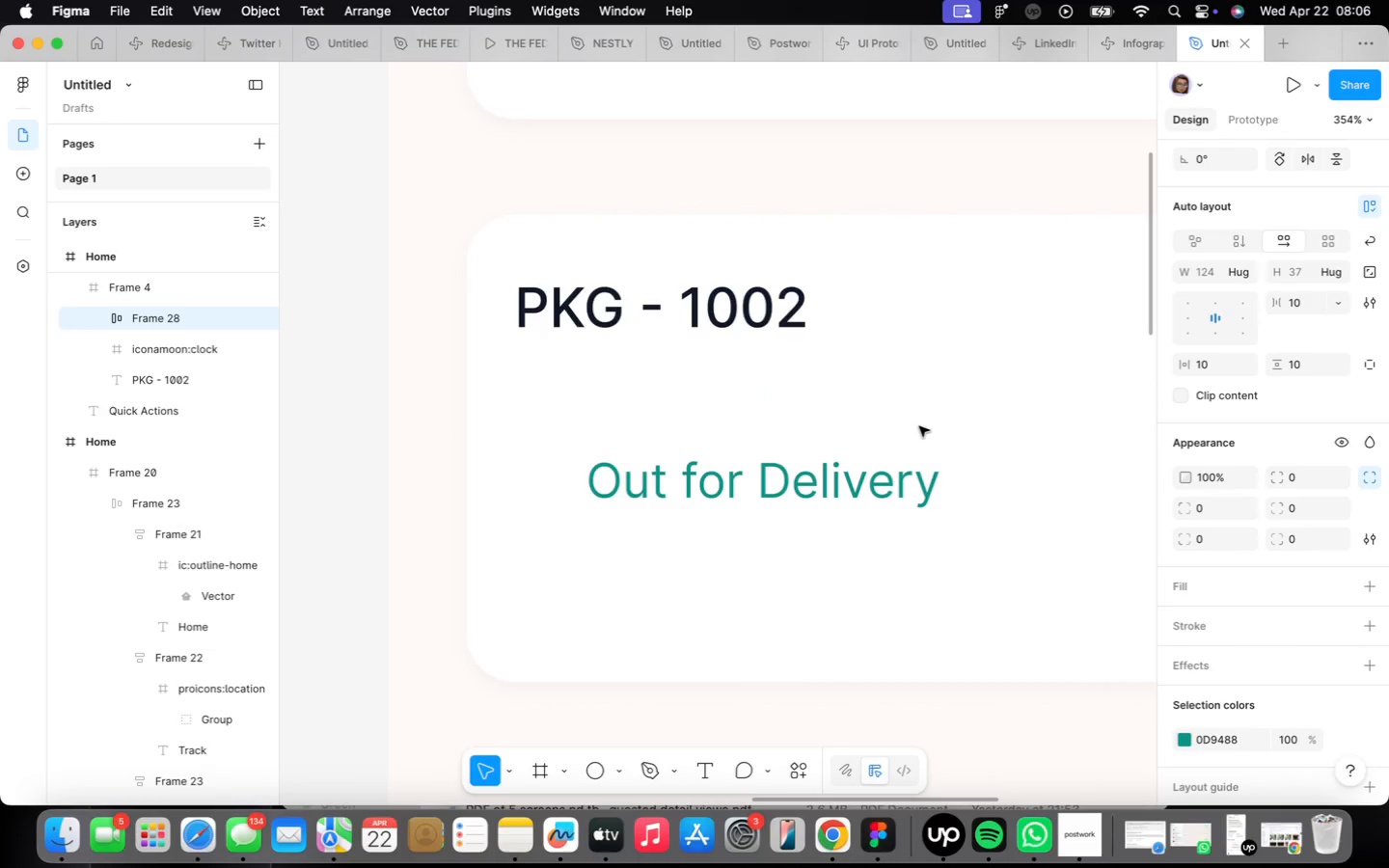 
scroll: coordinate [919, 426], scroll_direction: down, amount: 1.0
 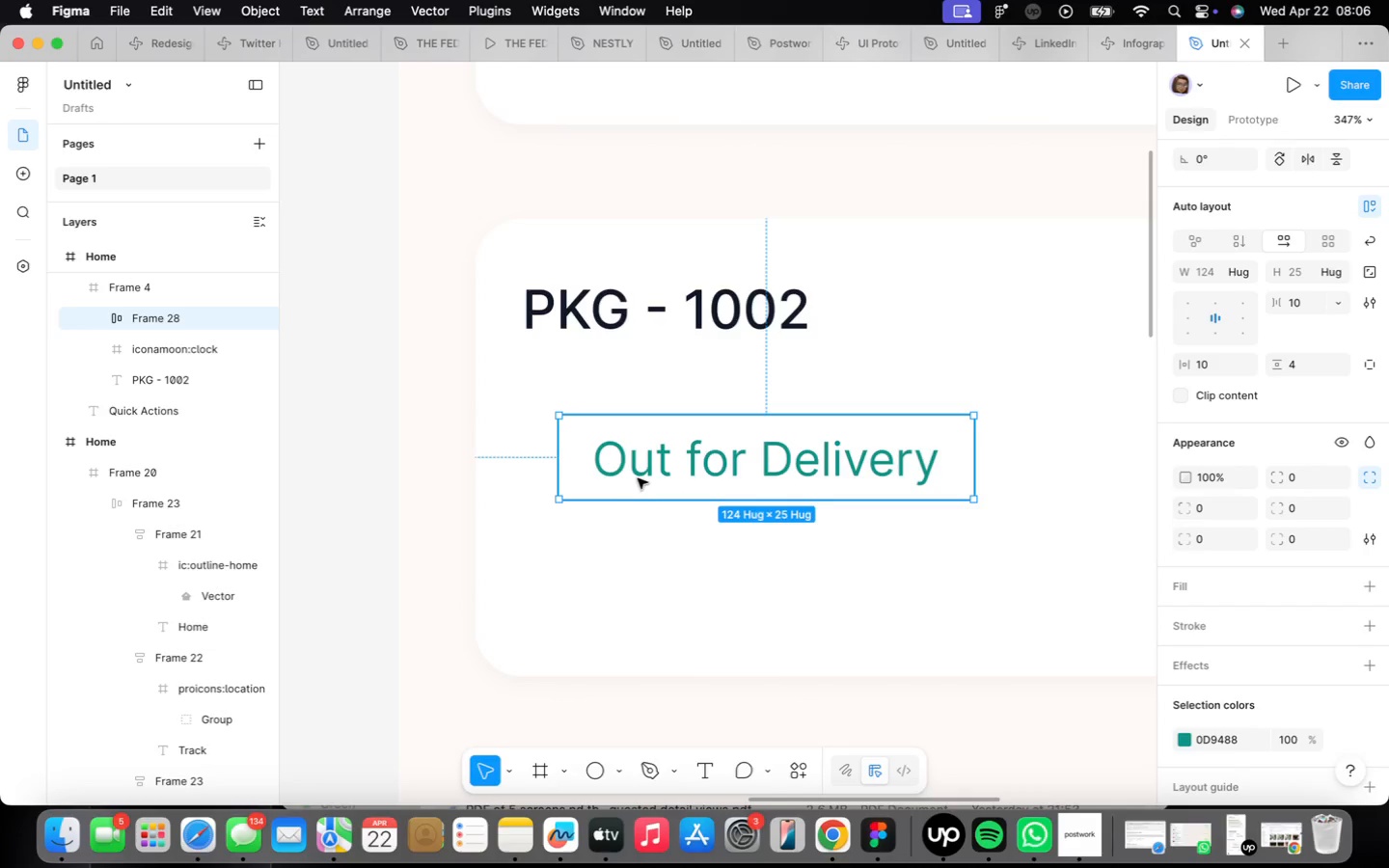 
wait(5.41)
 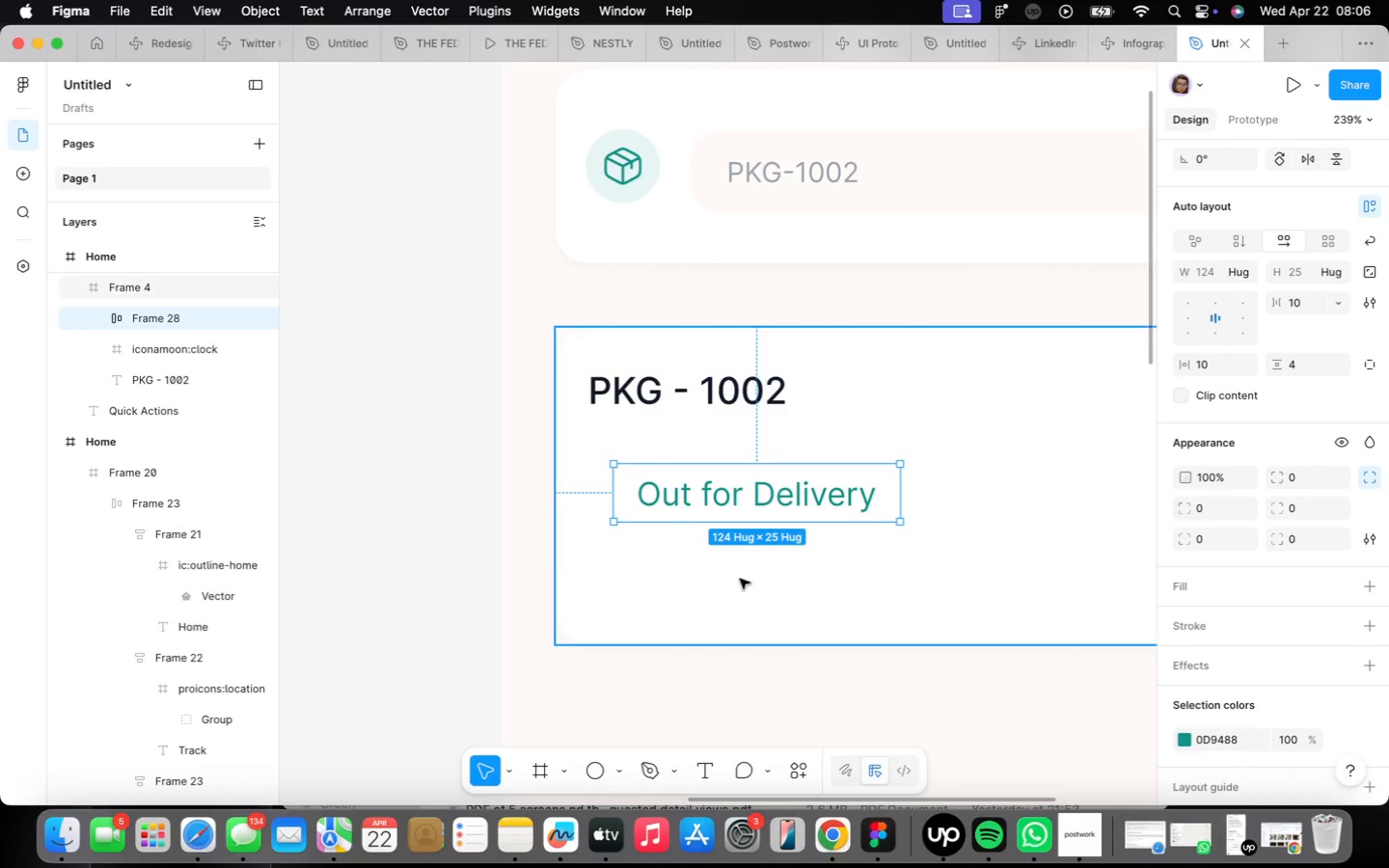 
left_click([740, 579])
 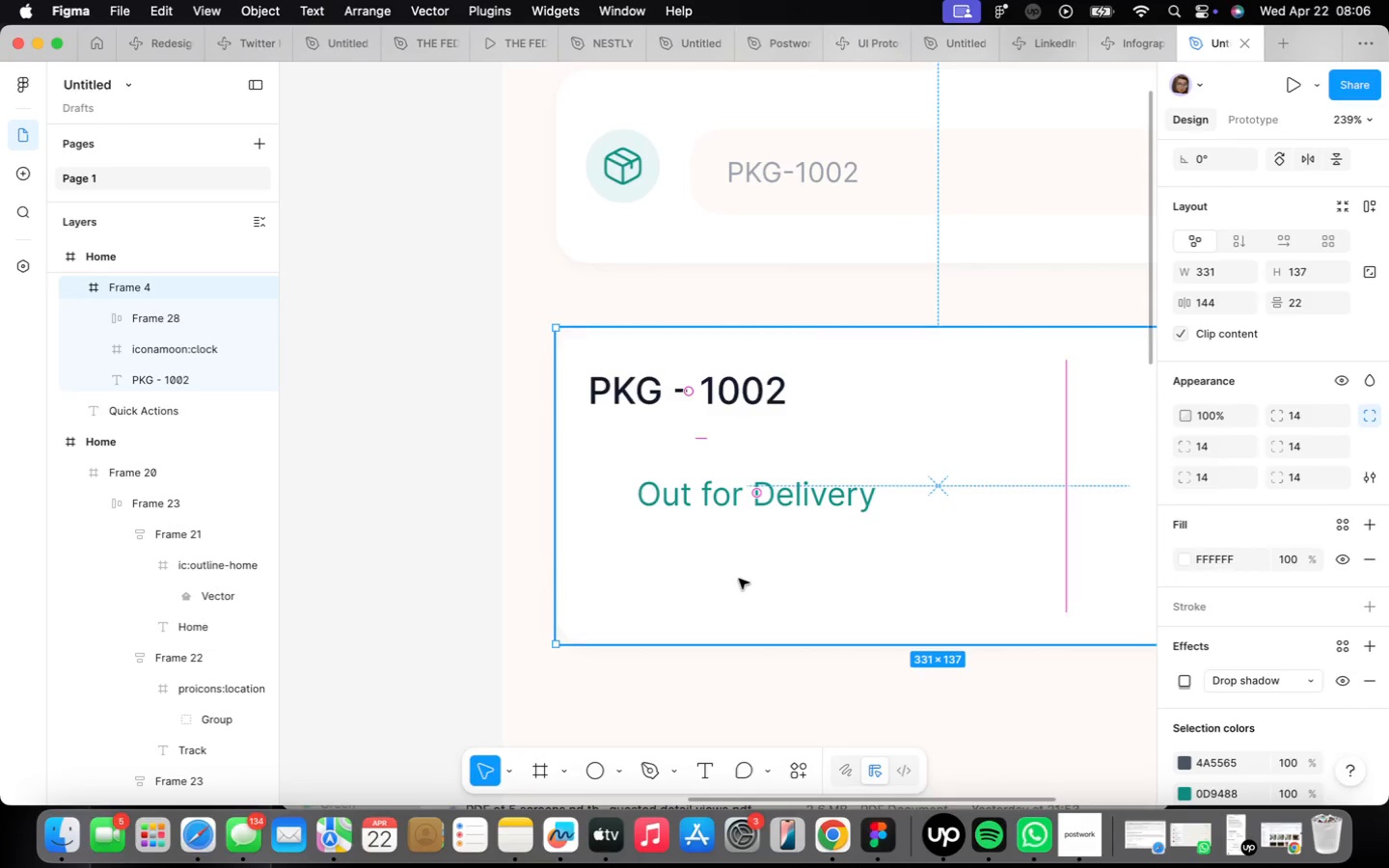 
scroll: coordinate [736, 572], scroll_direction: down, amount: 4.0
 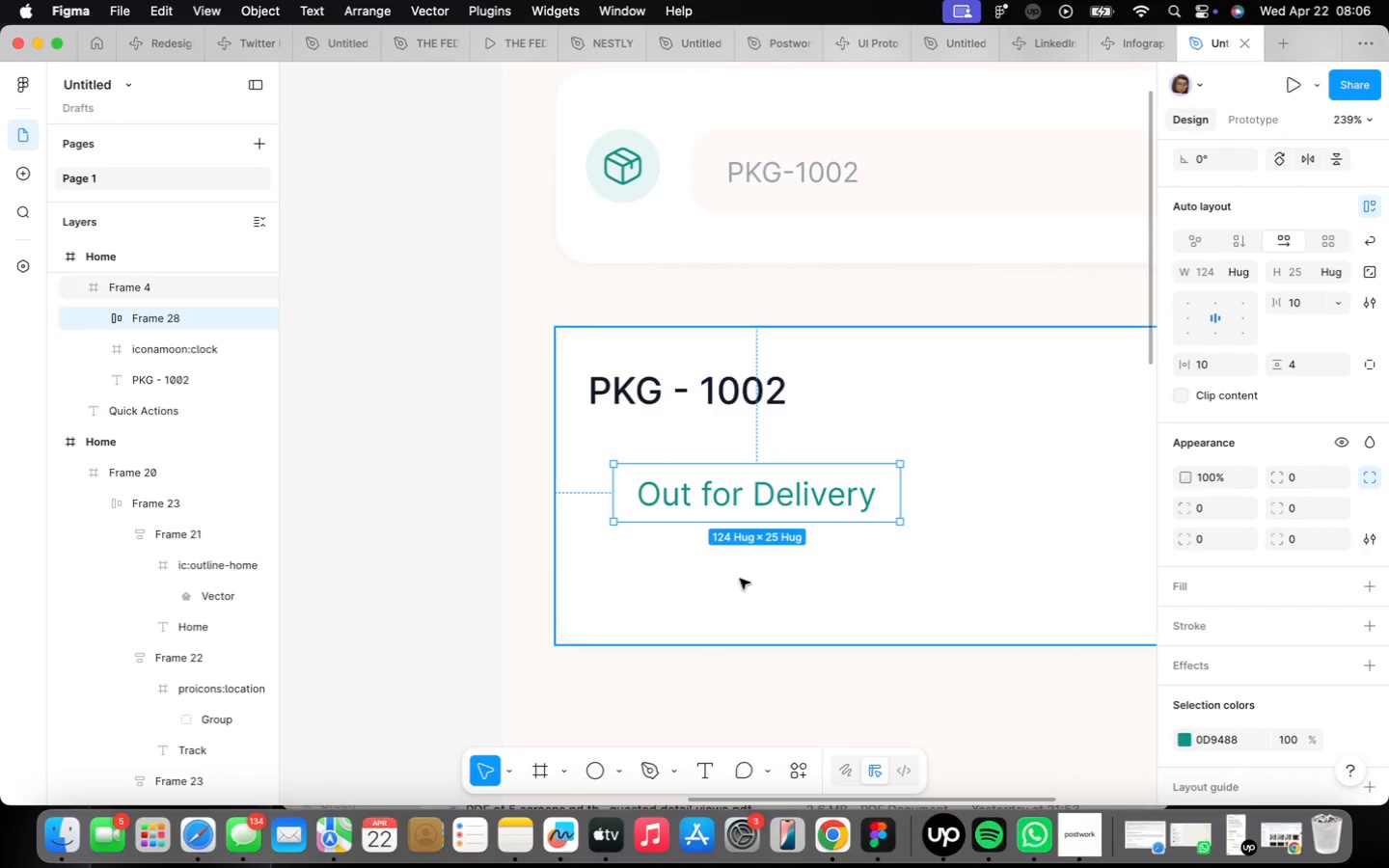 
right_click([739, 577])
 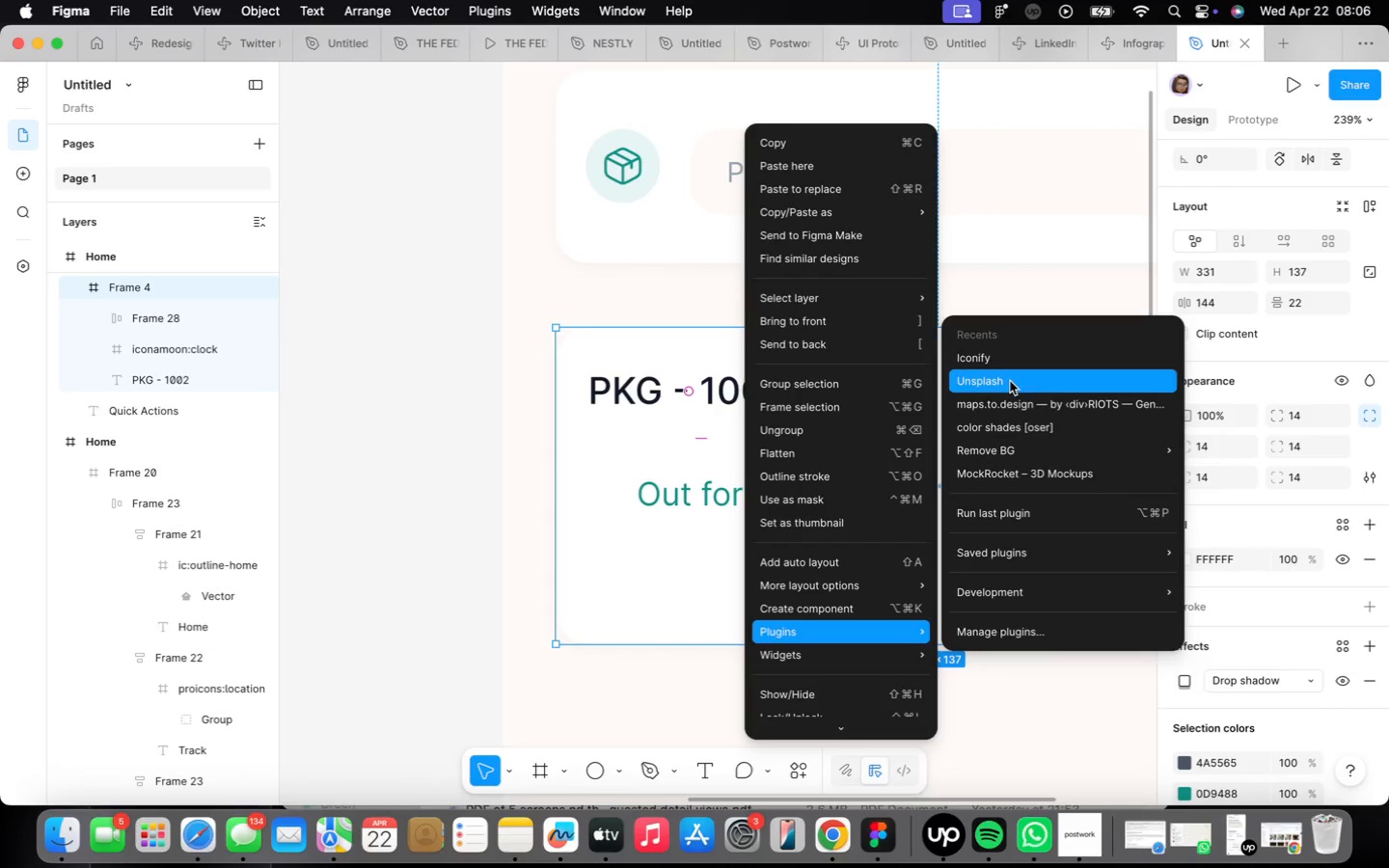 
left_click([1005, 359])
 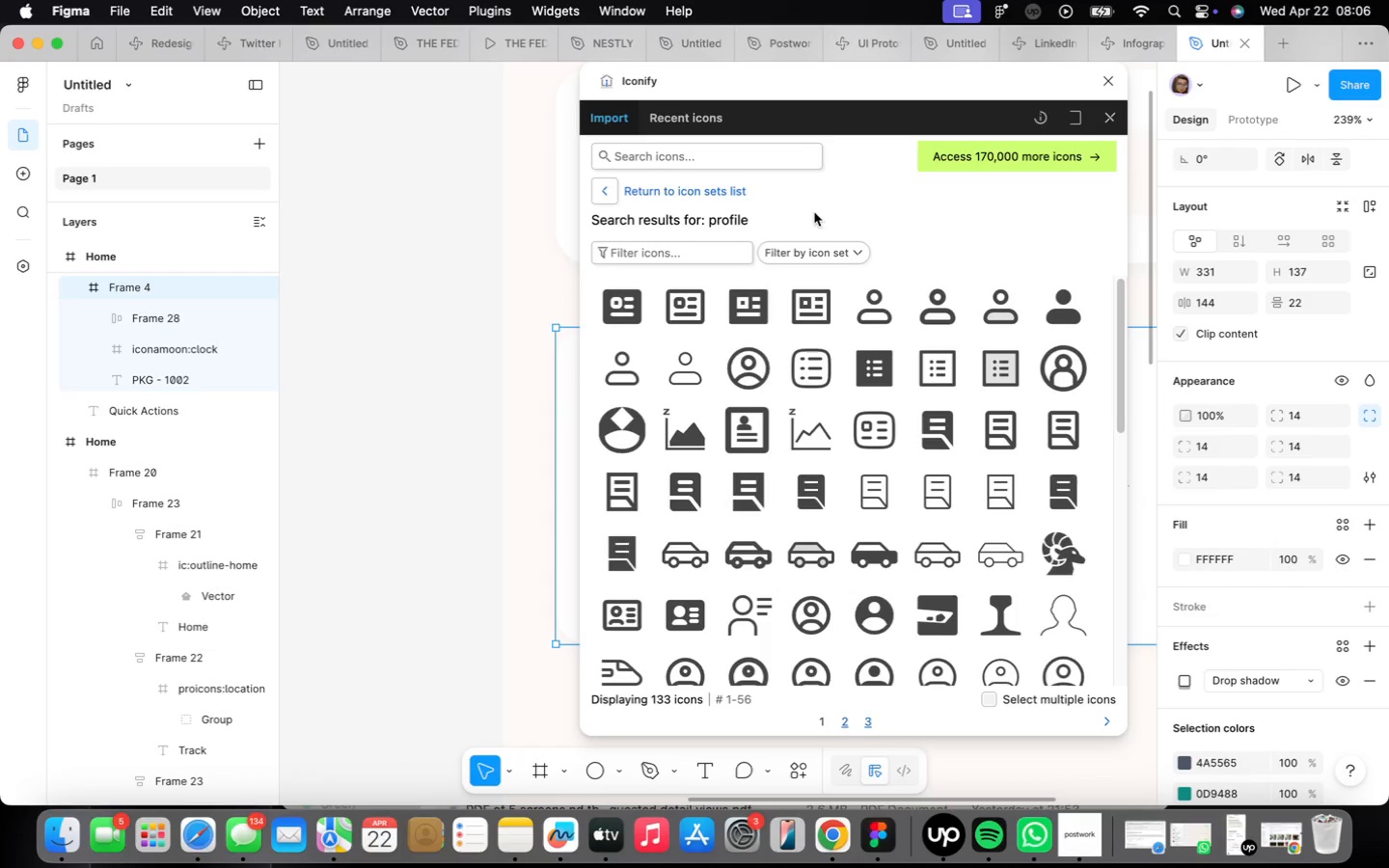 
left_click([734, 153])
 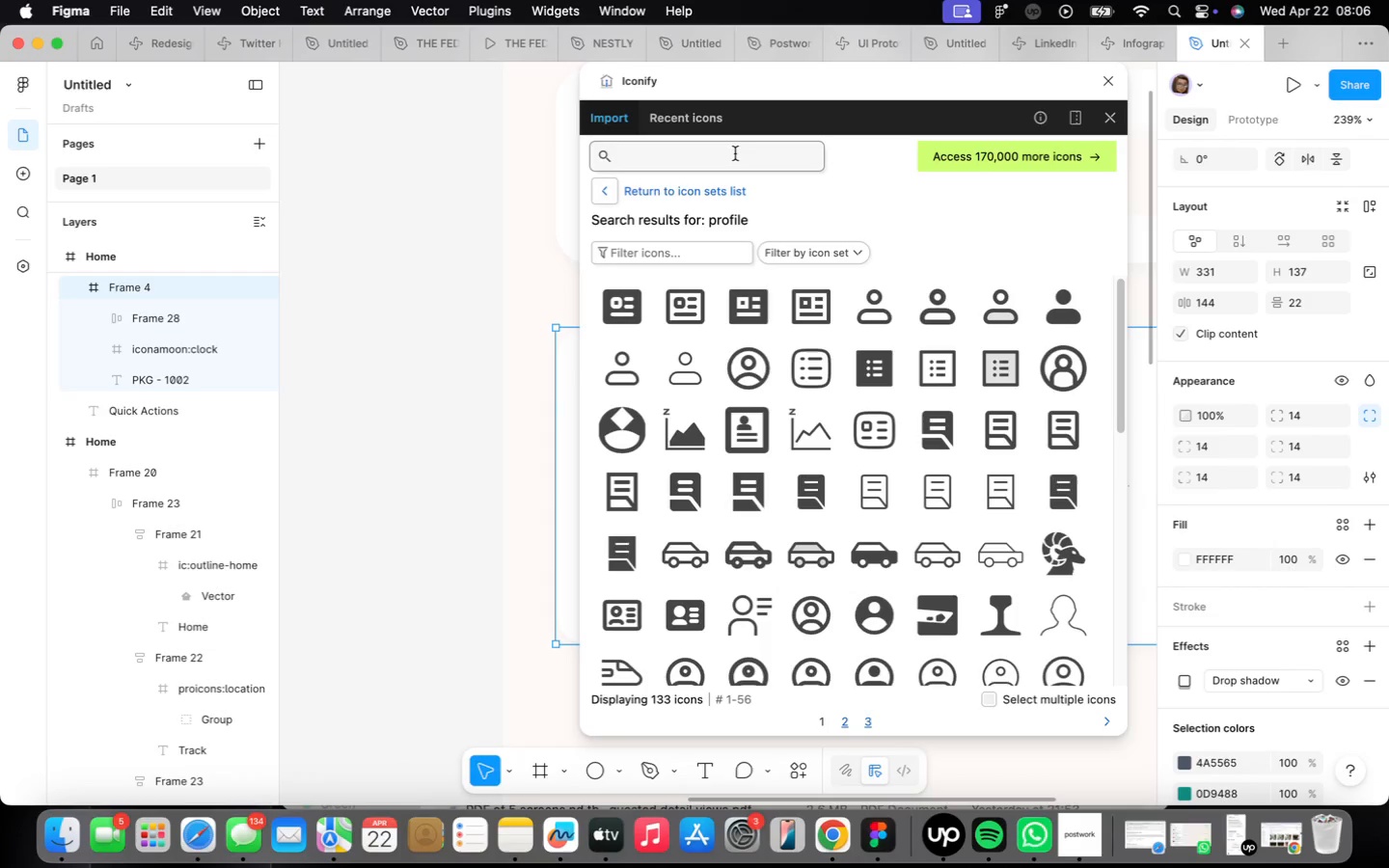 
type(bus)
 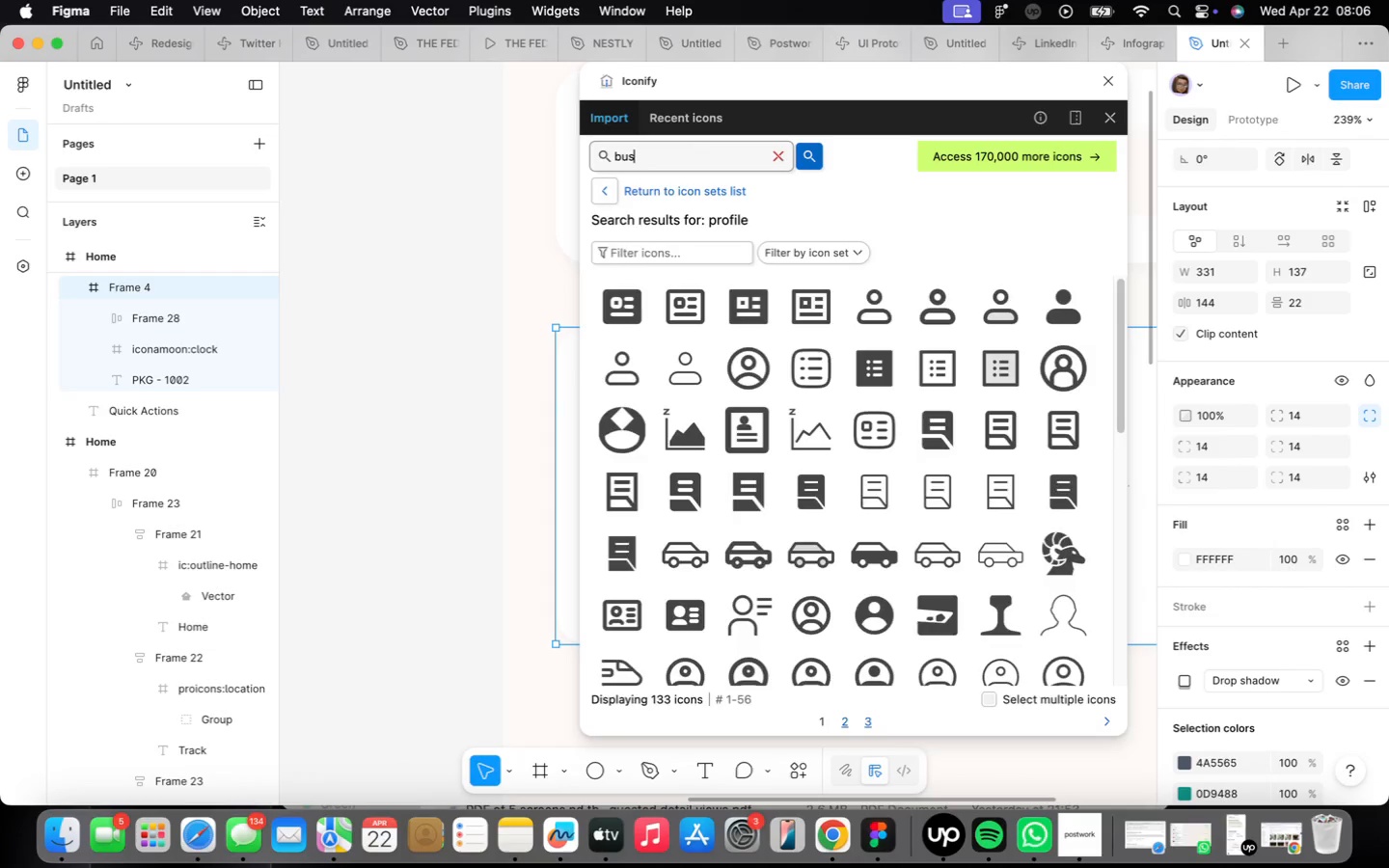 
key(Enter)
 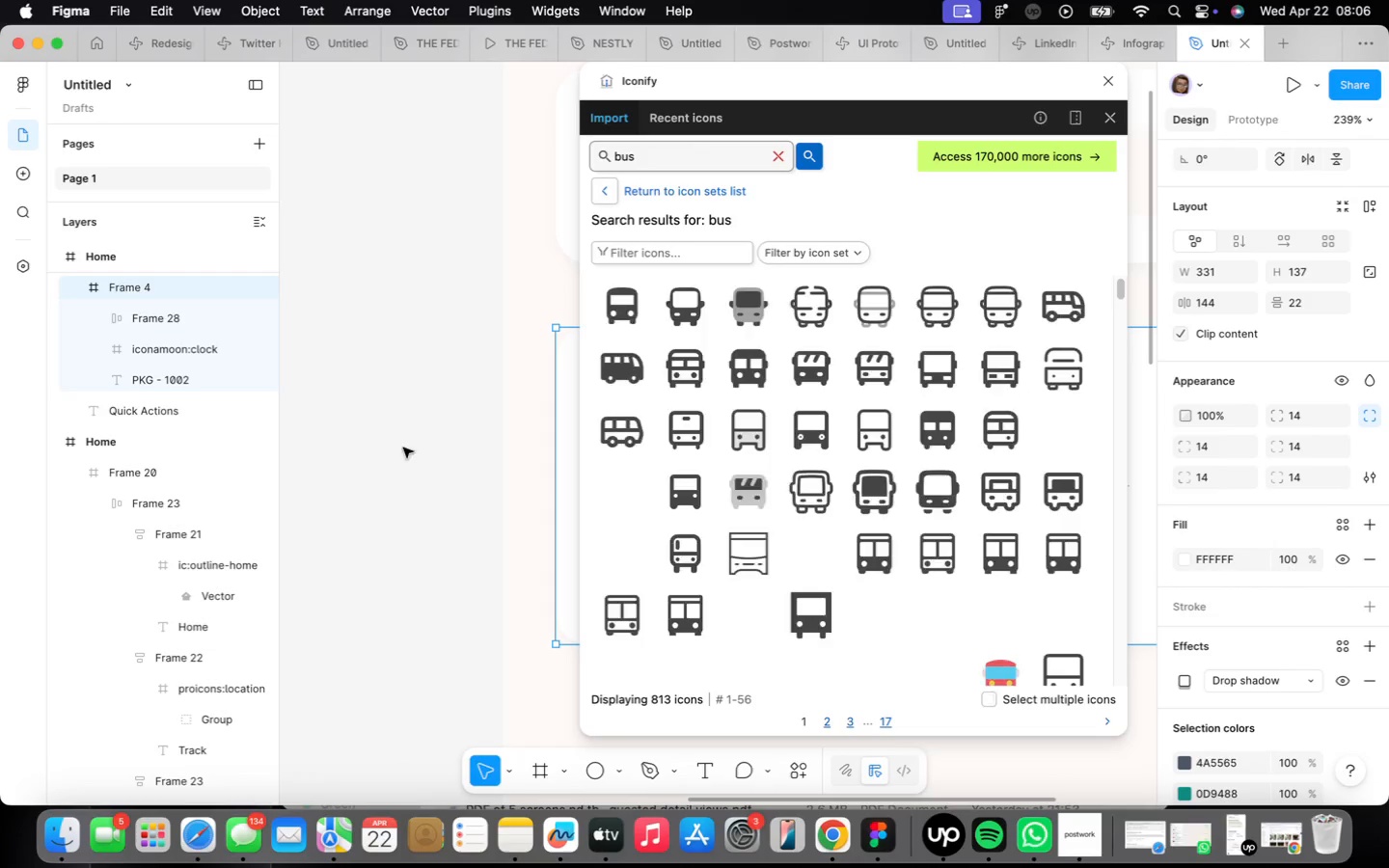 
scroll: coordinate [402, 467], scroll_direction: down, amount: 1.0
 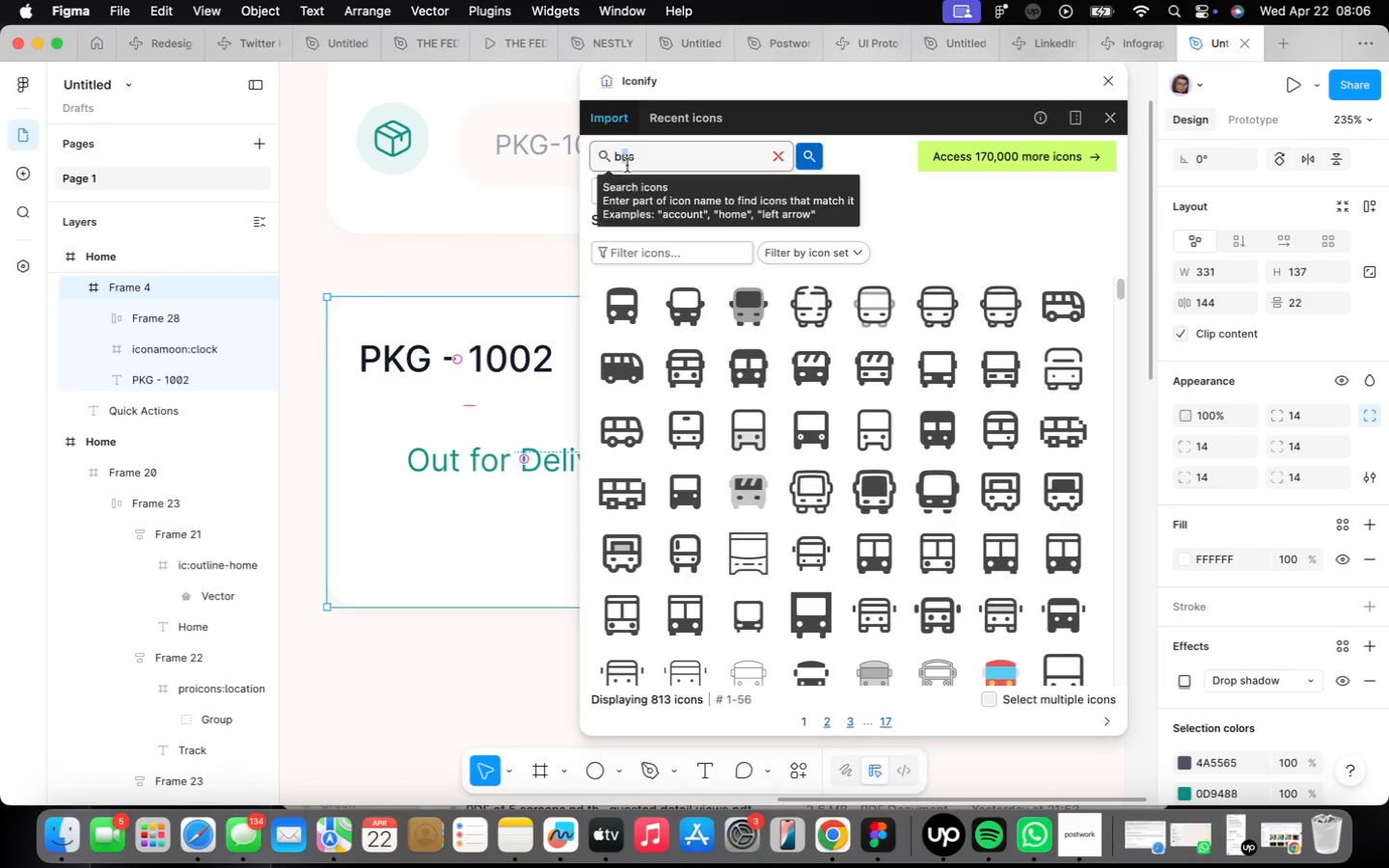 
double_click([627, 165])
 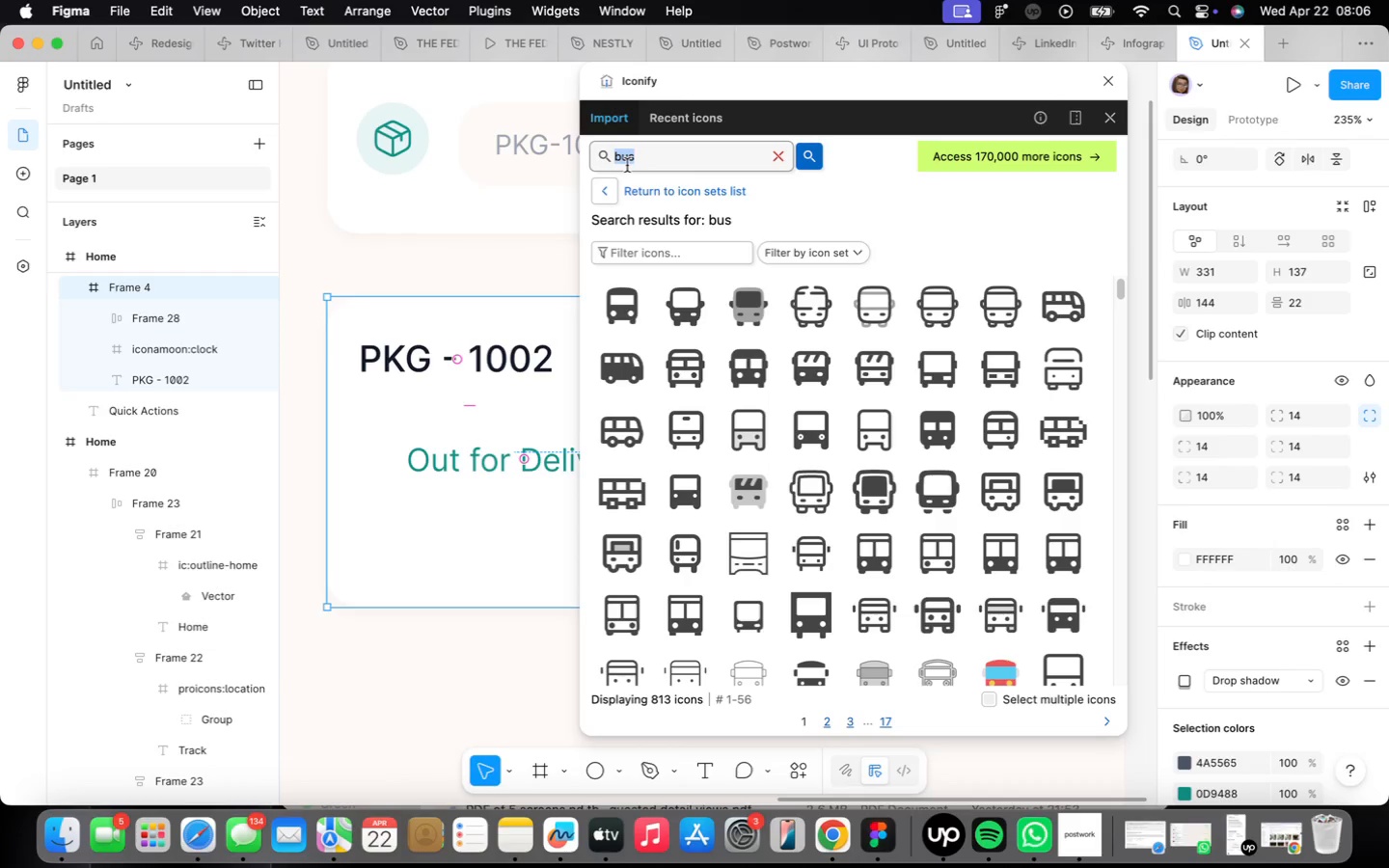 
type(delivery)
 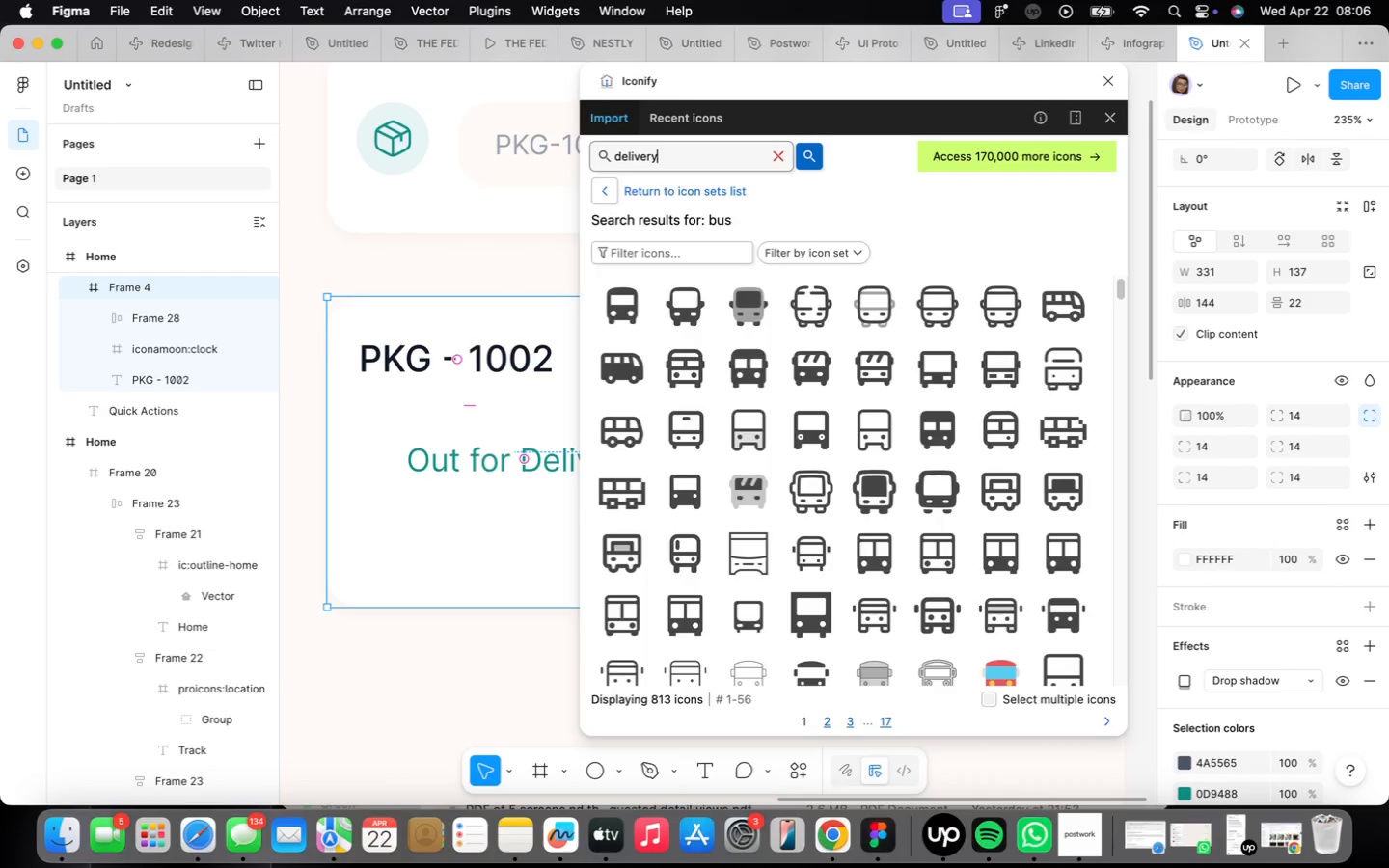 
key(Enter)
 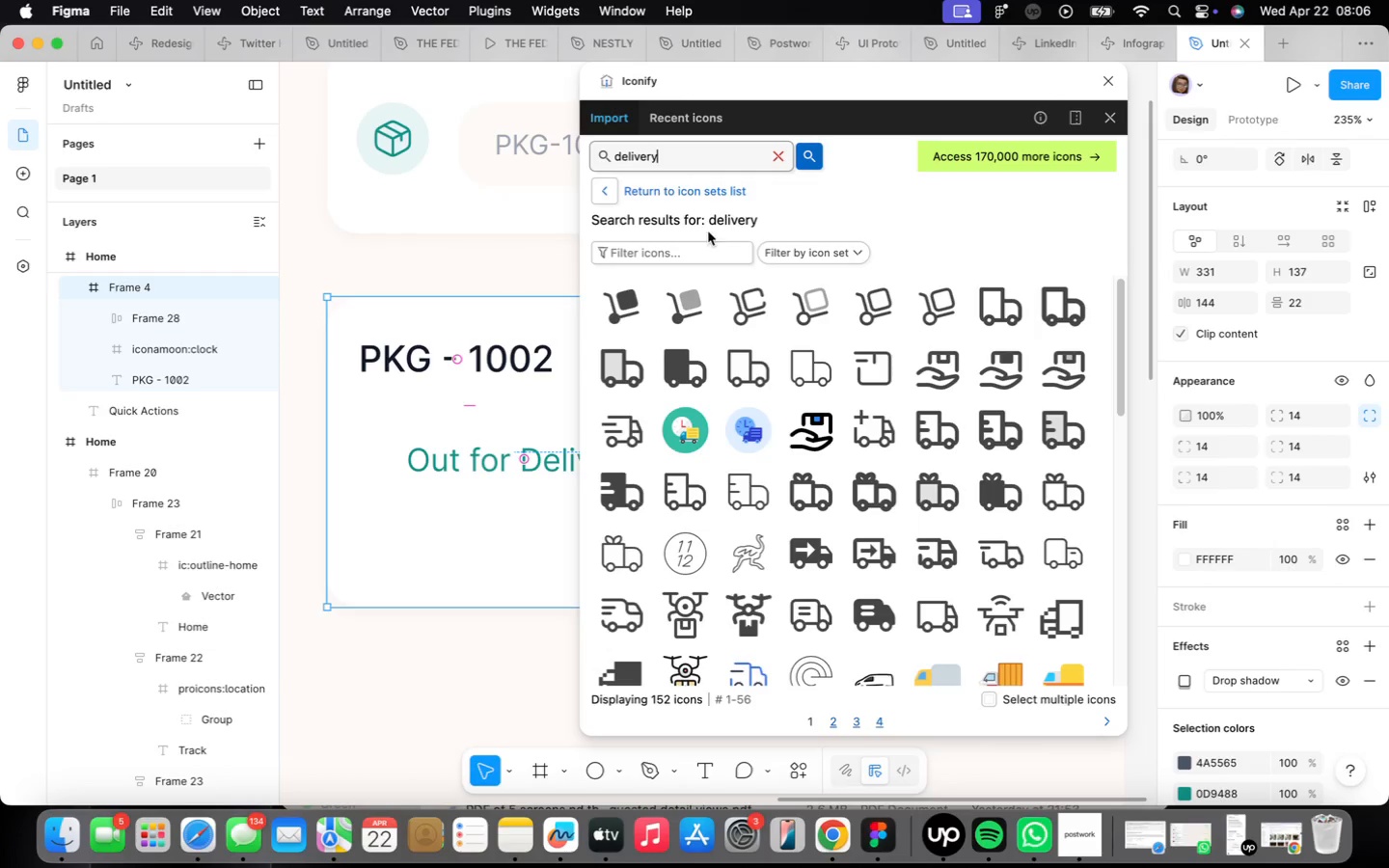 
mouse_move([994, 394])
 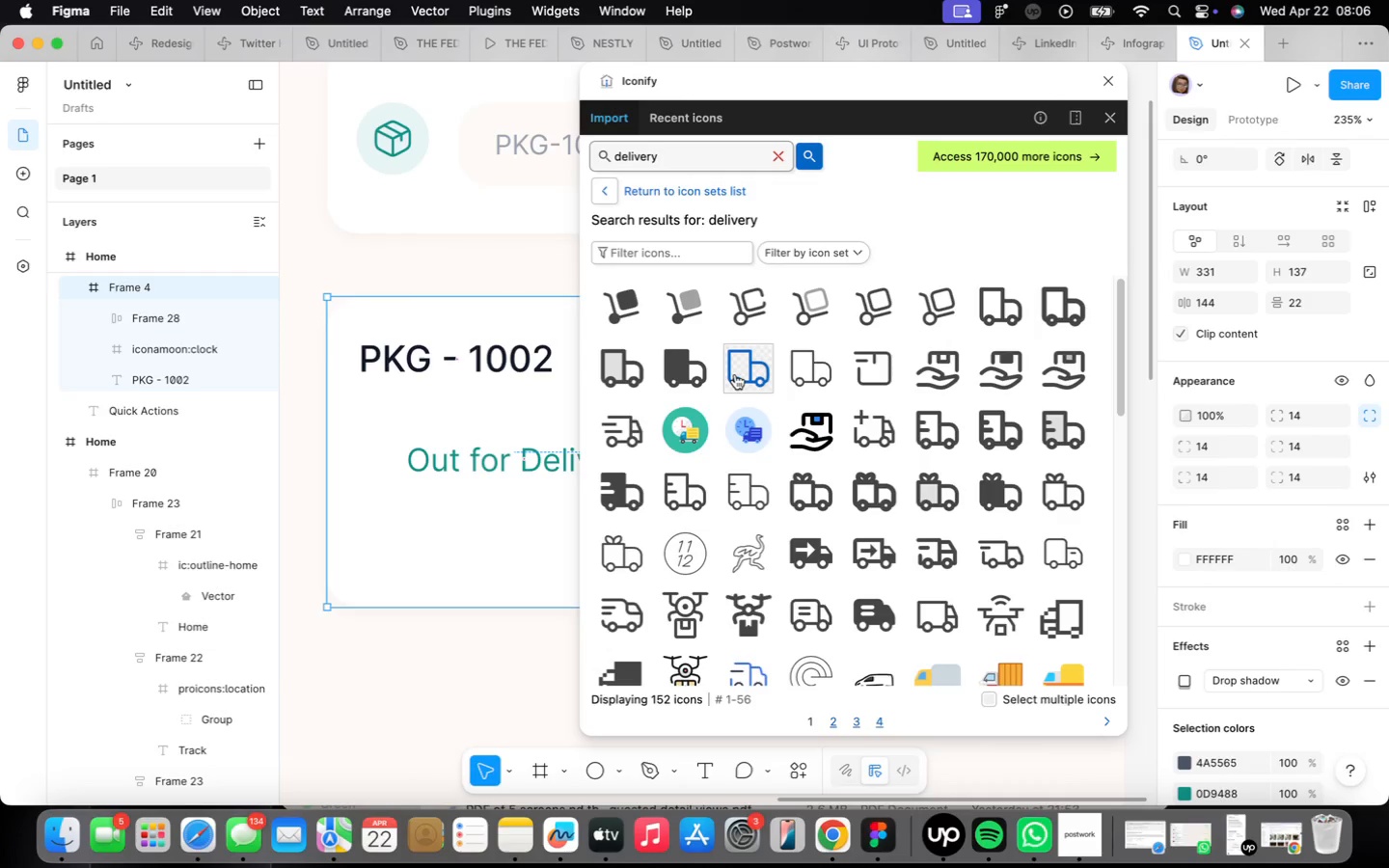 
left_click([735, 372])
 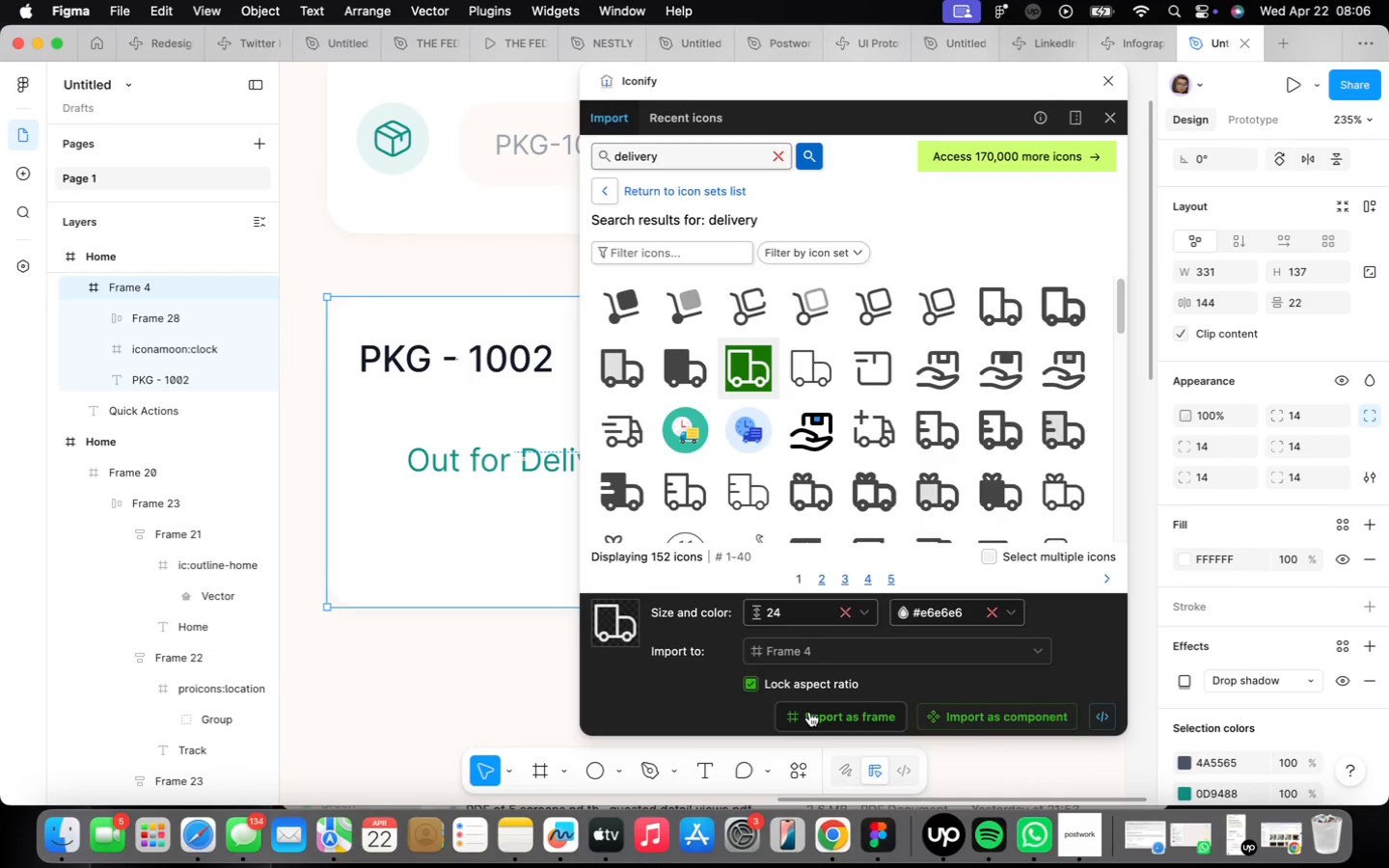 
scroll: coordinate [878, 512], scroll_direction: down, amount: 4.0
 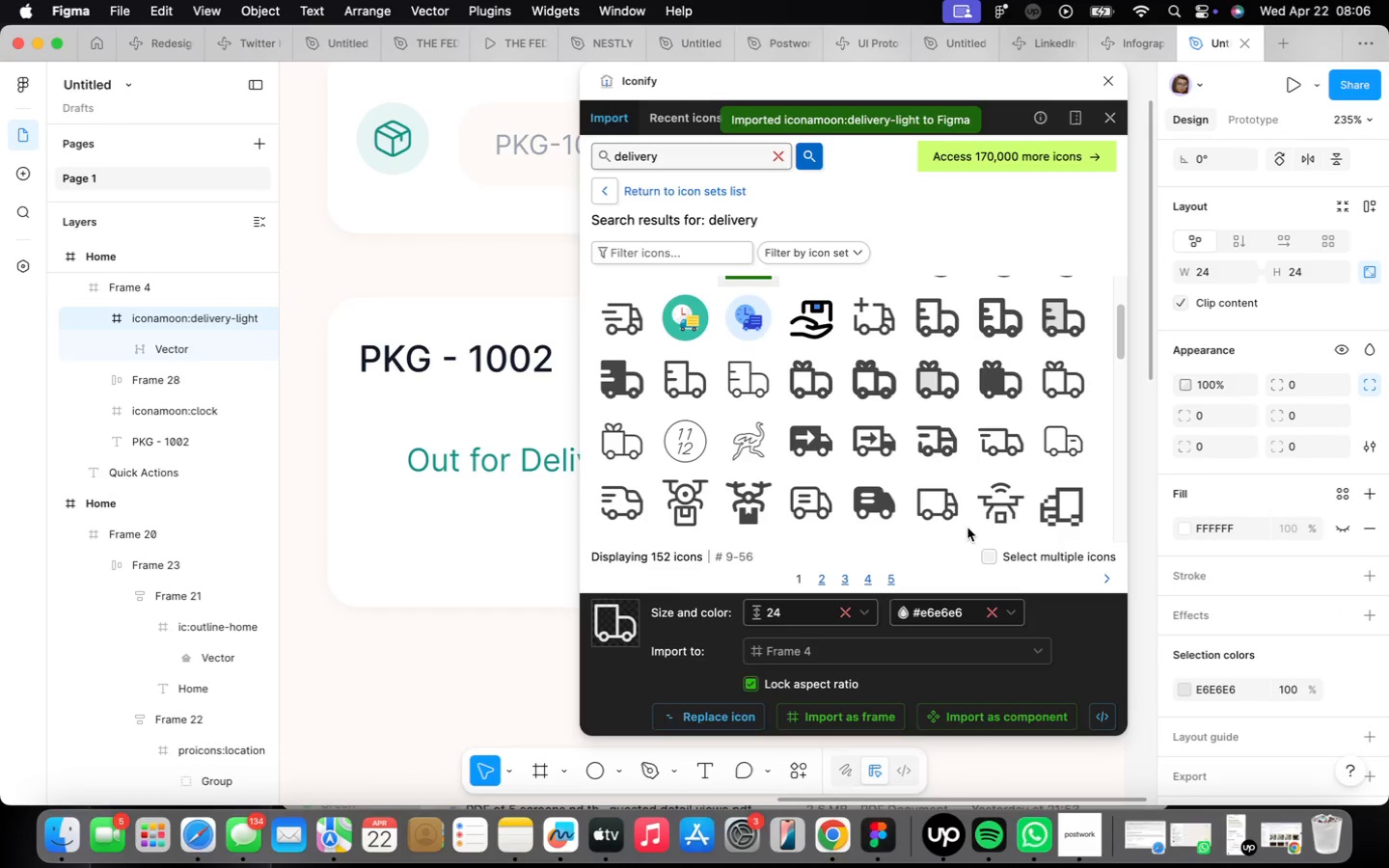 
left_click([1110, 68])
 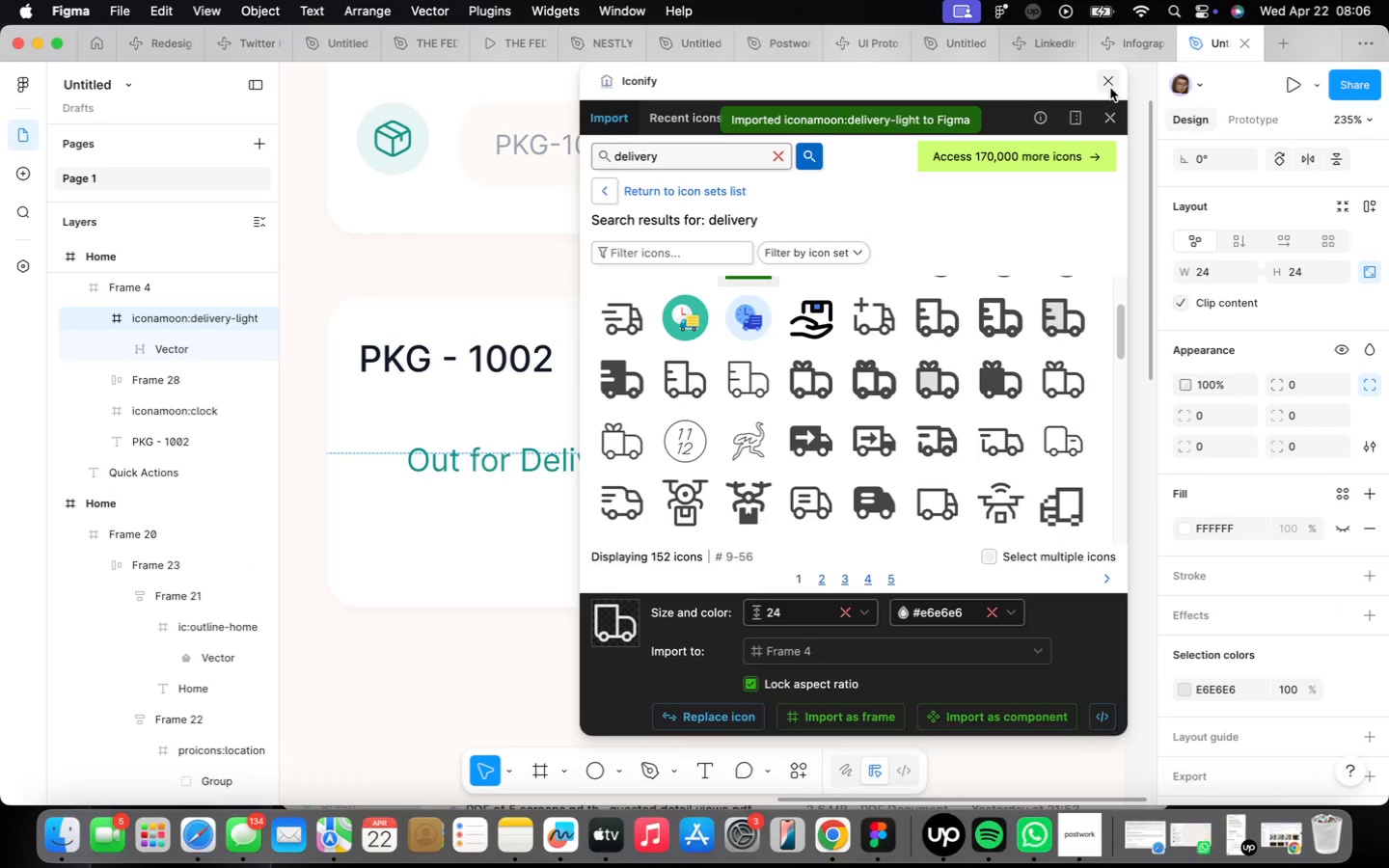 
left_click([1110, 81])
 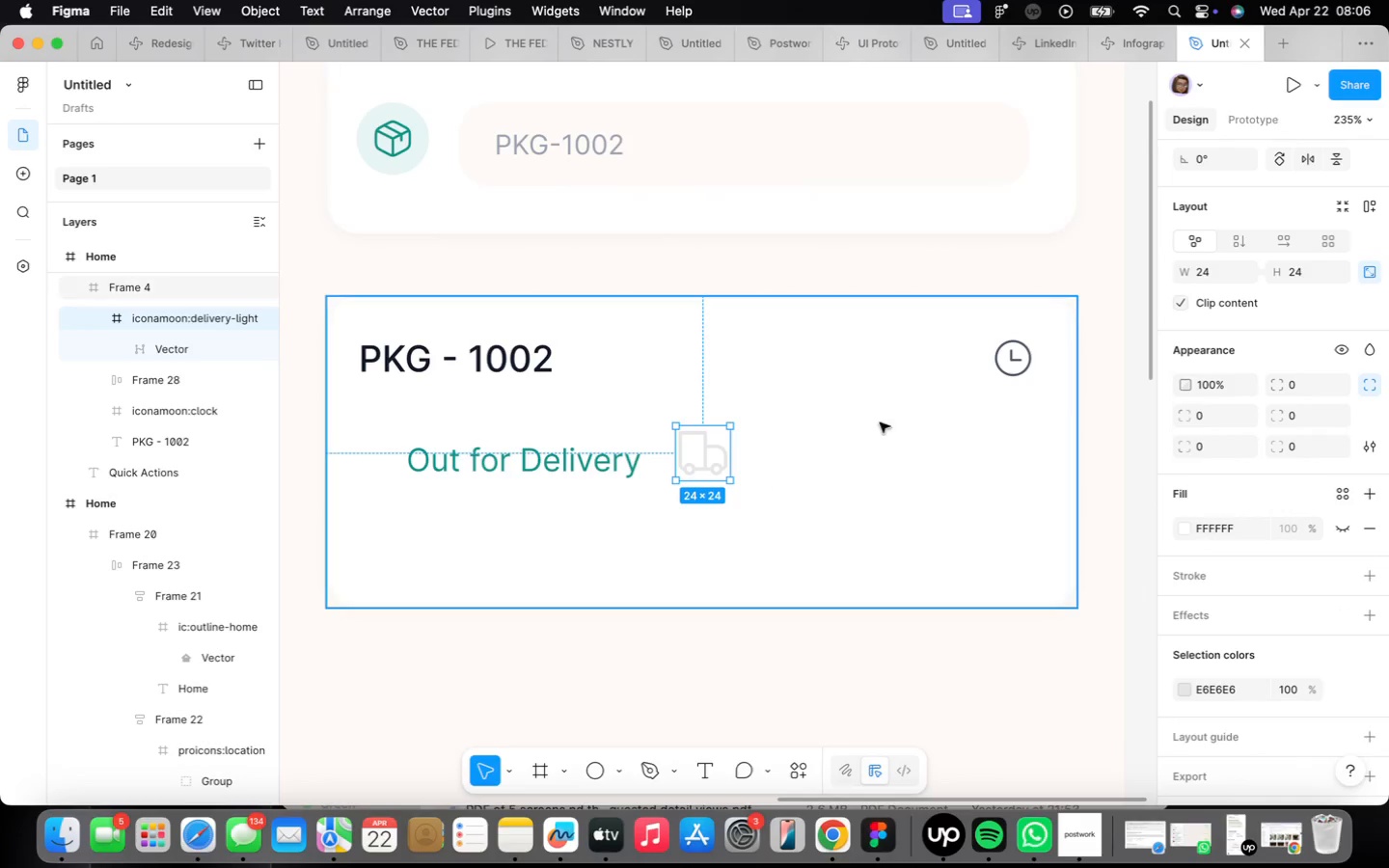 
scroll: coordinate [840, 470], scroll_direction: down, amount: 2.0
 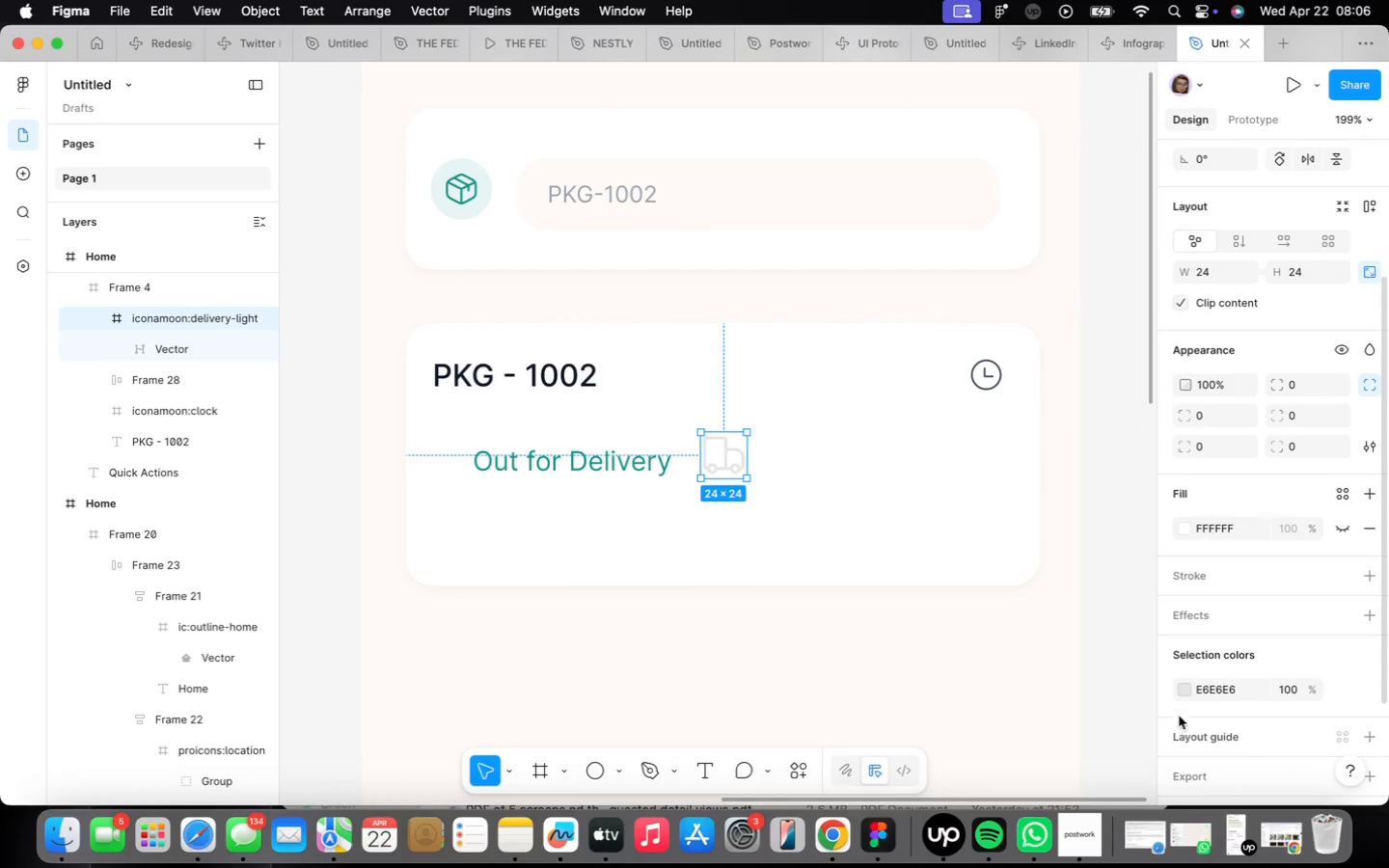 
left_click([1179, 689])
 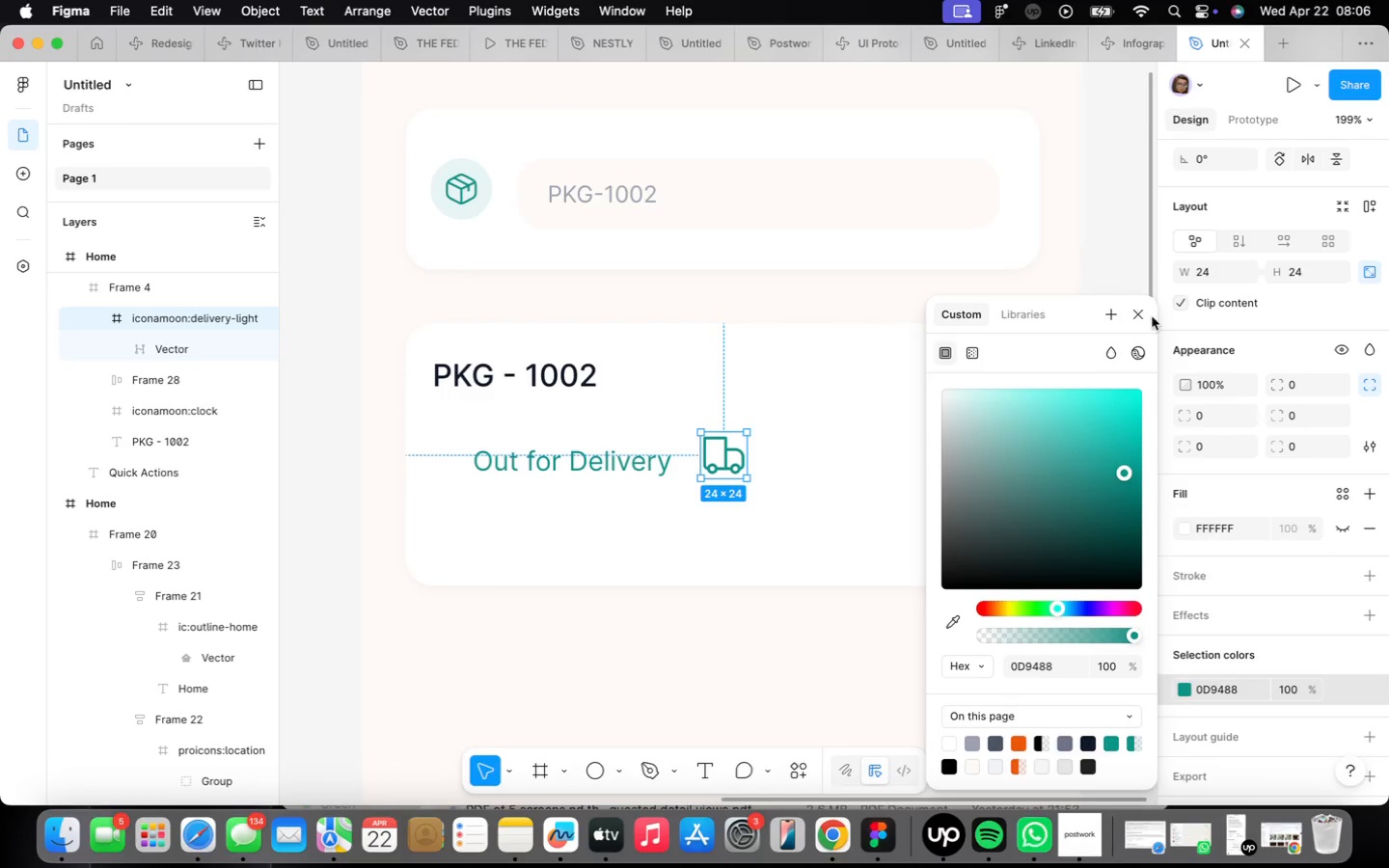 
left_click([1146, 315])
 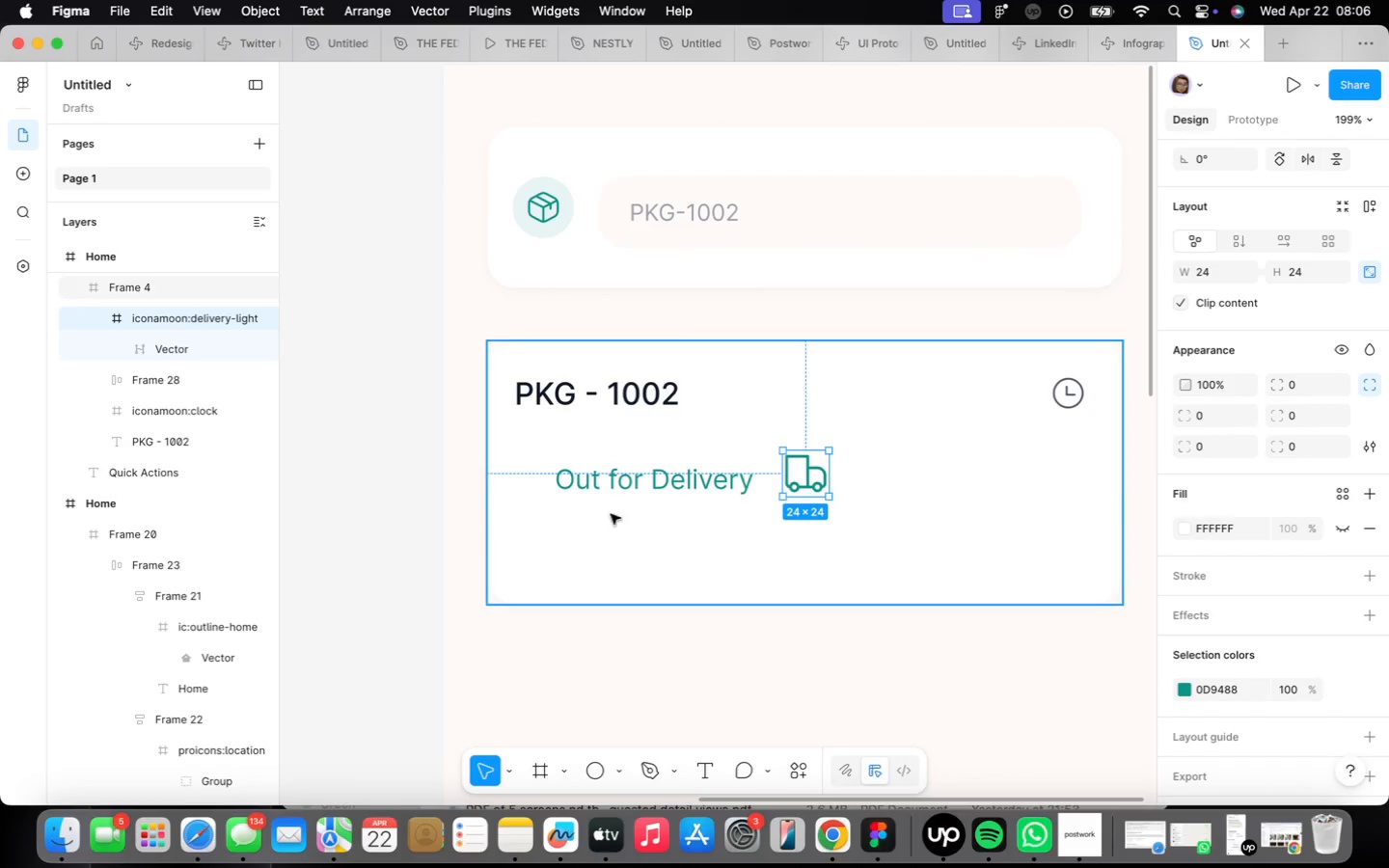 
left_click_drag(start_coordinate=[795, 482], to_coordinate=[515, 486])
 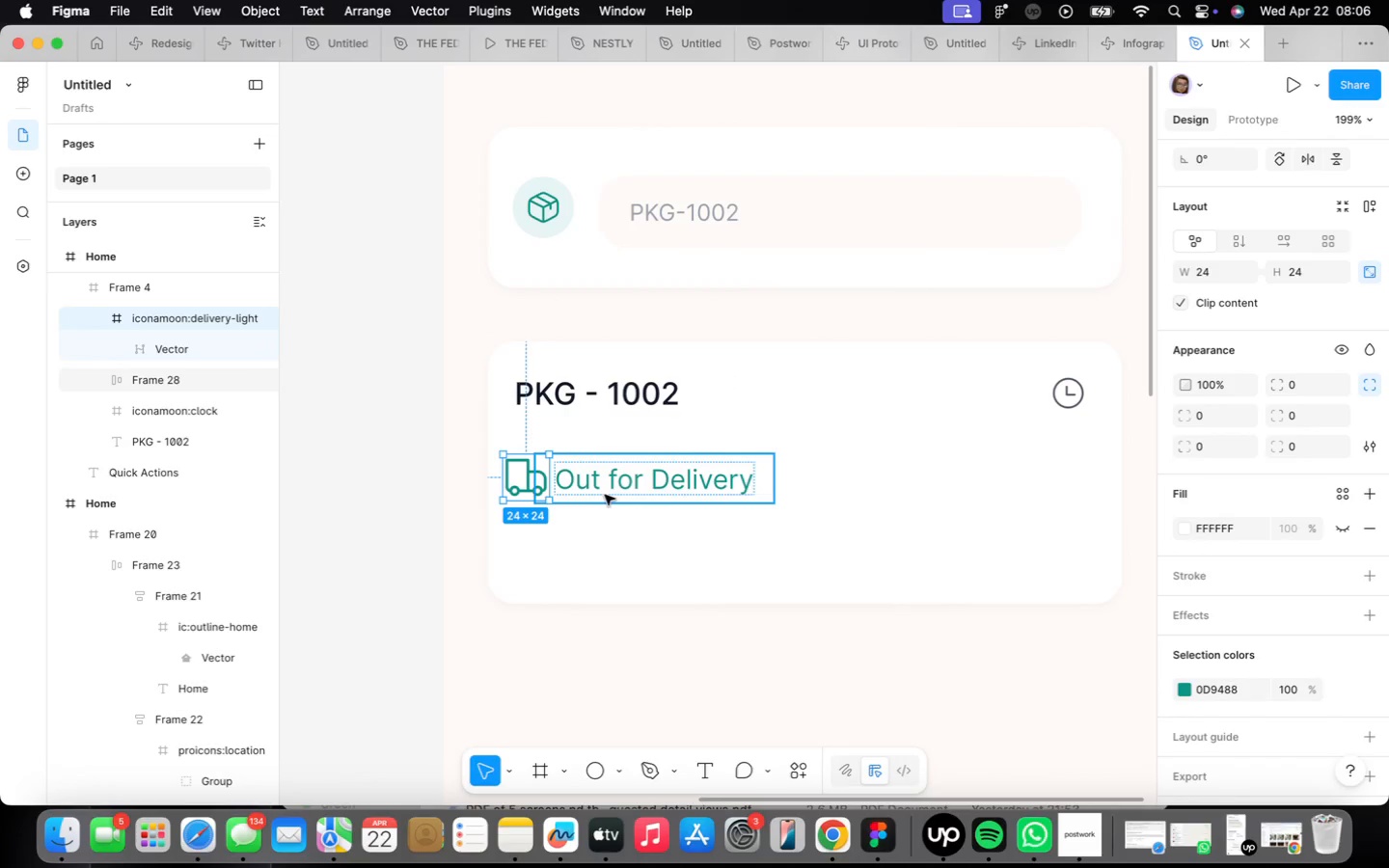 
hold_key(key=ShiftLeft, duration=0.43)
left_click([605, 494])
 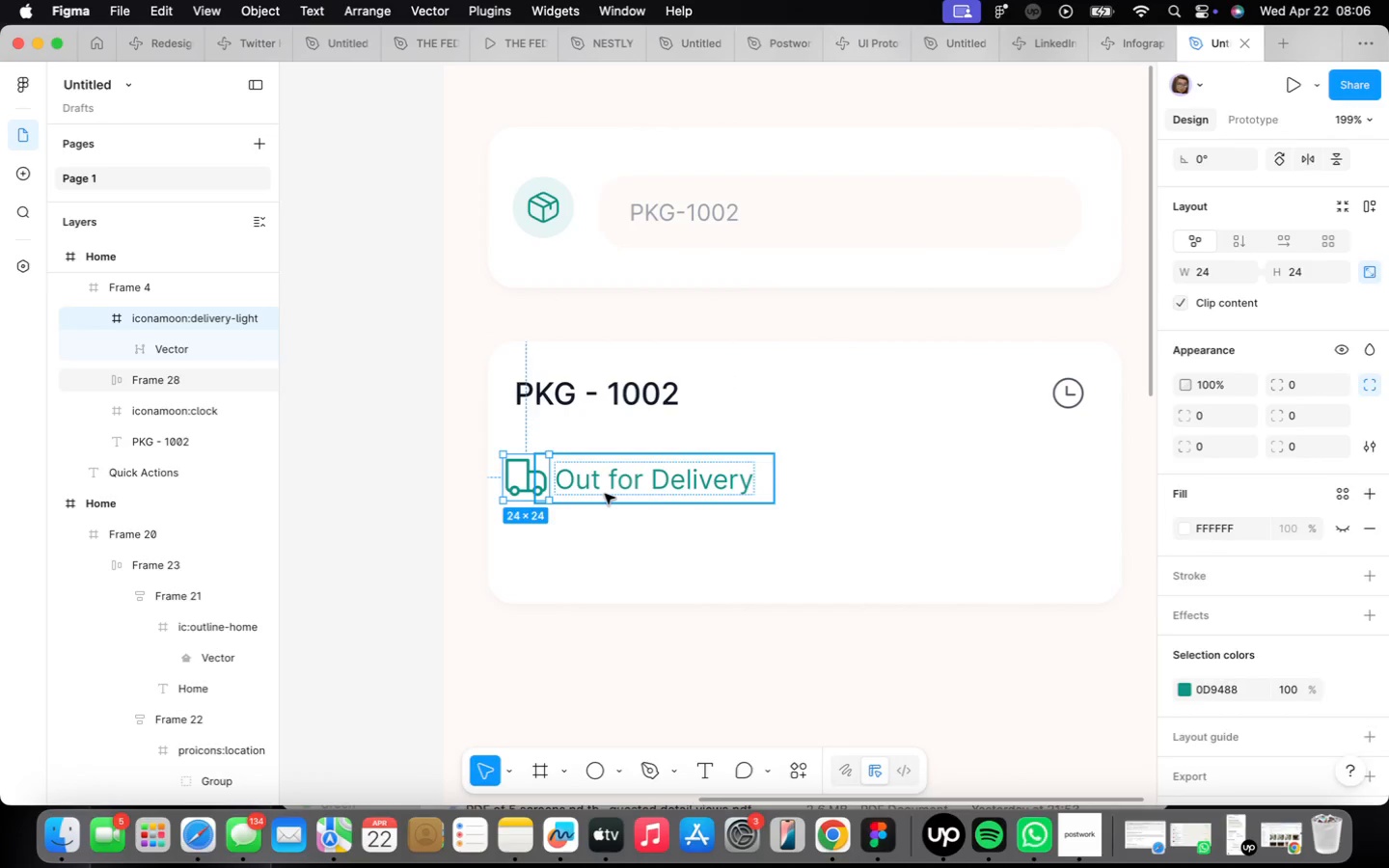 
left_click([514, 478])
 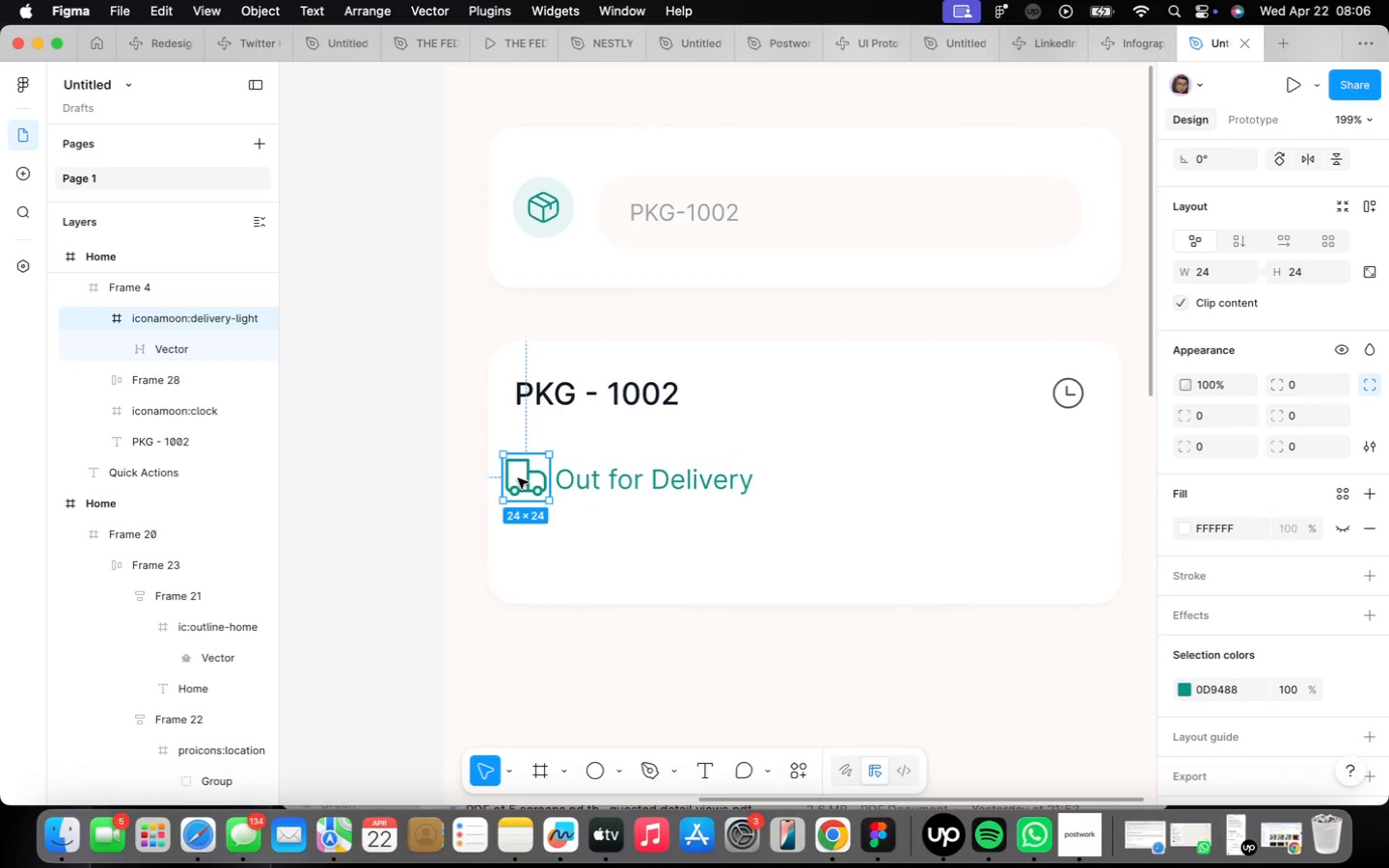 
left_click_drag(start_coordinate=[518, 477], to_coordinate=[604, 532])
 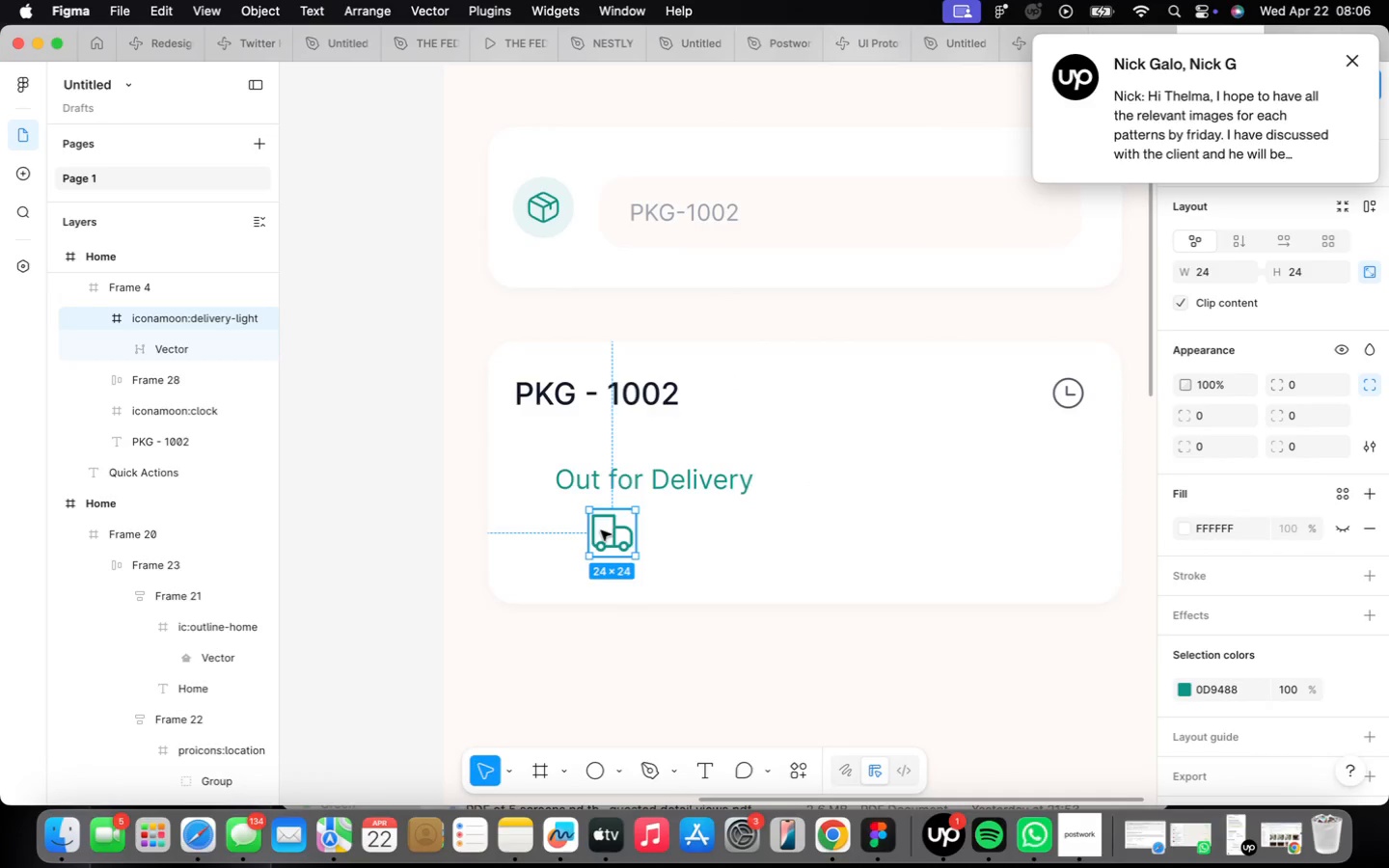 
scroll: coordinate [602, 523], scroll_direction: up, amount: 4.0
 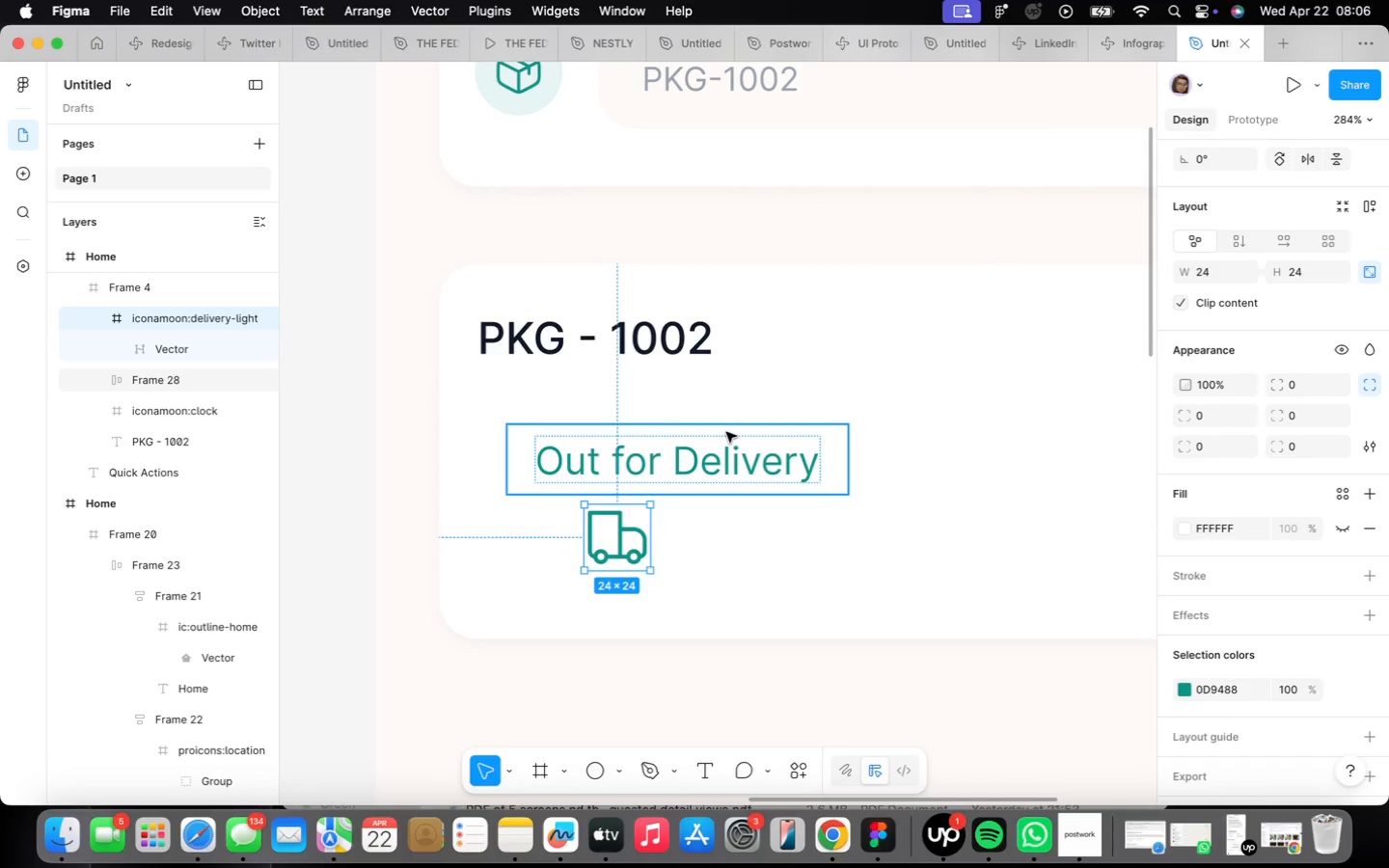 
left_click([745, 456])
 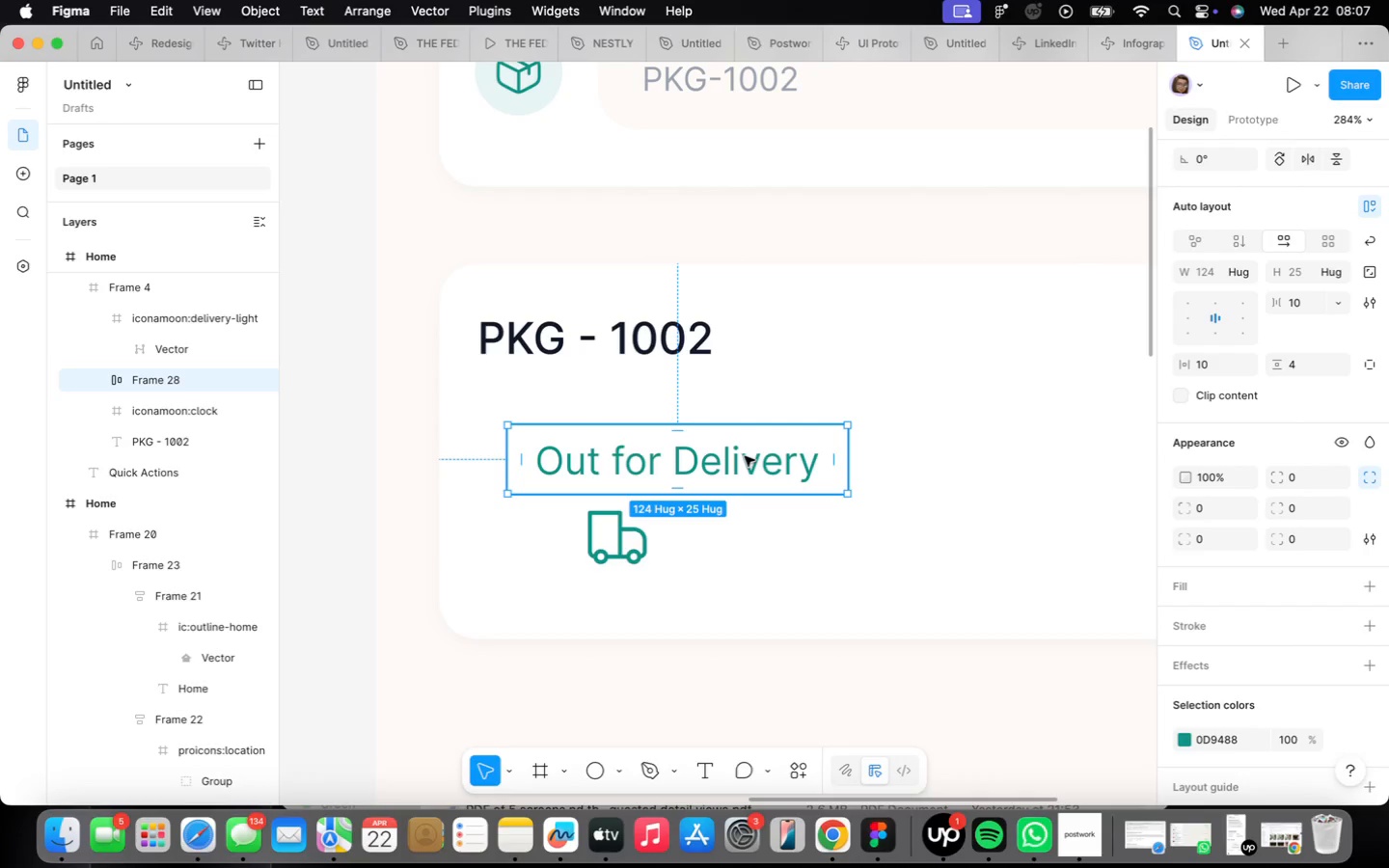 
wait(29.26)
 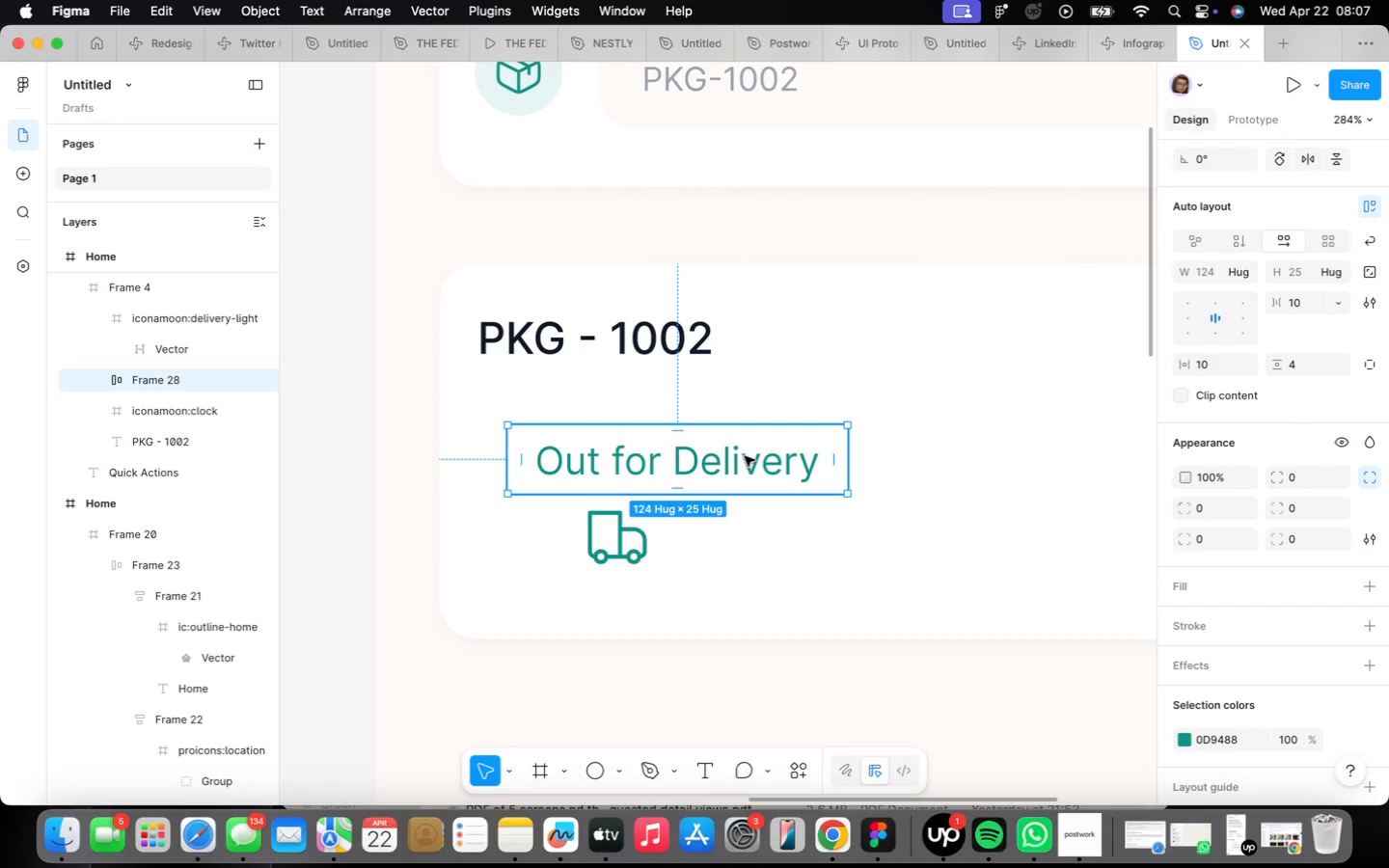 
left_click_drag(start_coordinate=[609, 547], to_coordinate=[623, 556])
 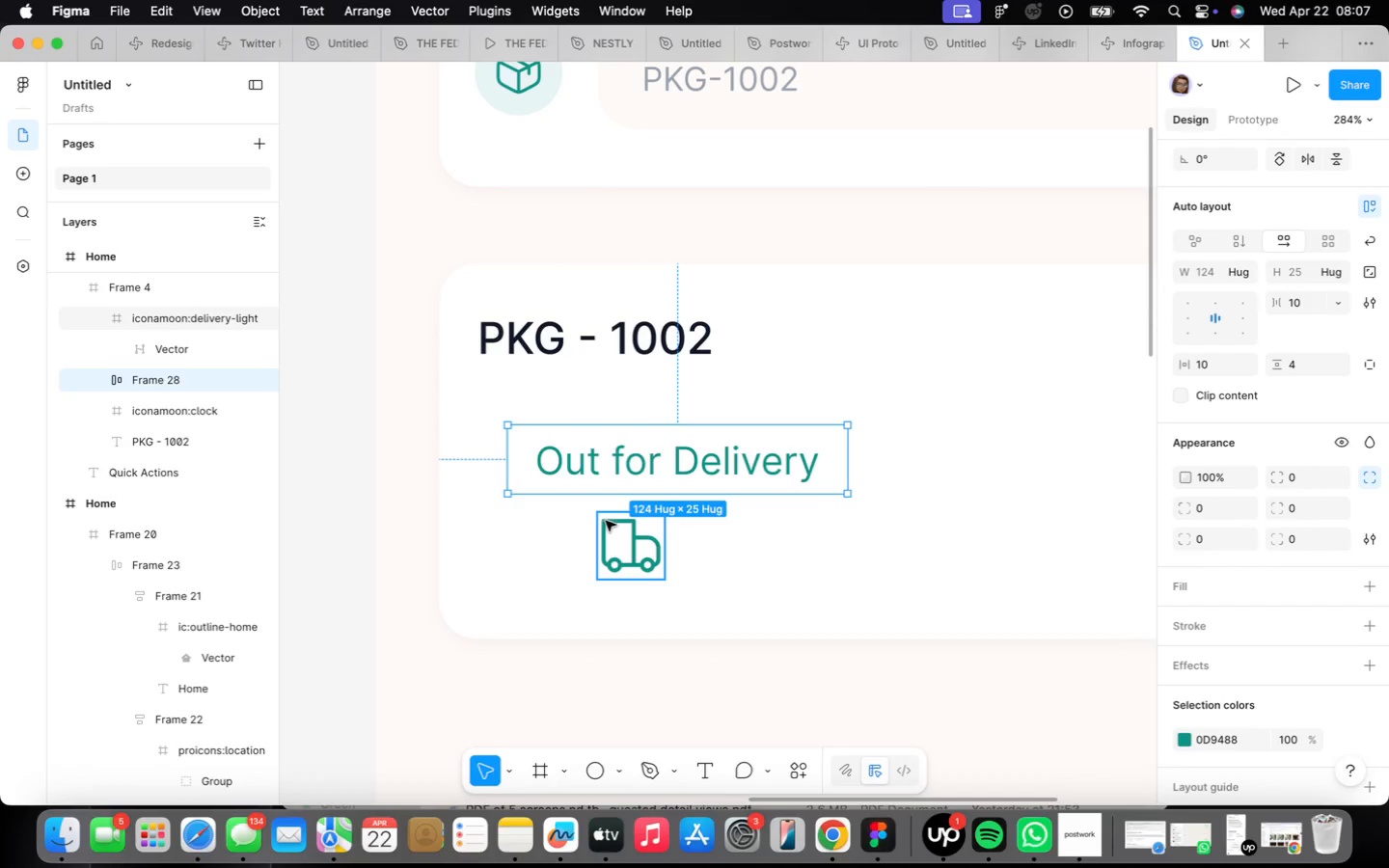 
left_click_drag(start_coordinate=[613, 530], to_coordinate=[627, 548])
 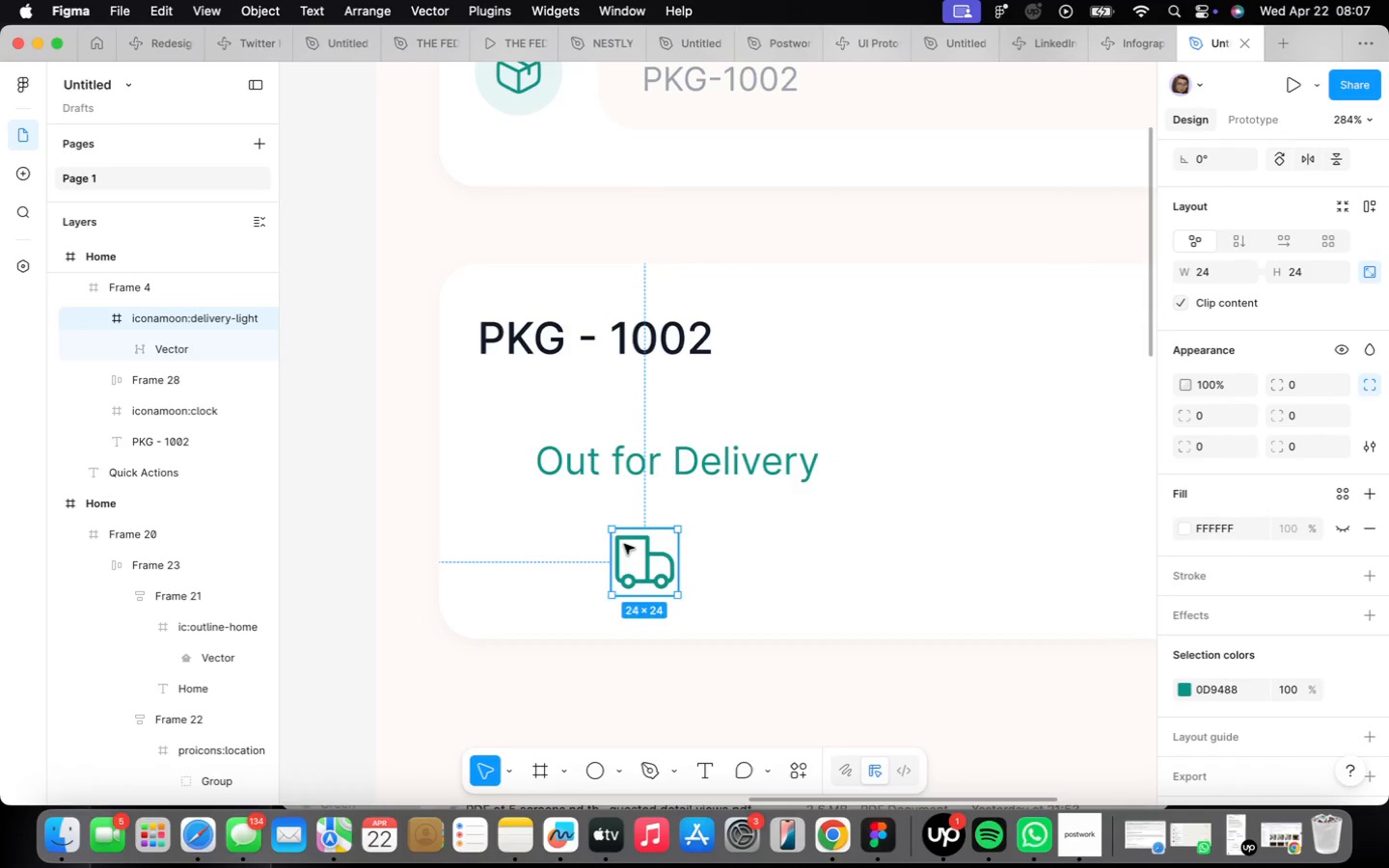 
left_click([639, 484])
 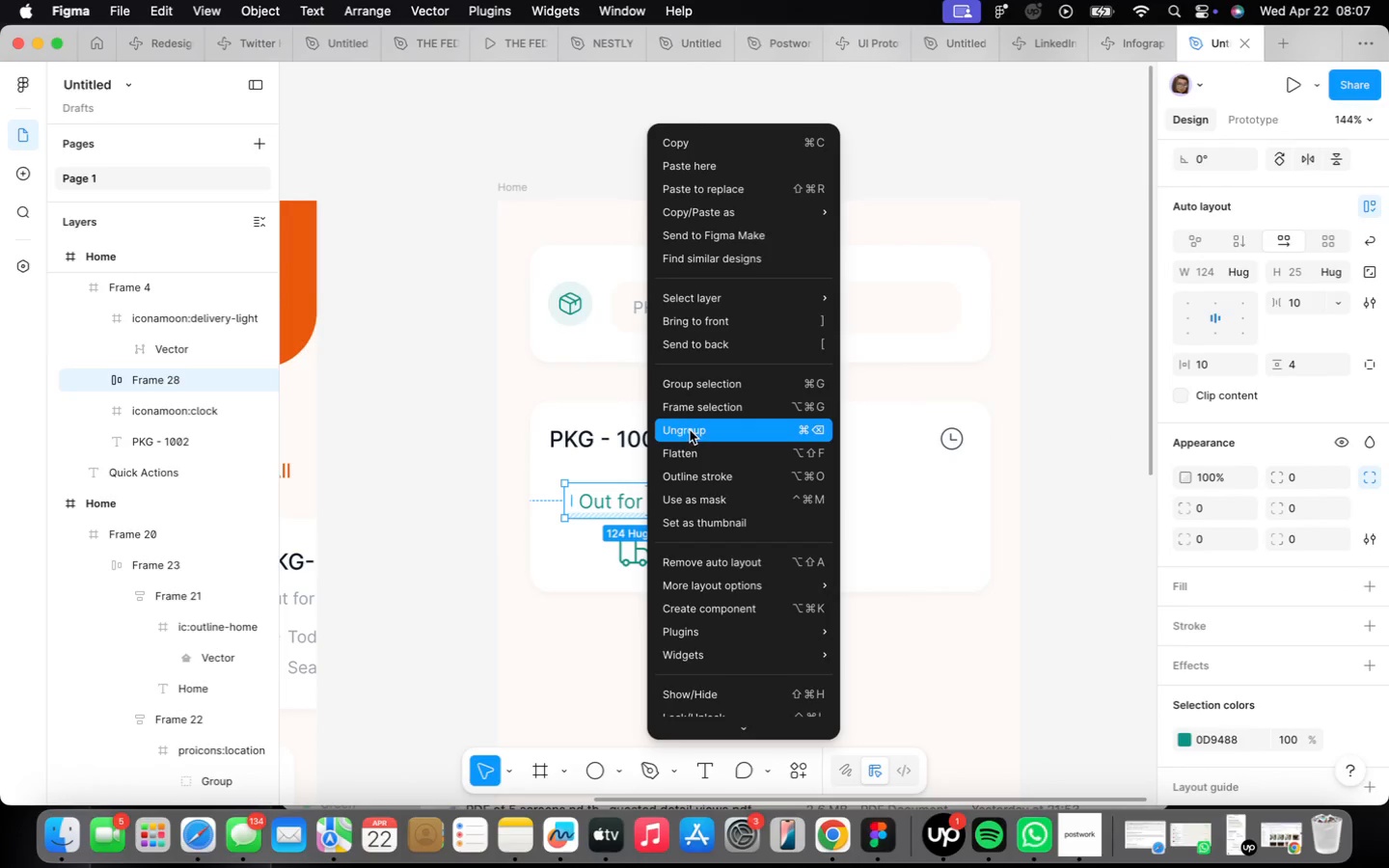 
scroll: coordinate [624, 543], scroll_direction: down, amount: 9.0
 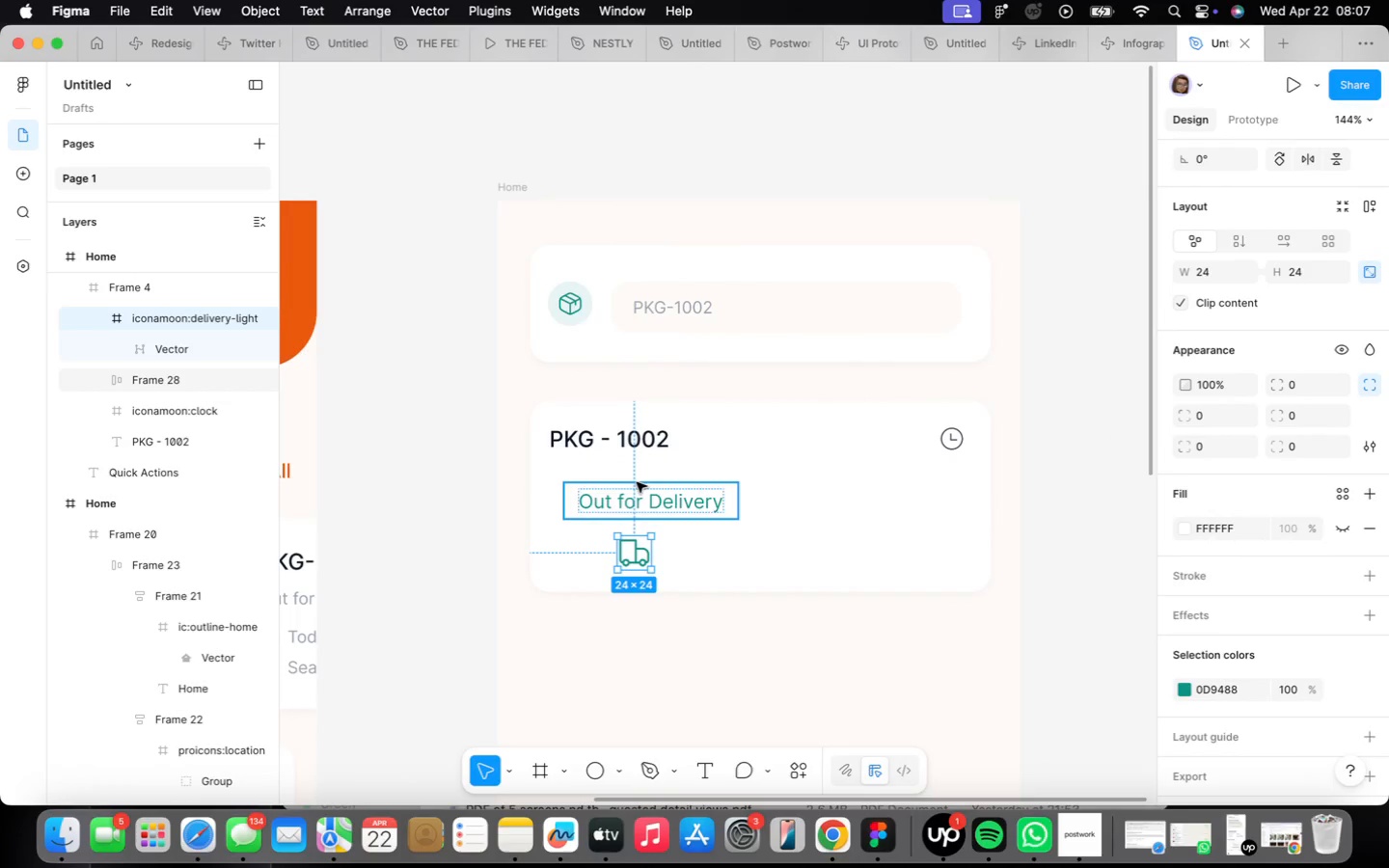 
scroll: coordinate [597, 517], scroll_direction: up, amount: 13.0
 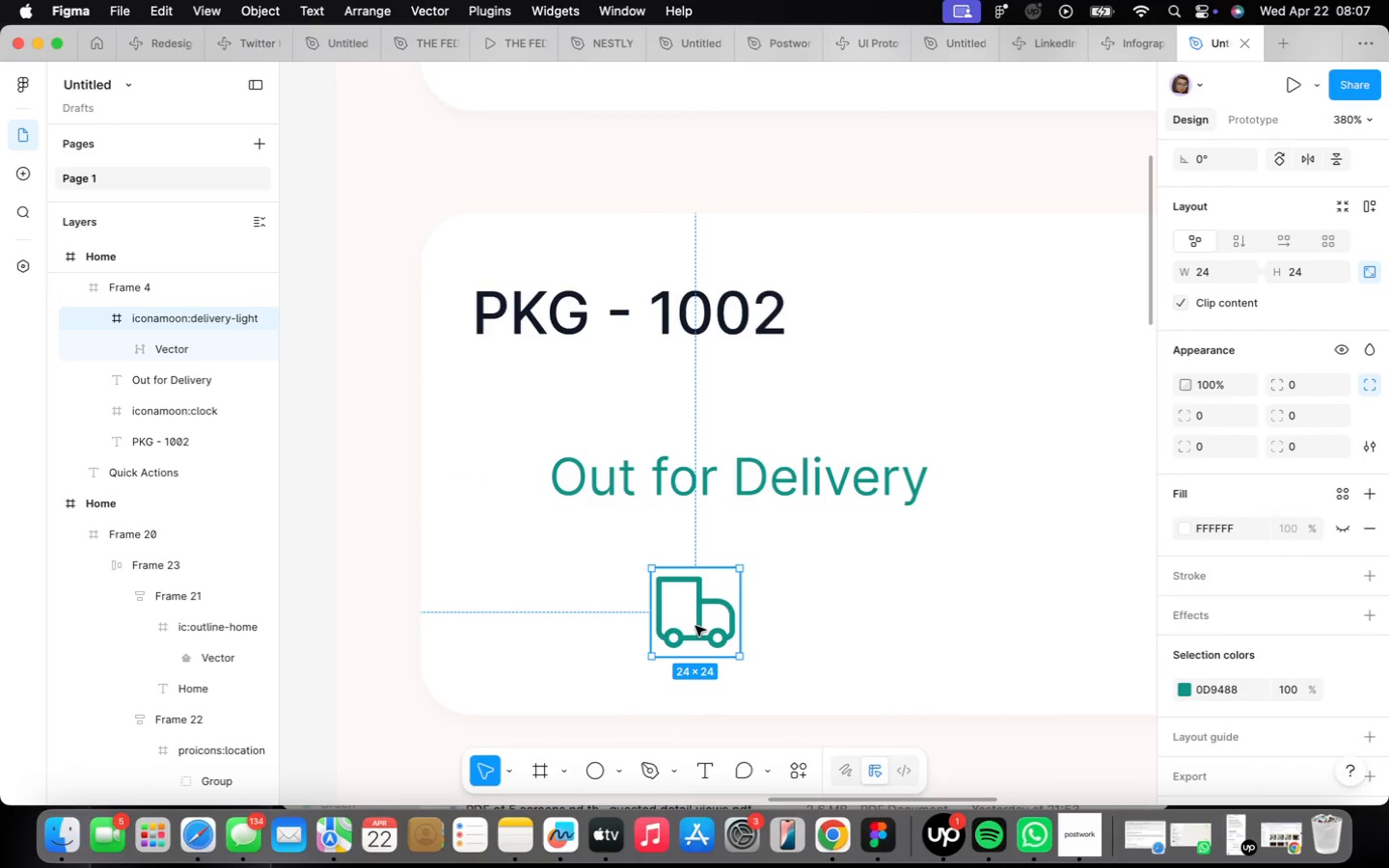 
left_click_drag(start_coordinate=[694, 626], to_coordinate=[506, 487])
 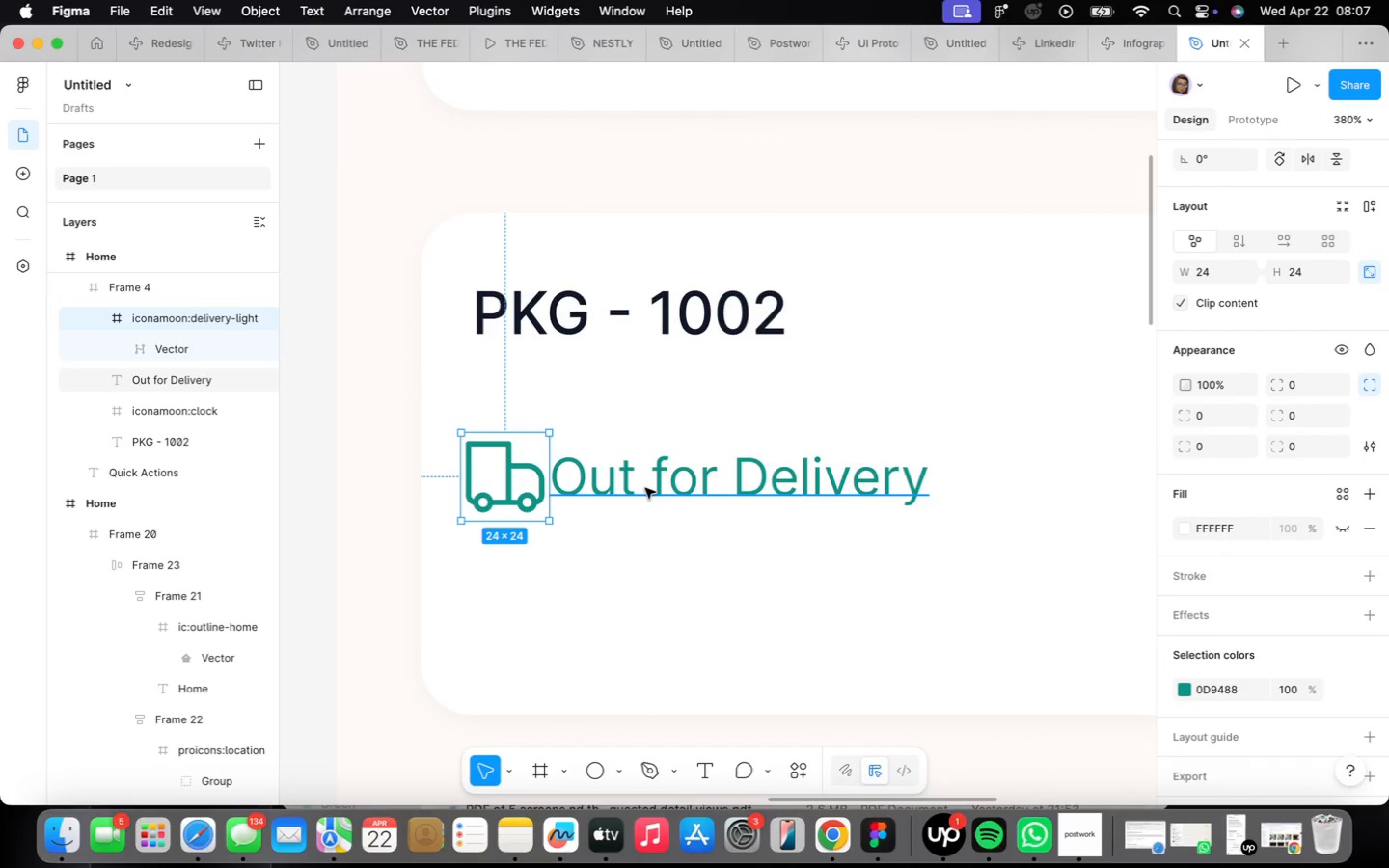 
hold_key(key=ShiftLeft, duration=0.48)
left_click([645, 488])
 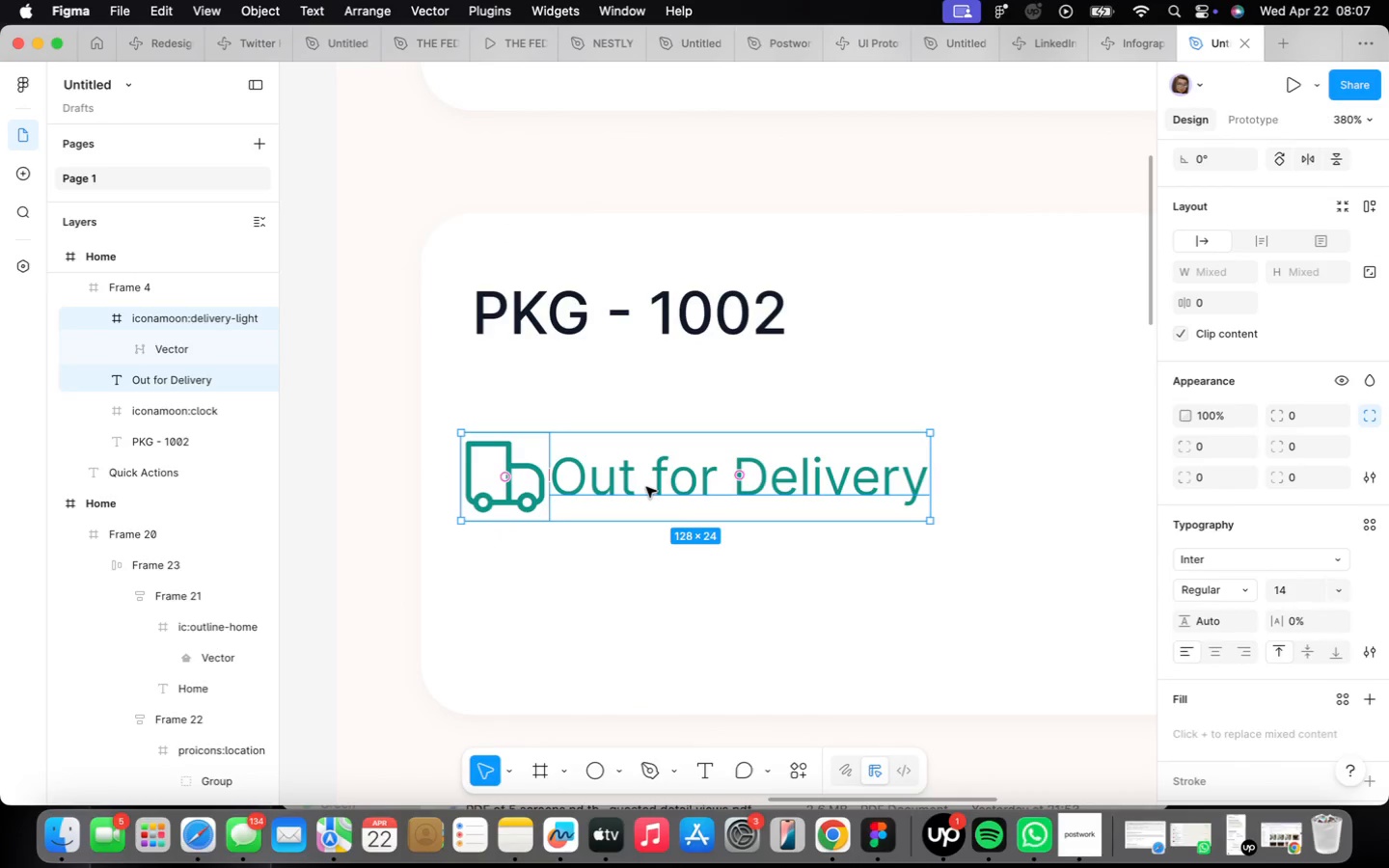 
key(Shift+ShiftLeft)
 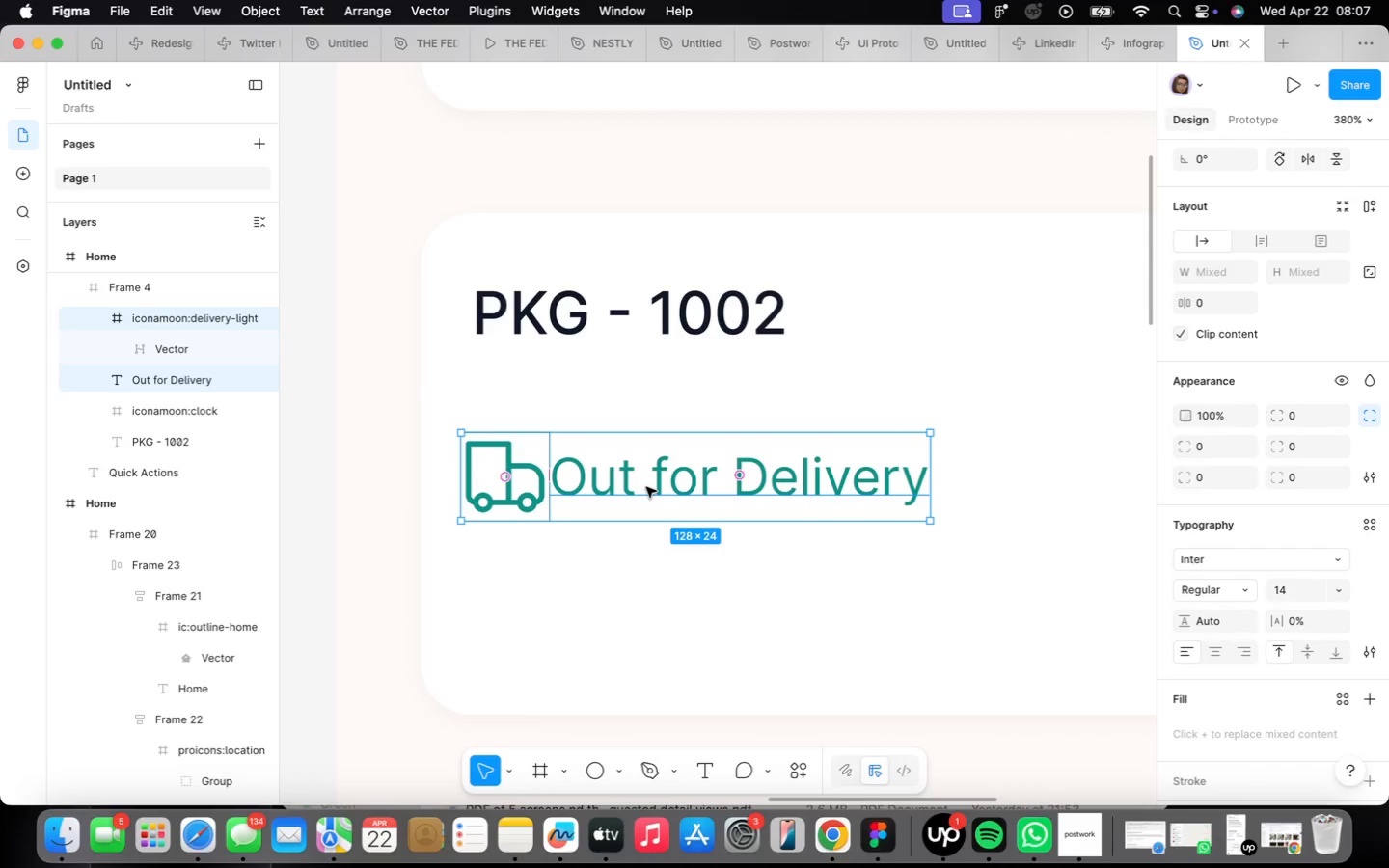 
key(Shift+A)
 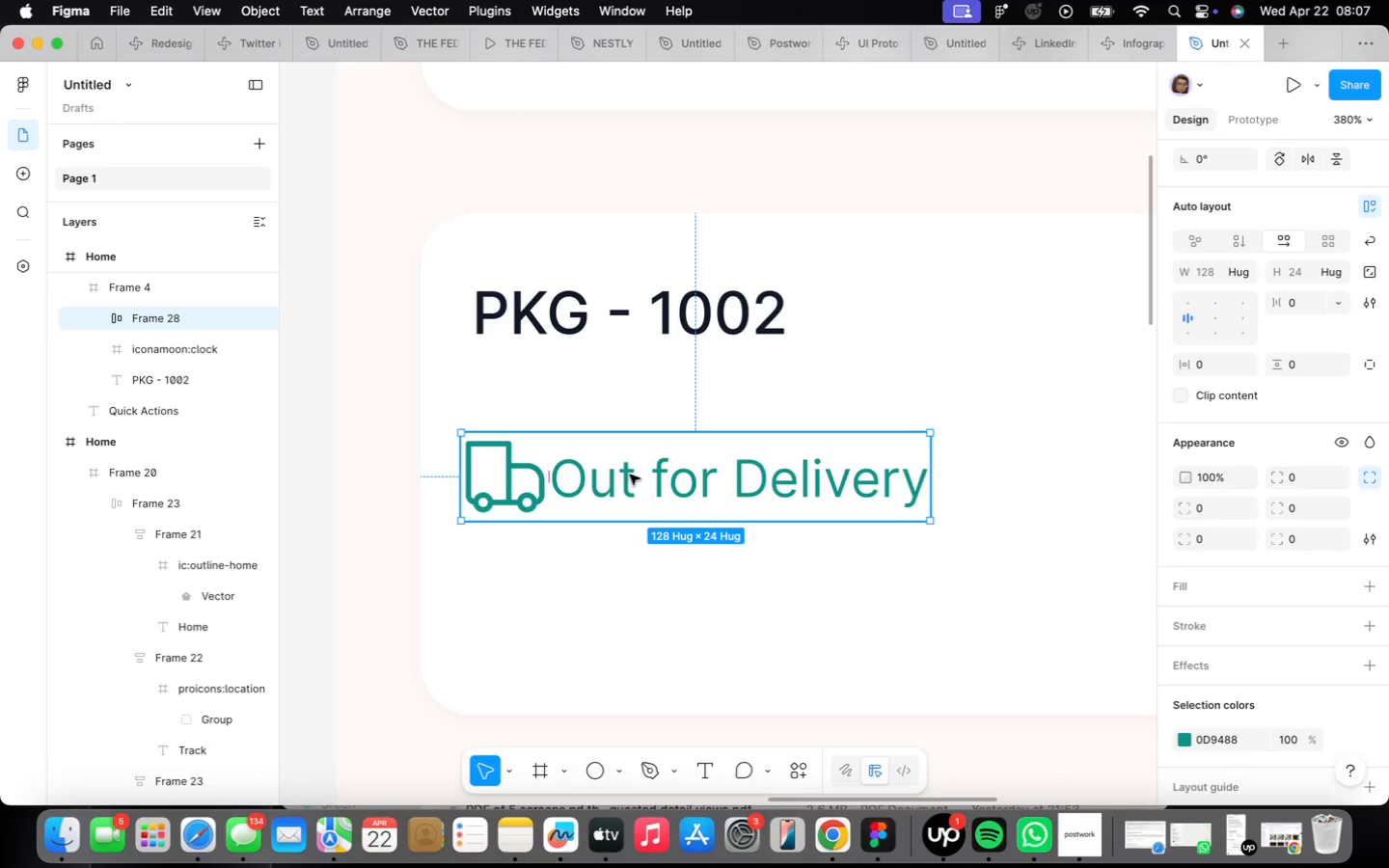 
left_click_drag(start_coordinate=[602, 476], to_coordinate=[616, 465])
 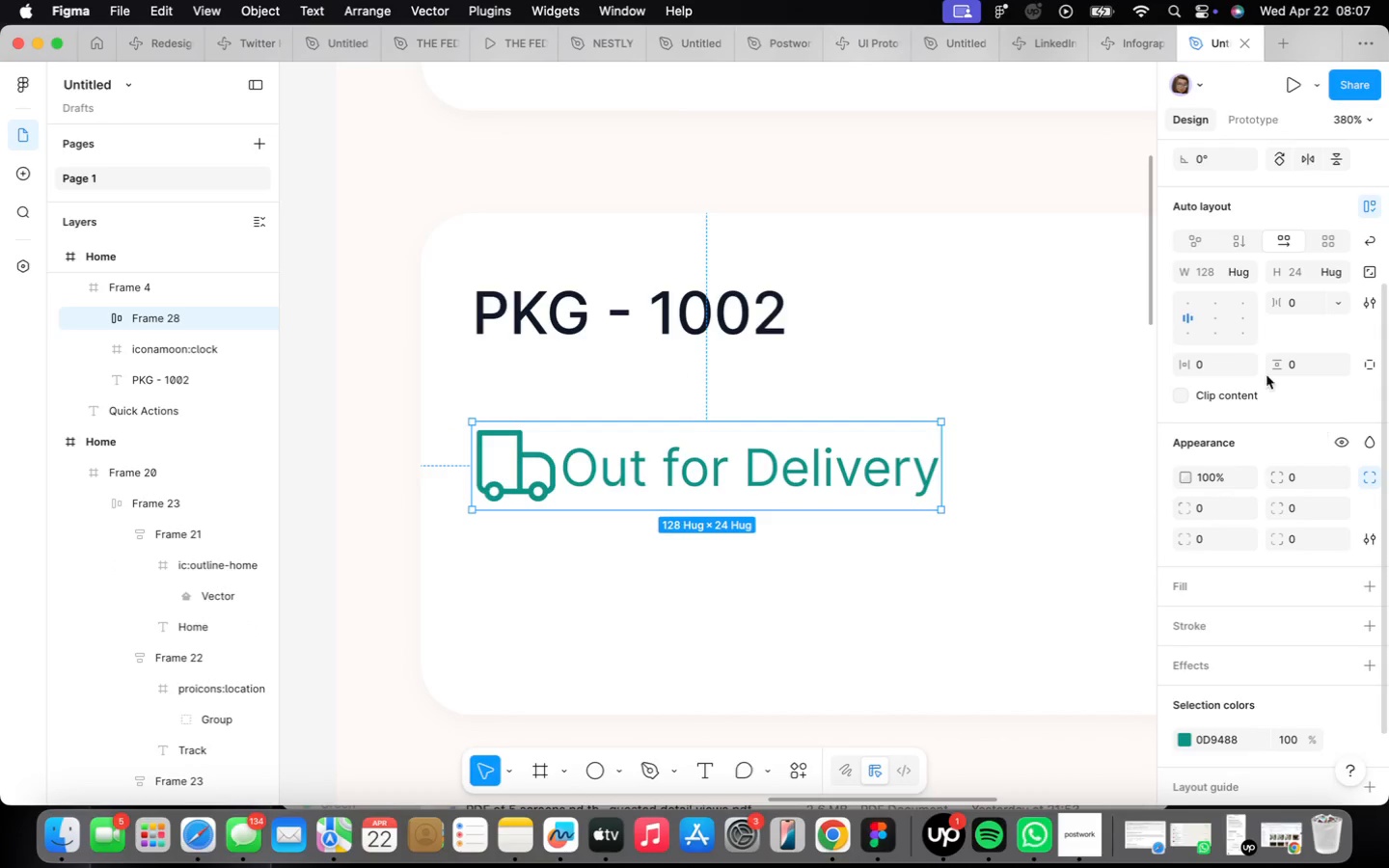 
mouse_move([1273, 305])
 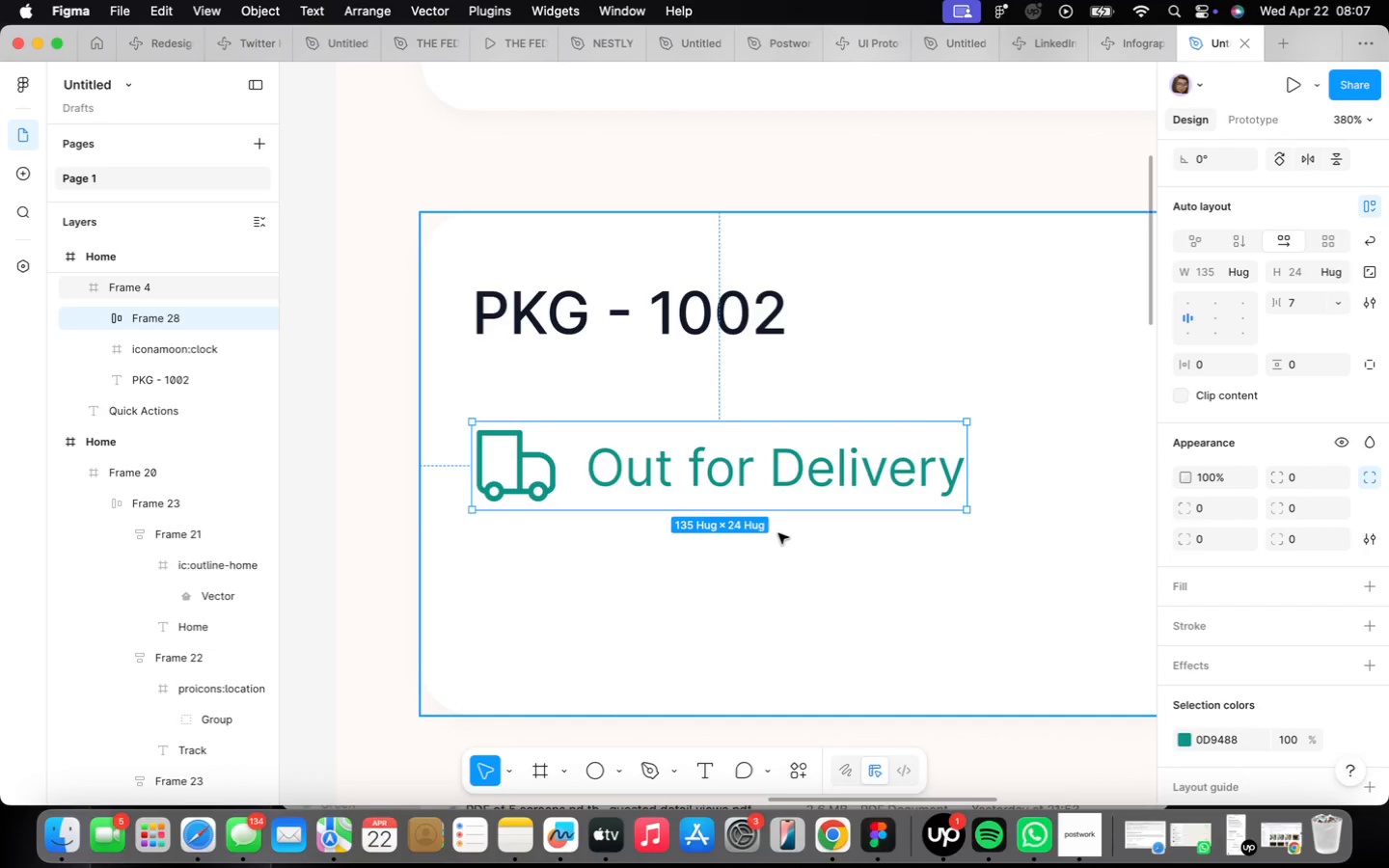 
wait(19.85)
 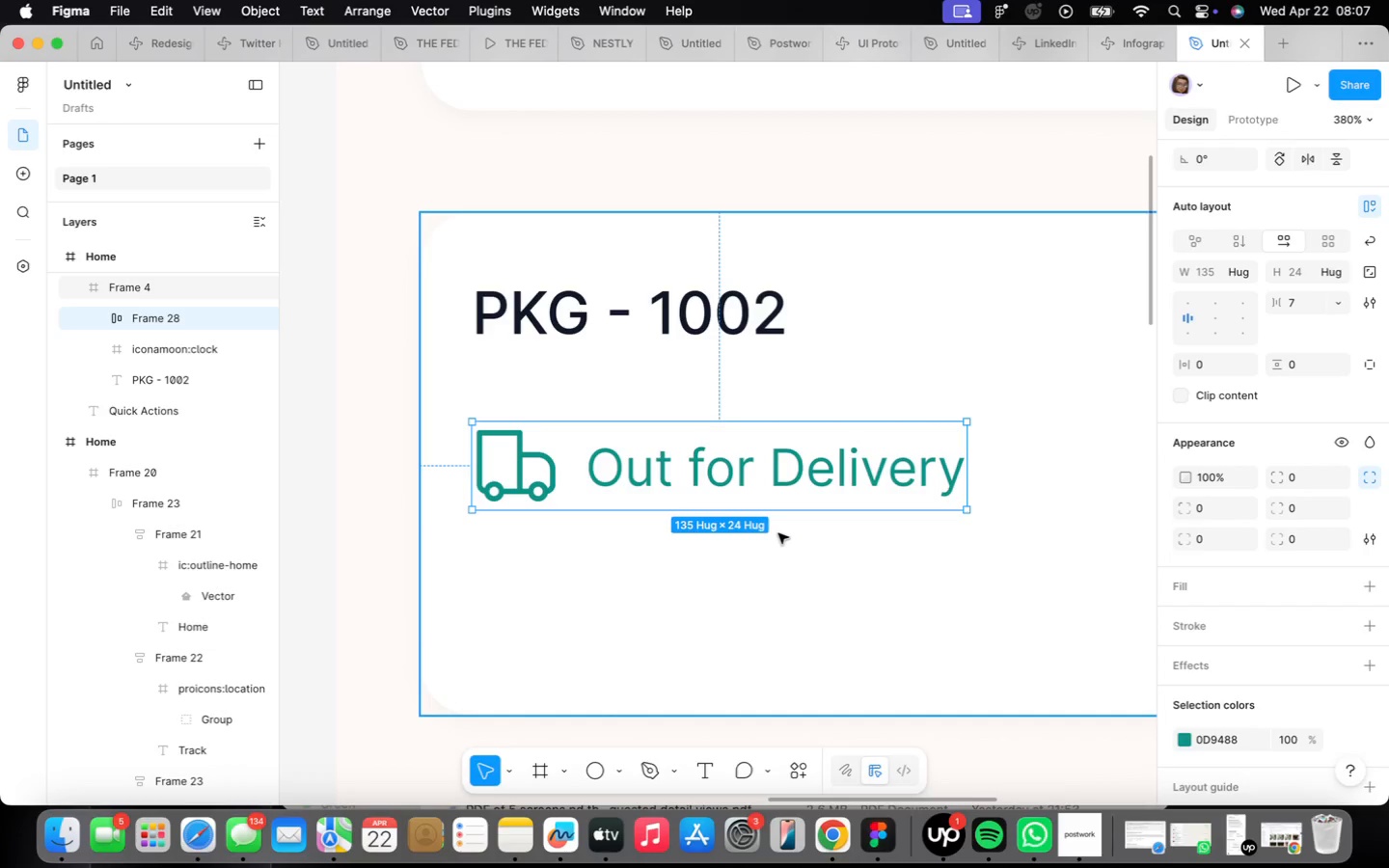 
left_click([696, 331])
 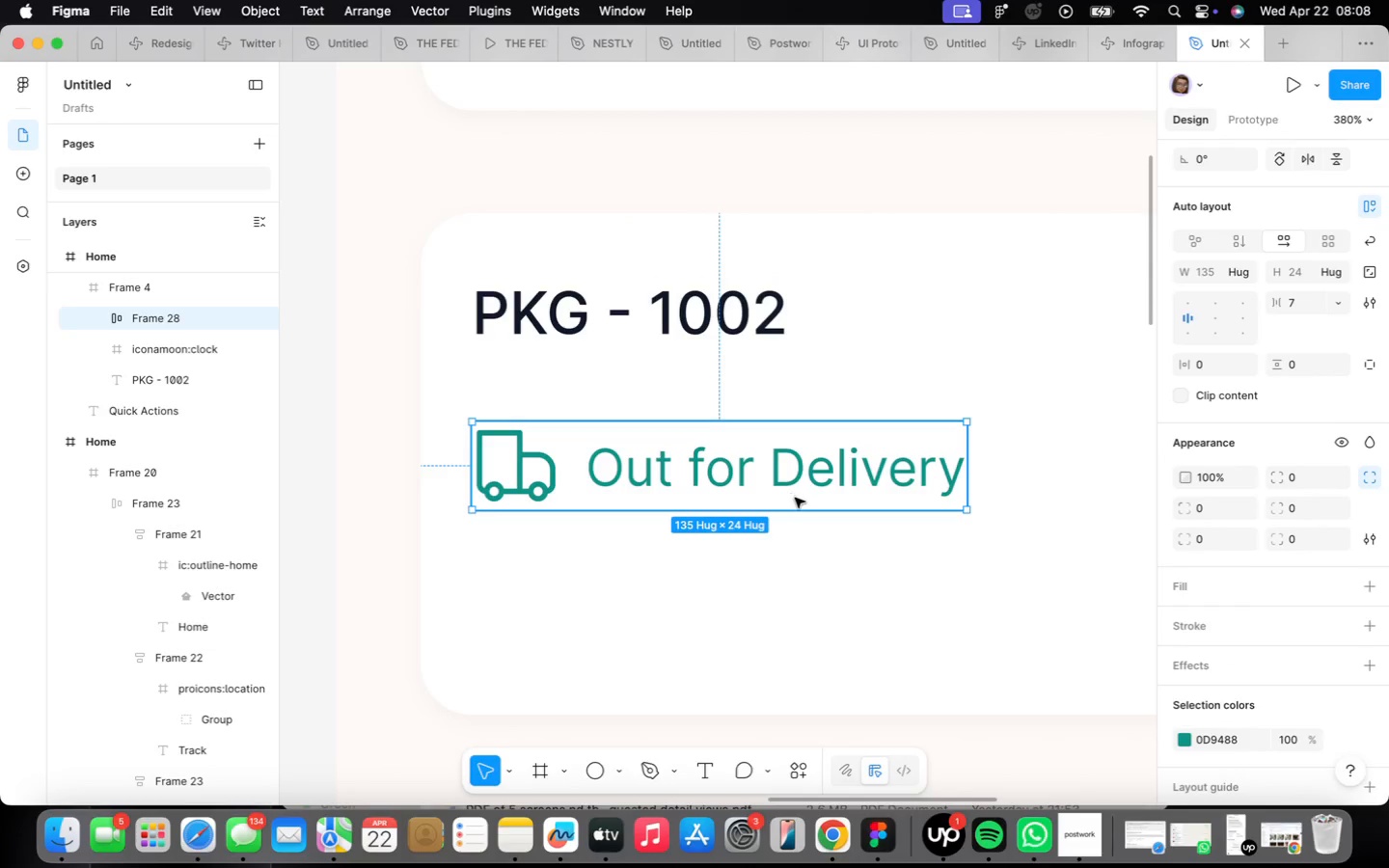 
scroll: coordinate [736, 498], scroll_direction: down, amount: 4.0
 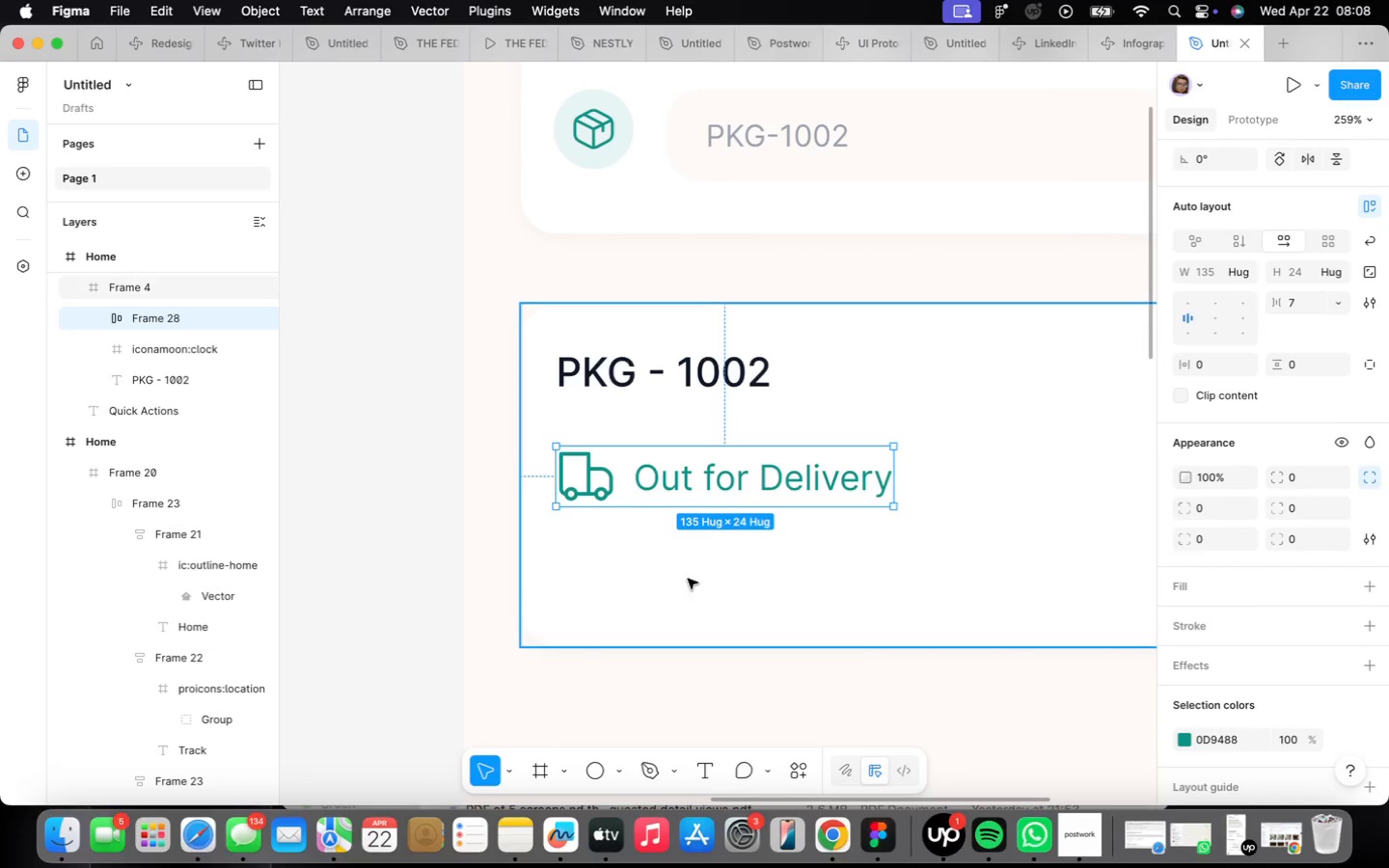 
left_click([682, 583])
 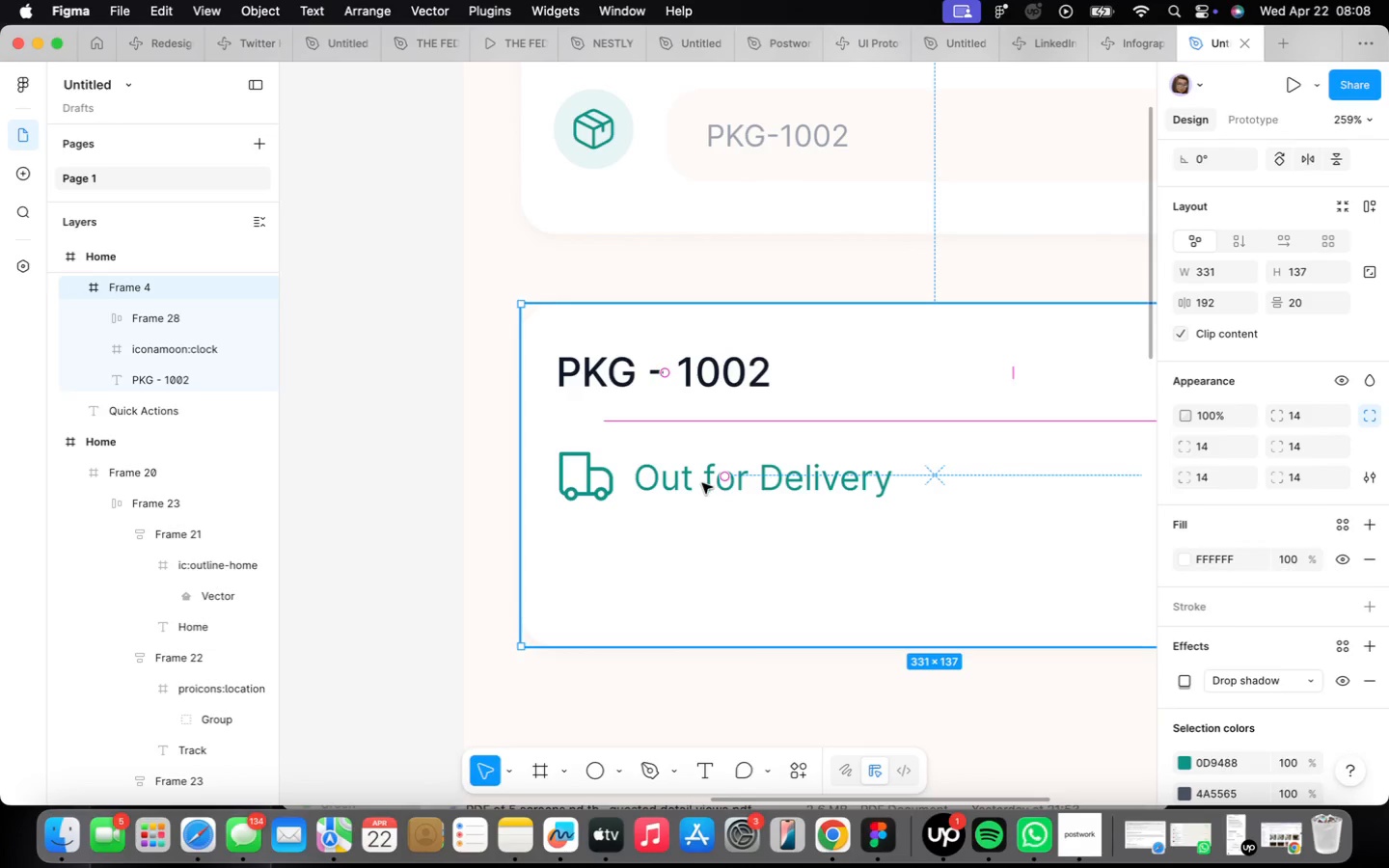 
double_click([702, 483])
 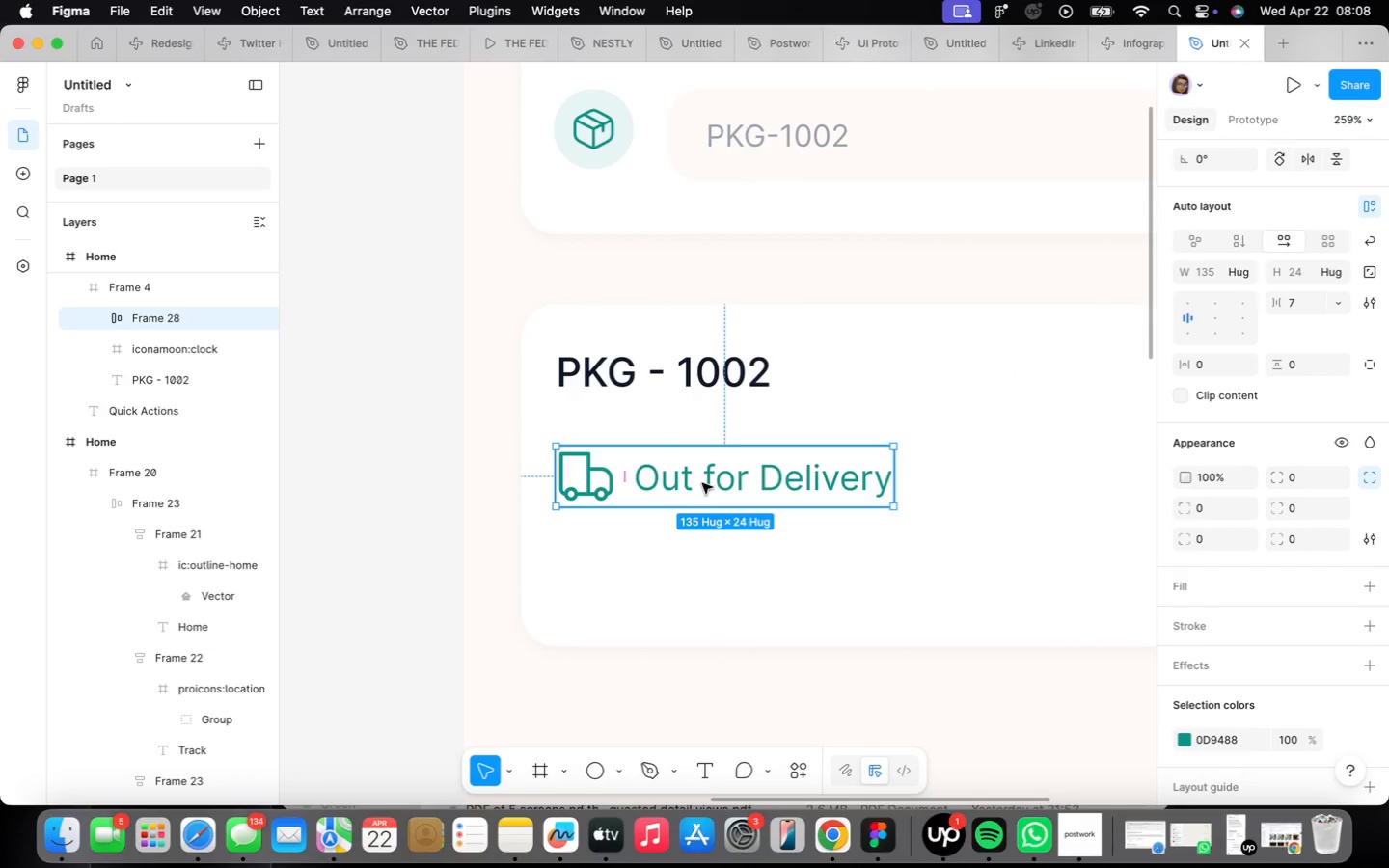 
scroll: coordinate [693, 503], scroll_direction: down, amount: 2.0
 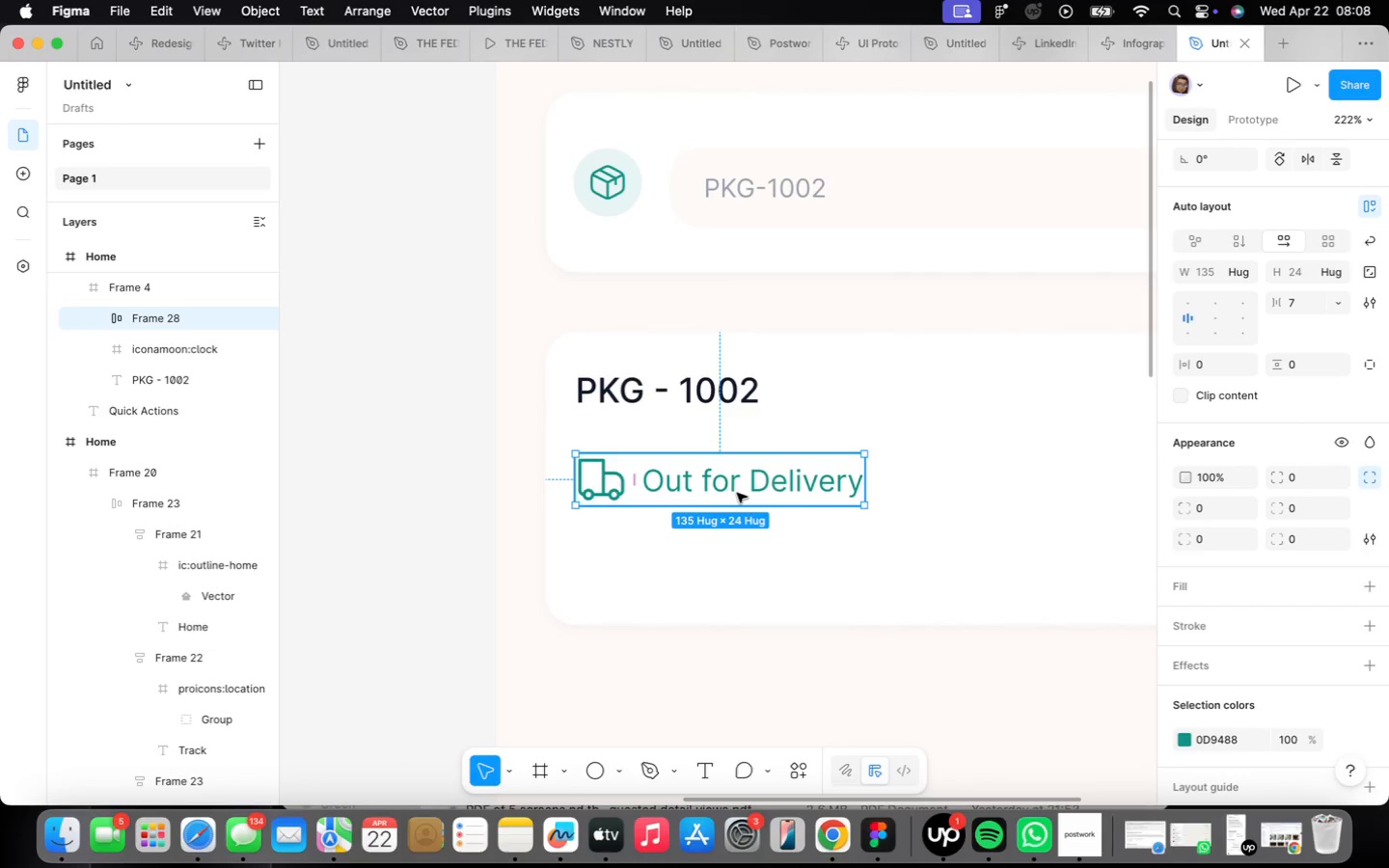 
wait(5.68)
 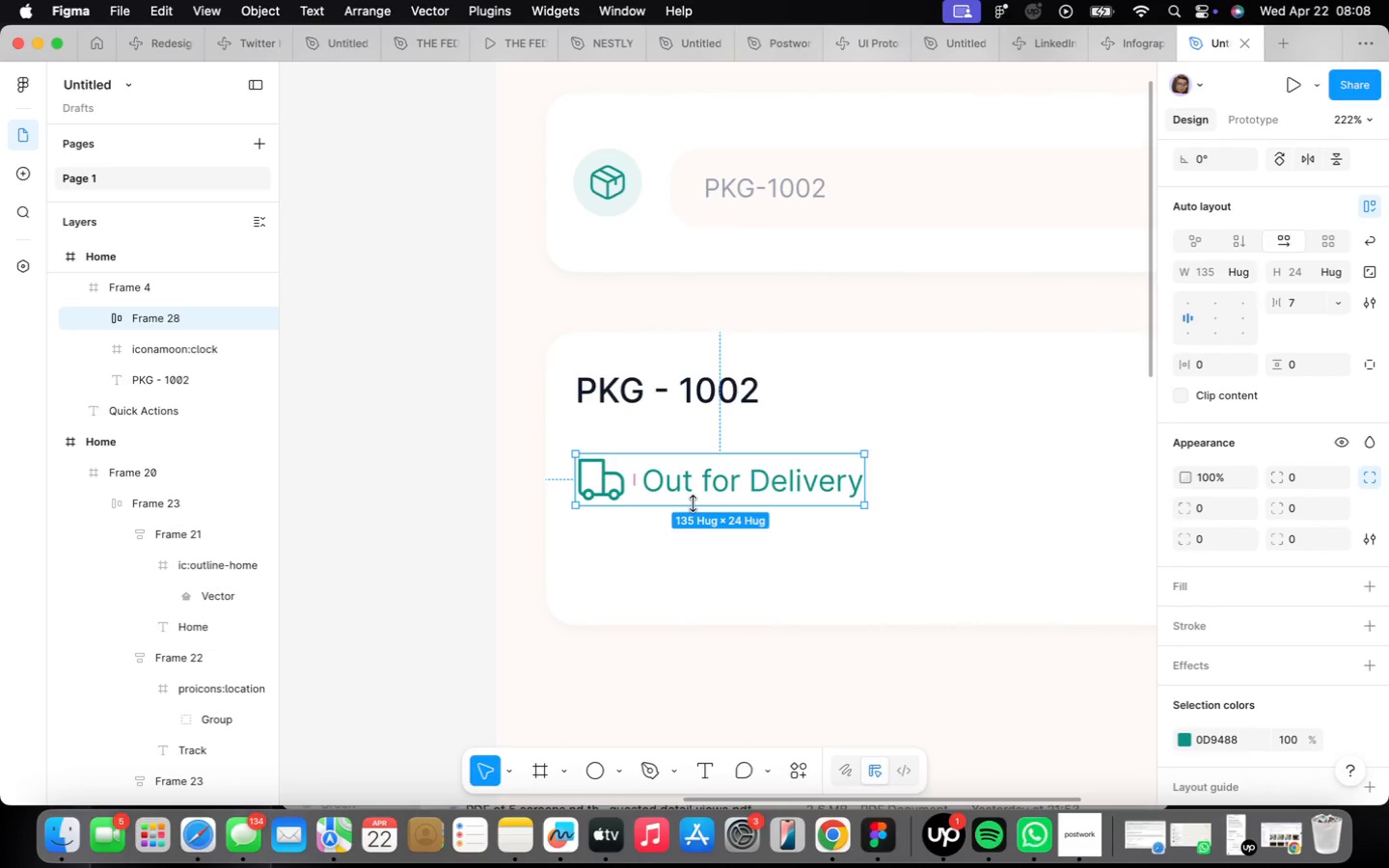 
mouse_move([1182, 376])
 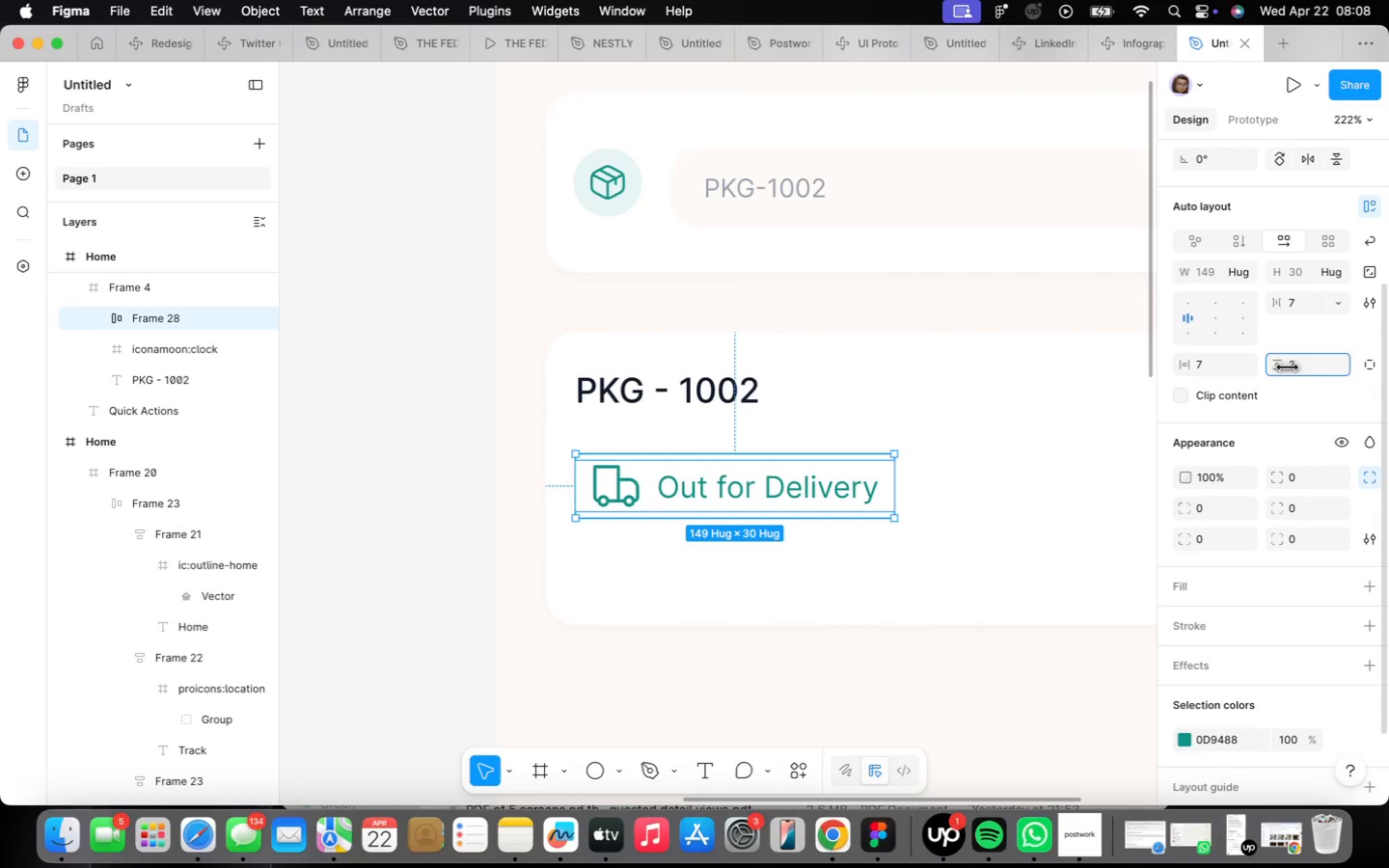 
scroll: coordinate [1351, 660], scroll_direction: down, amount: 7.0
 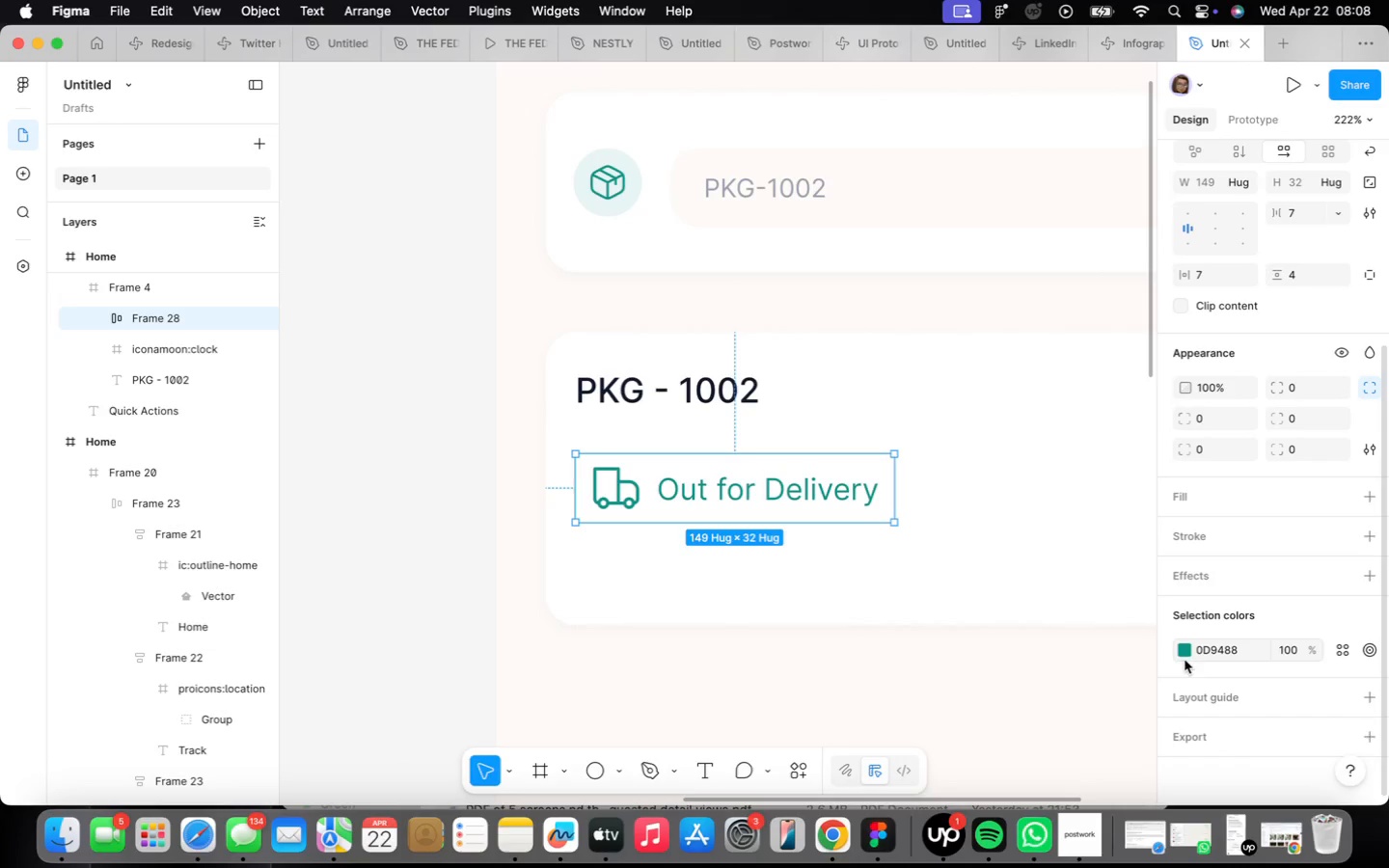 
left_click([1185, 652])
 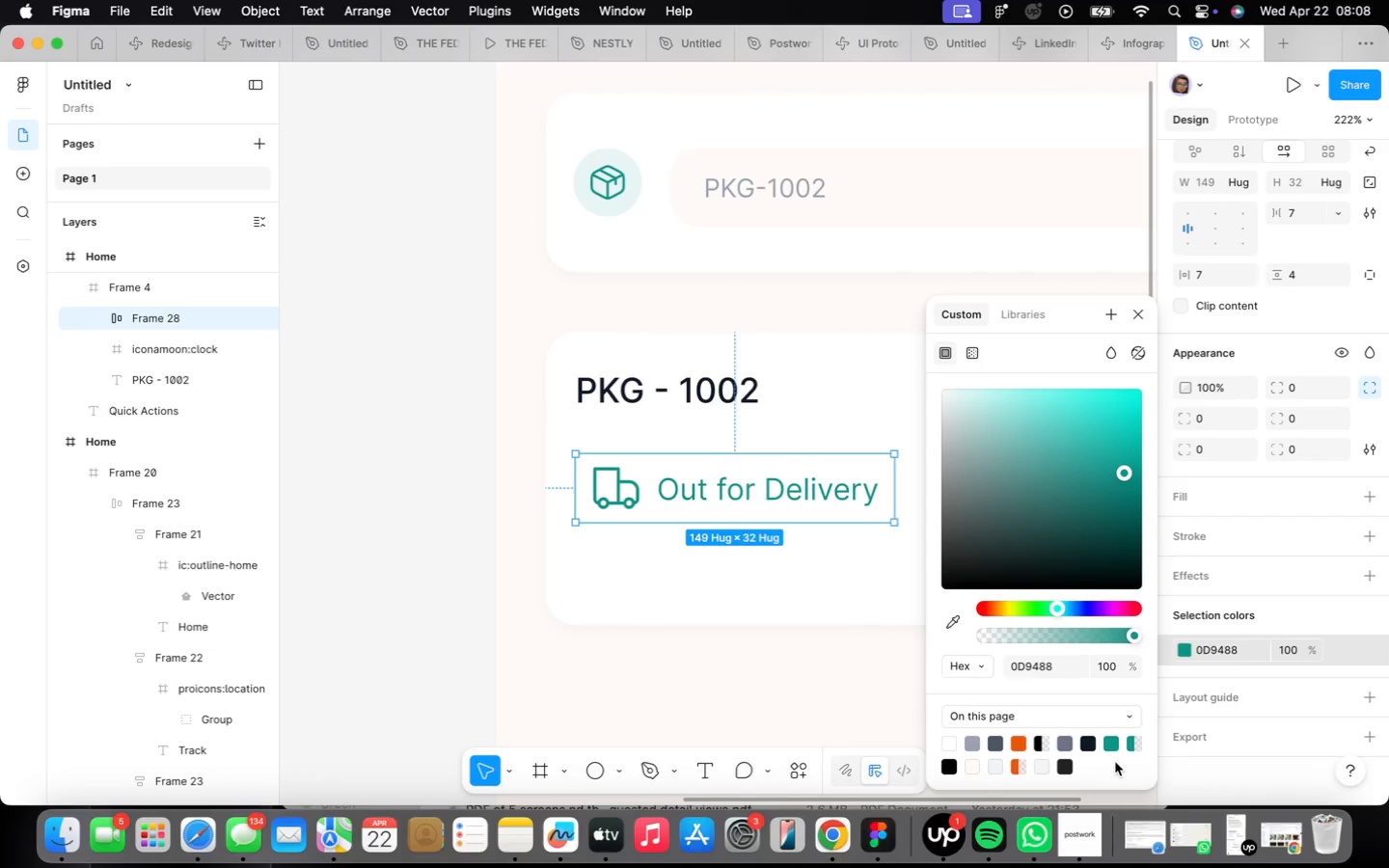 
wait(6.76)
 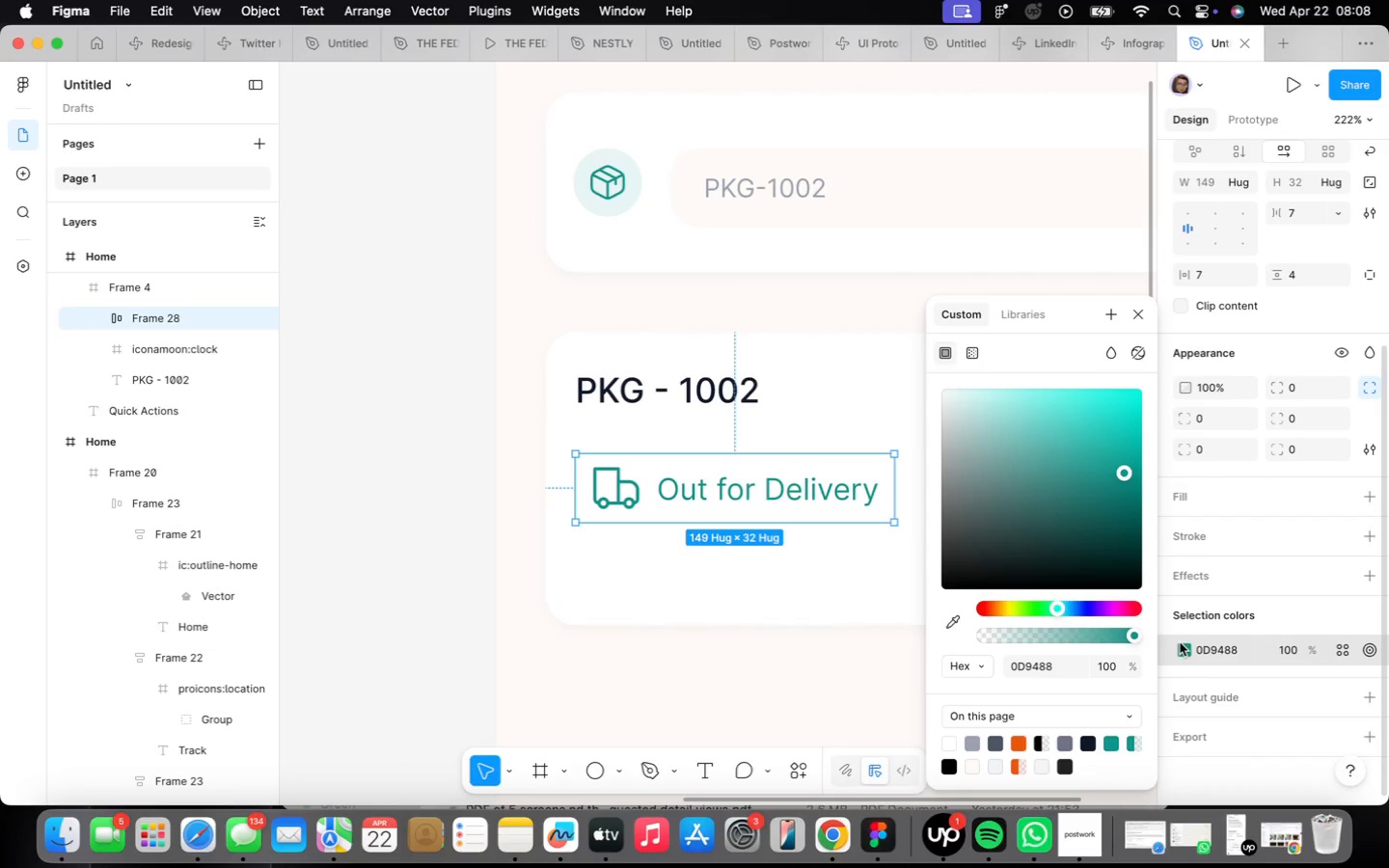 
left_click([1127, 742])
 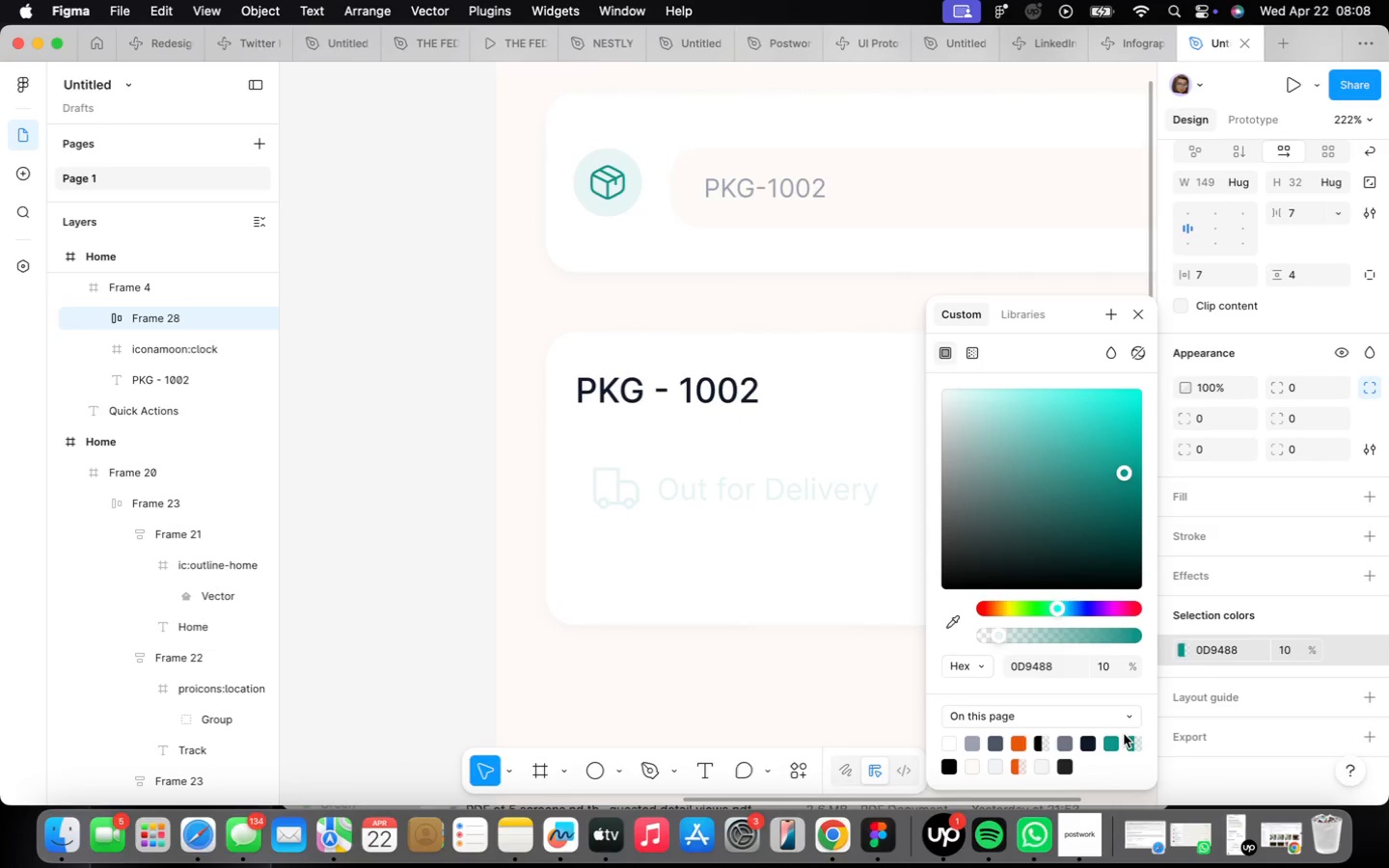 
key(Meta+CommandLeft)
 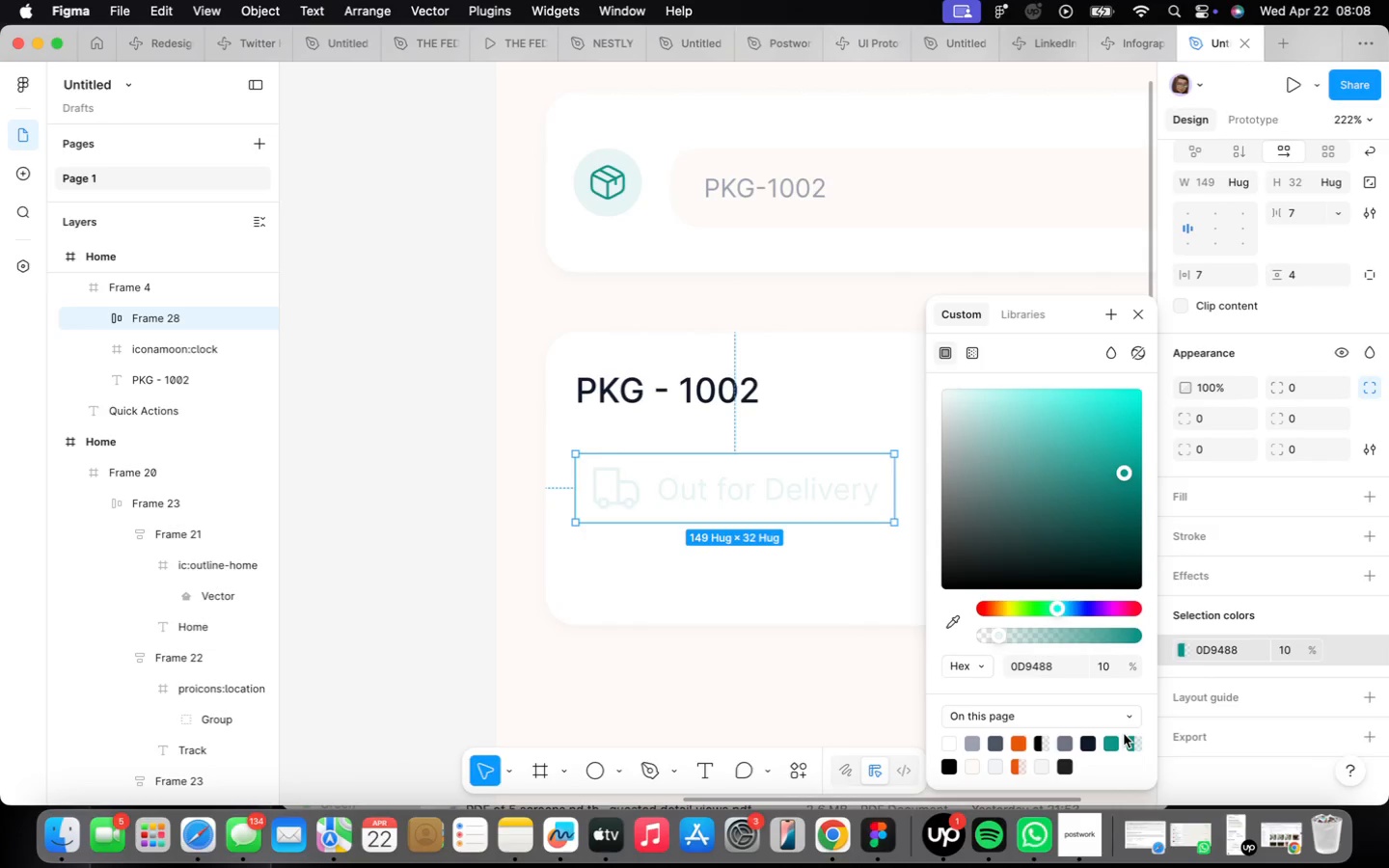 
key(Meta+Z)
 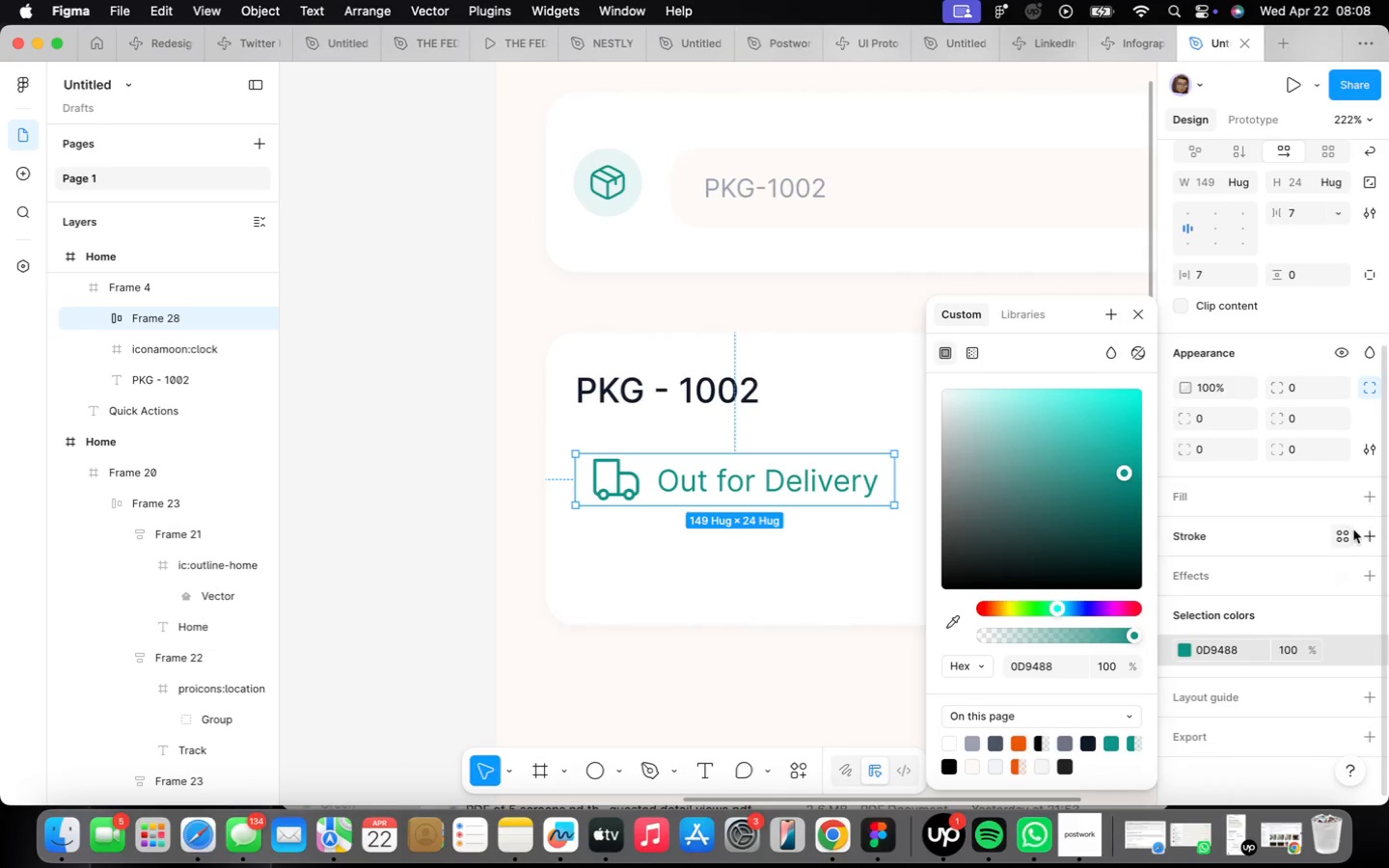 
left_click([1366, 509])
 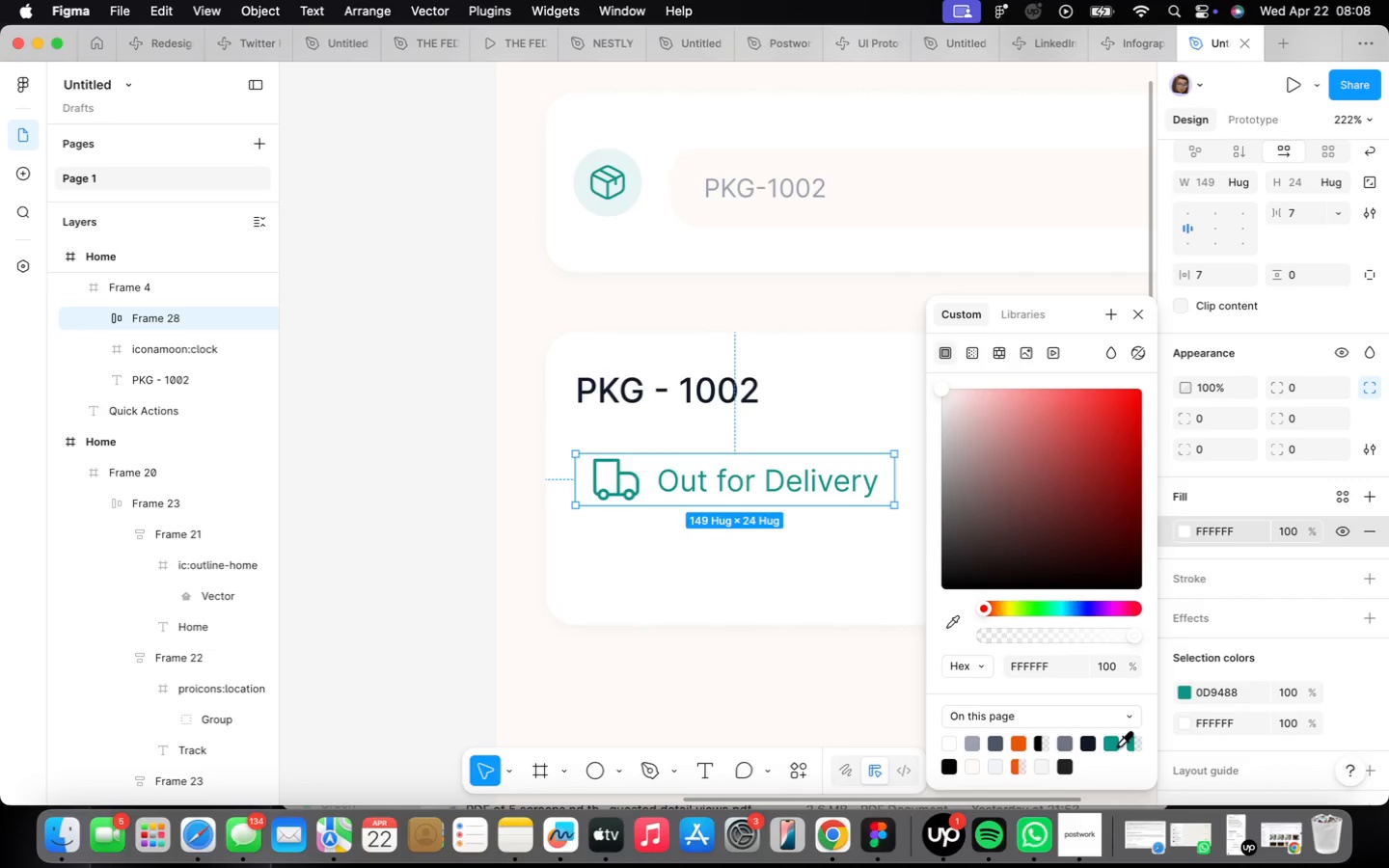 
left_click([1134, 747])
 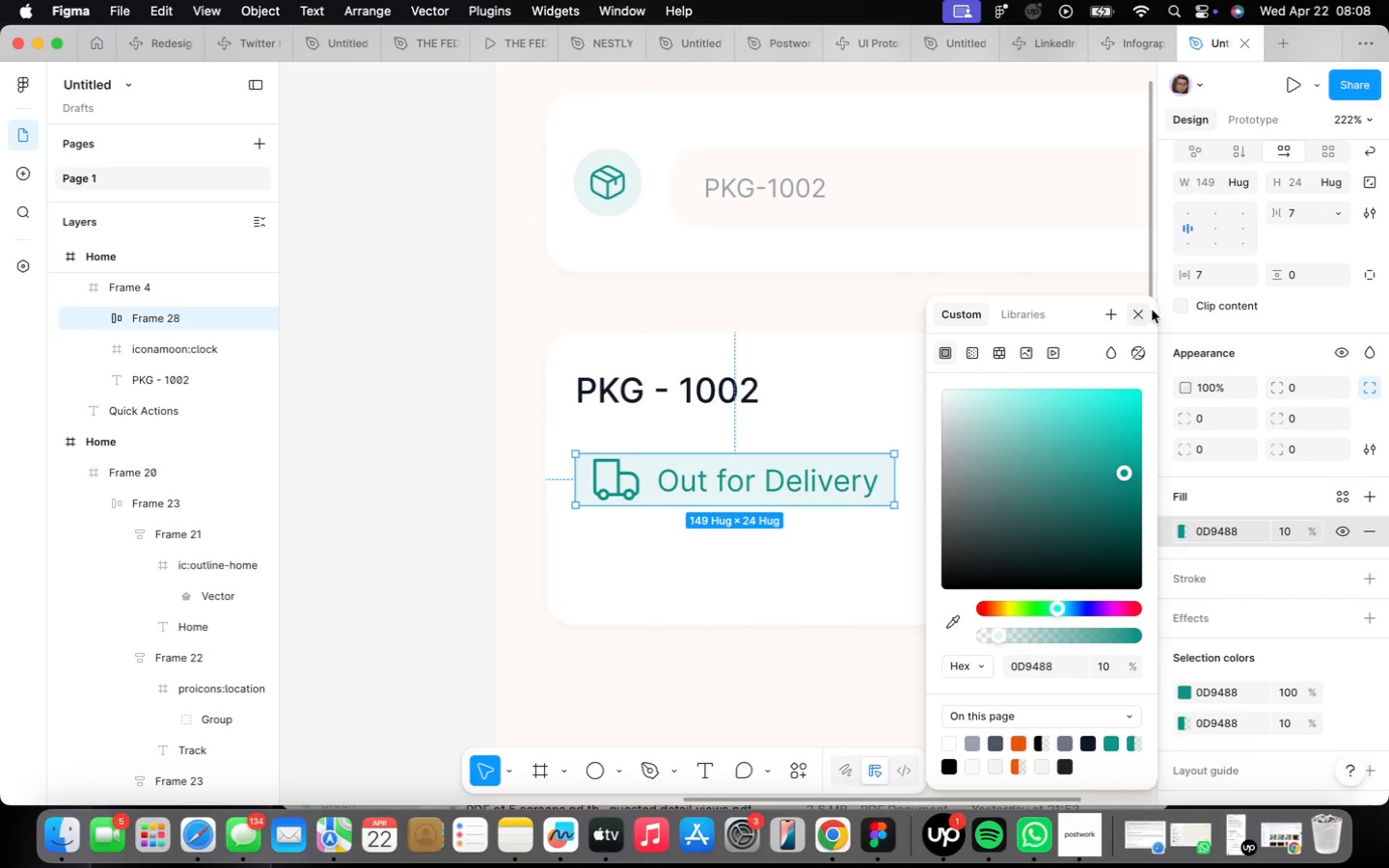 
left_click([1141, 325])
 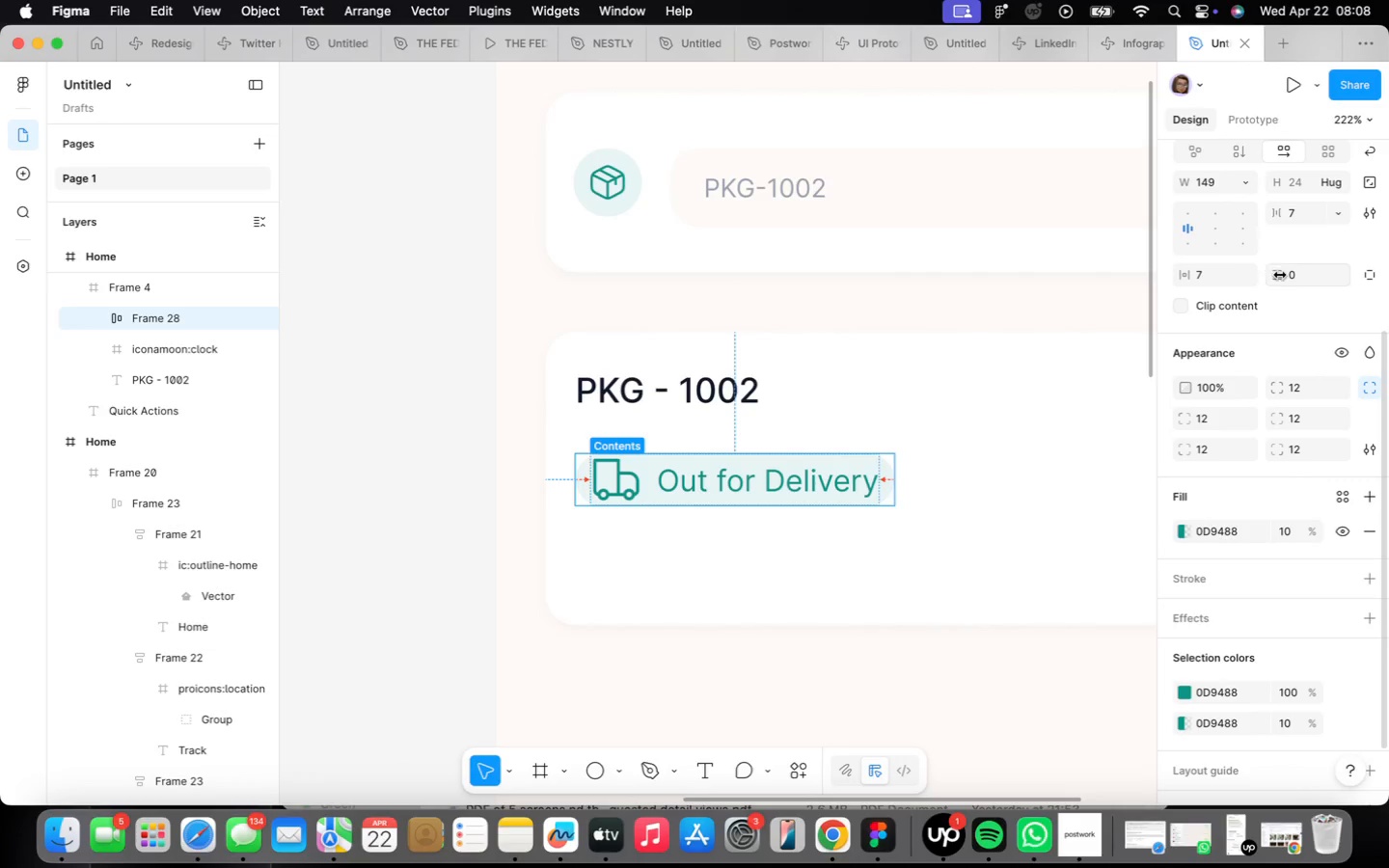 
wait(10.46)
 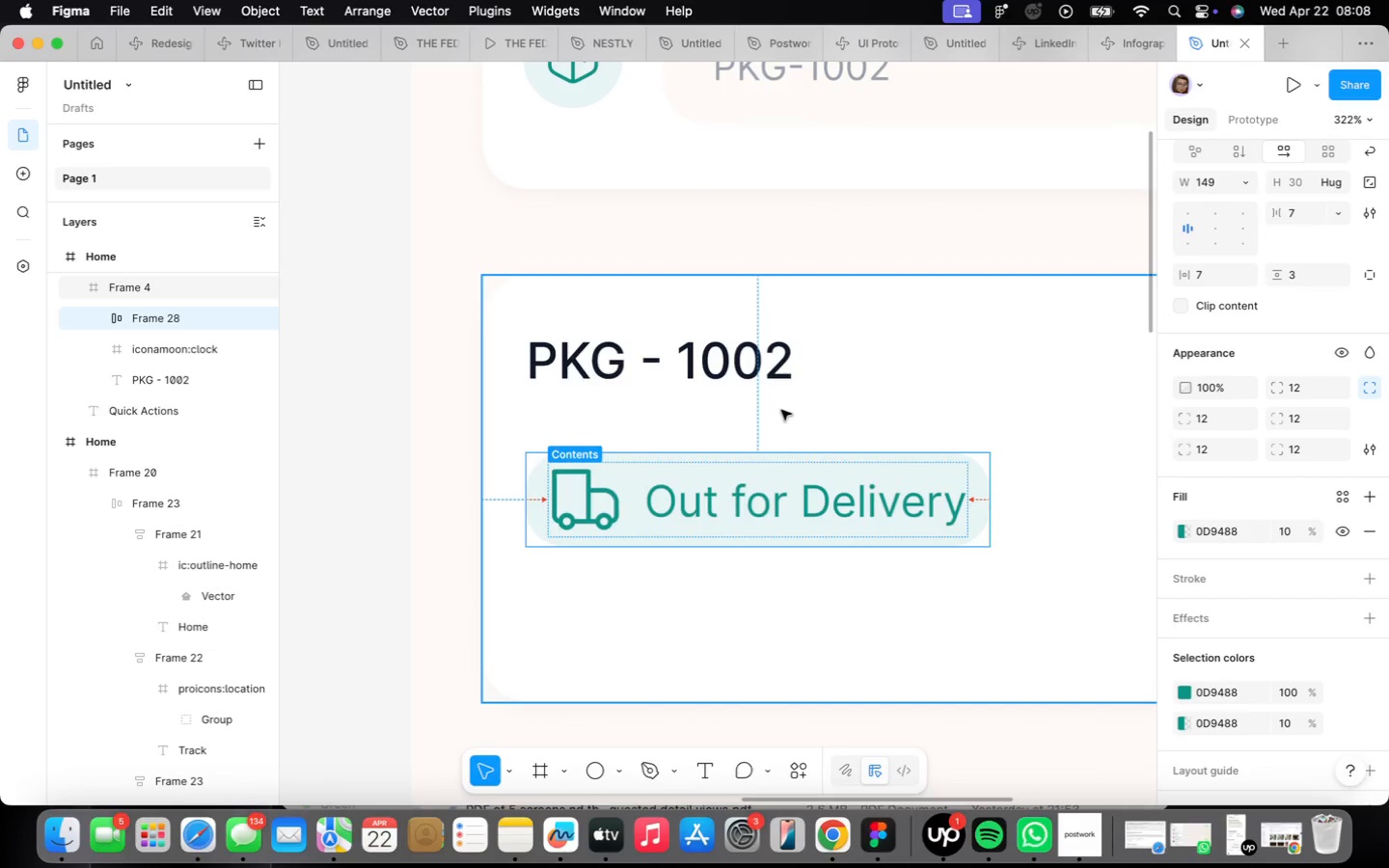 
left_click([782, 410])
 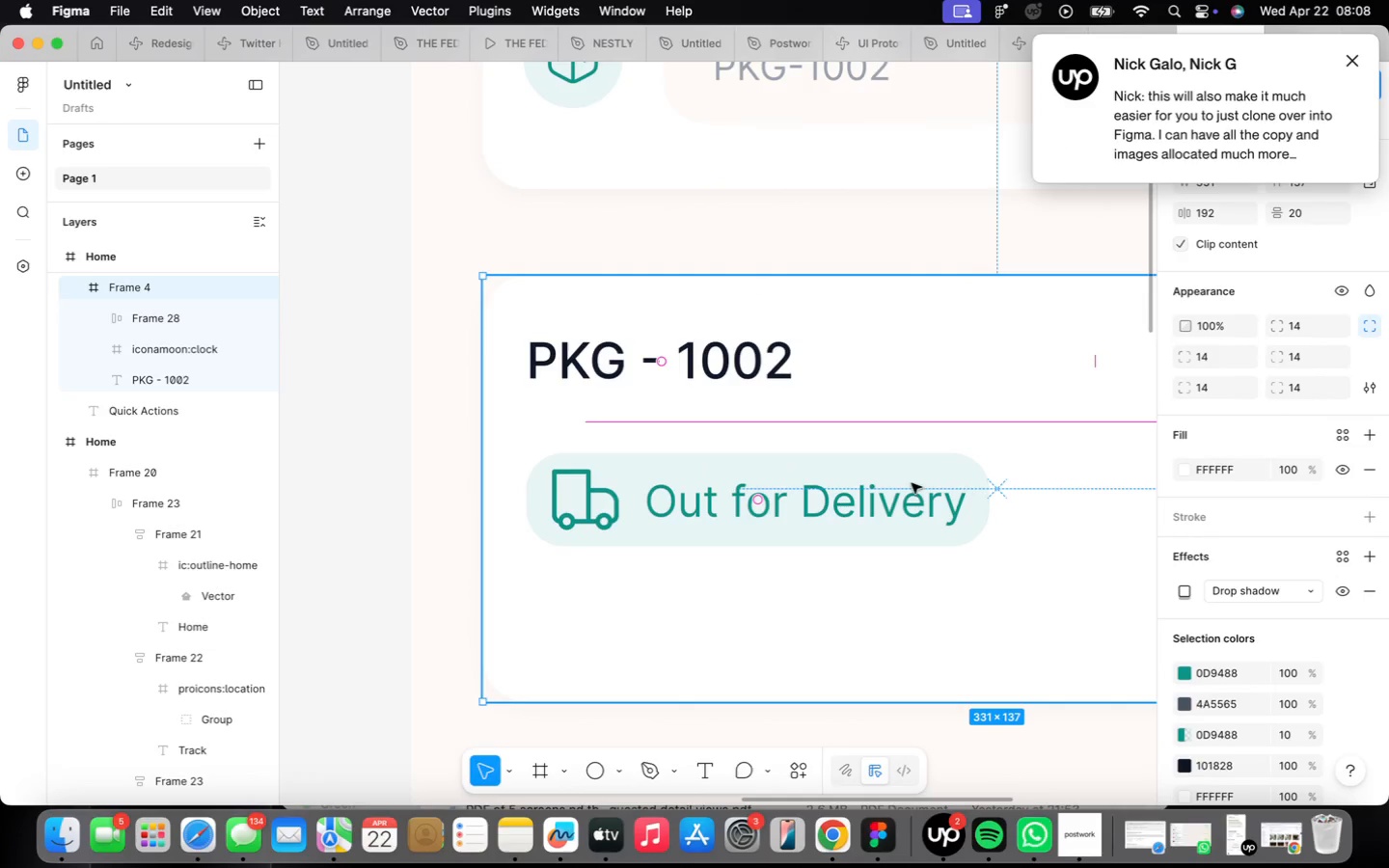 
scroll: coordinate [686, 458], scroll_direction: up, amount: 4.0
 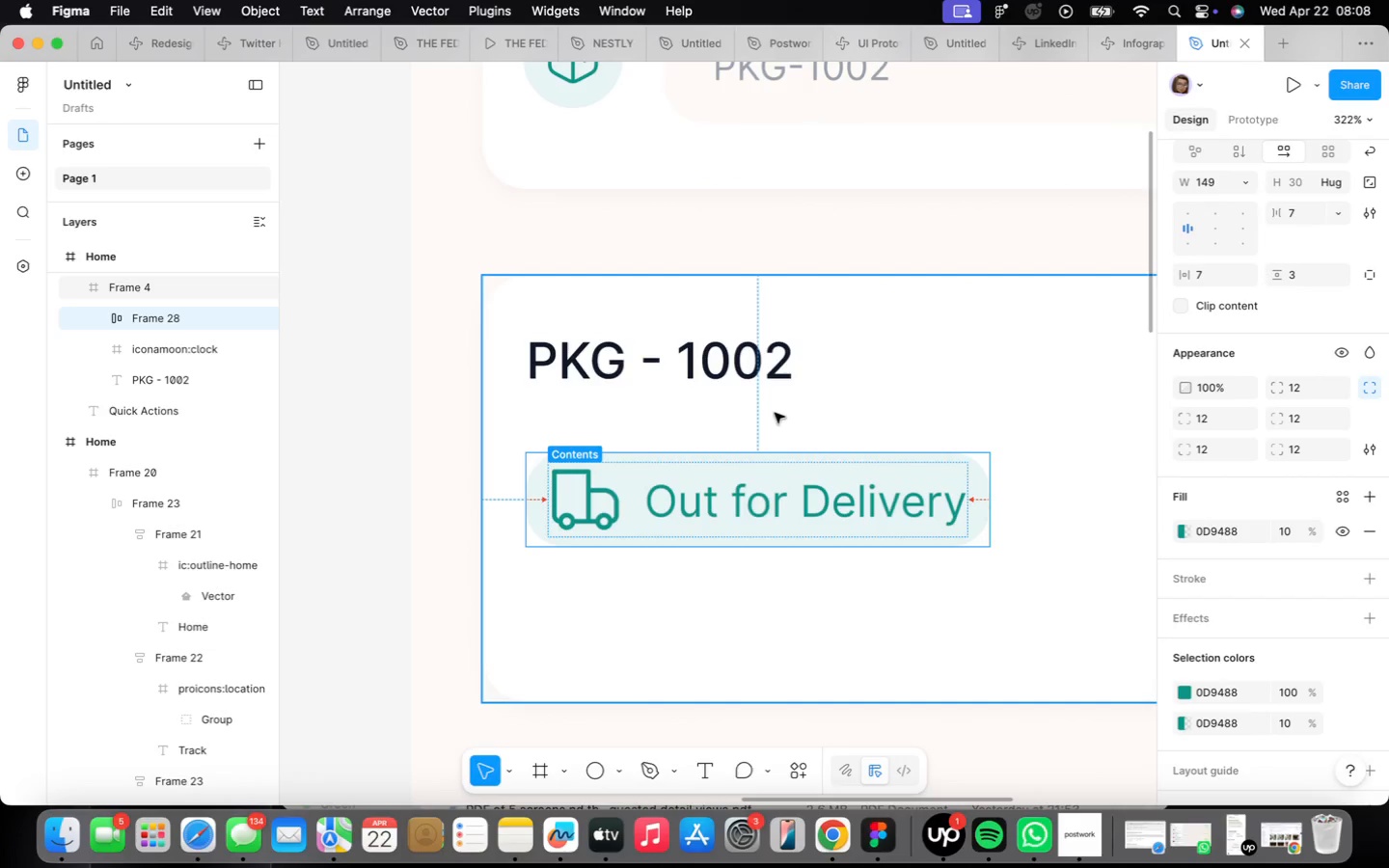 
double_click([911, 482])
 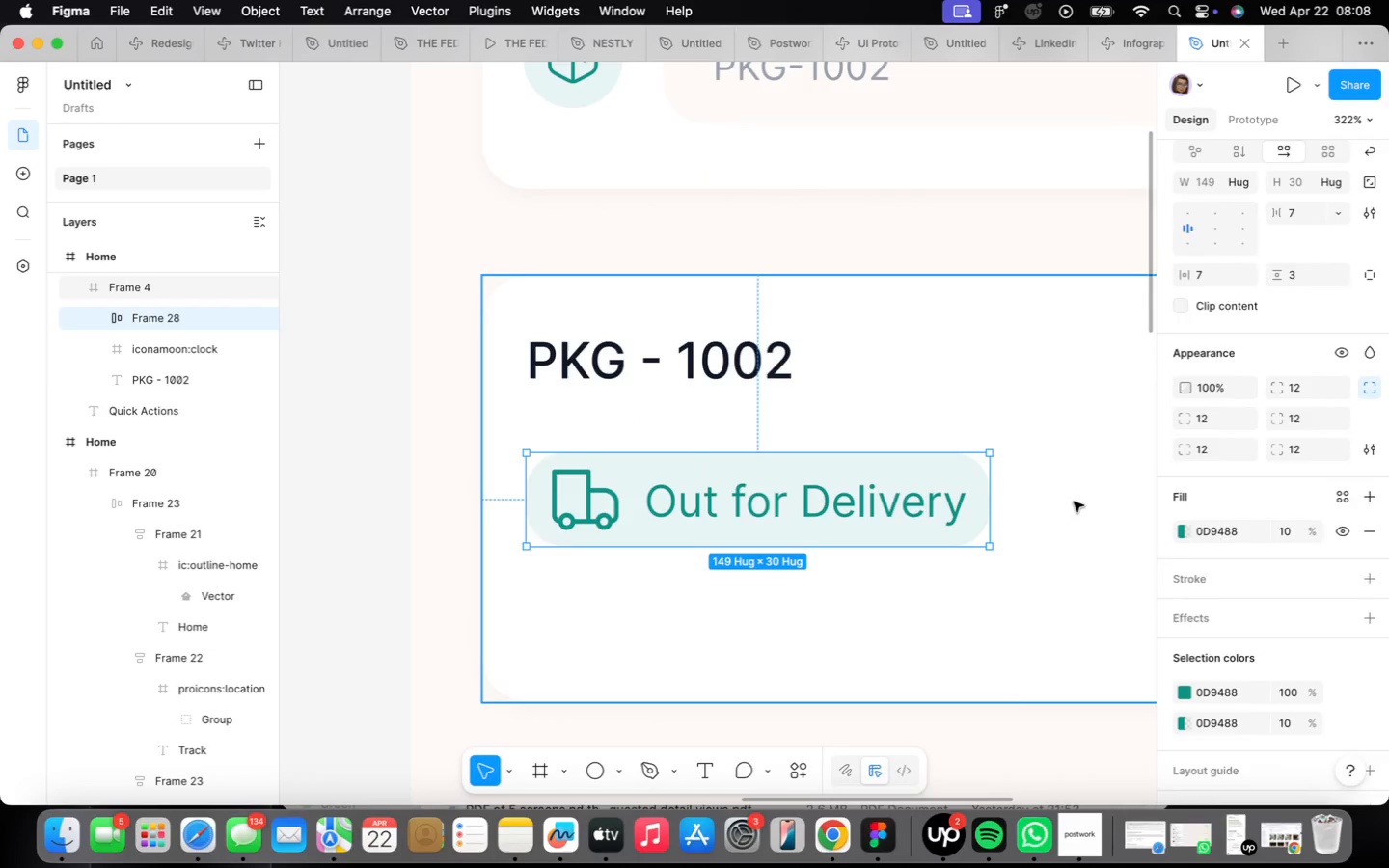 
double_click([940, 475])
 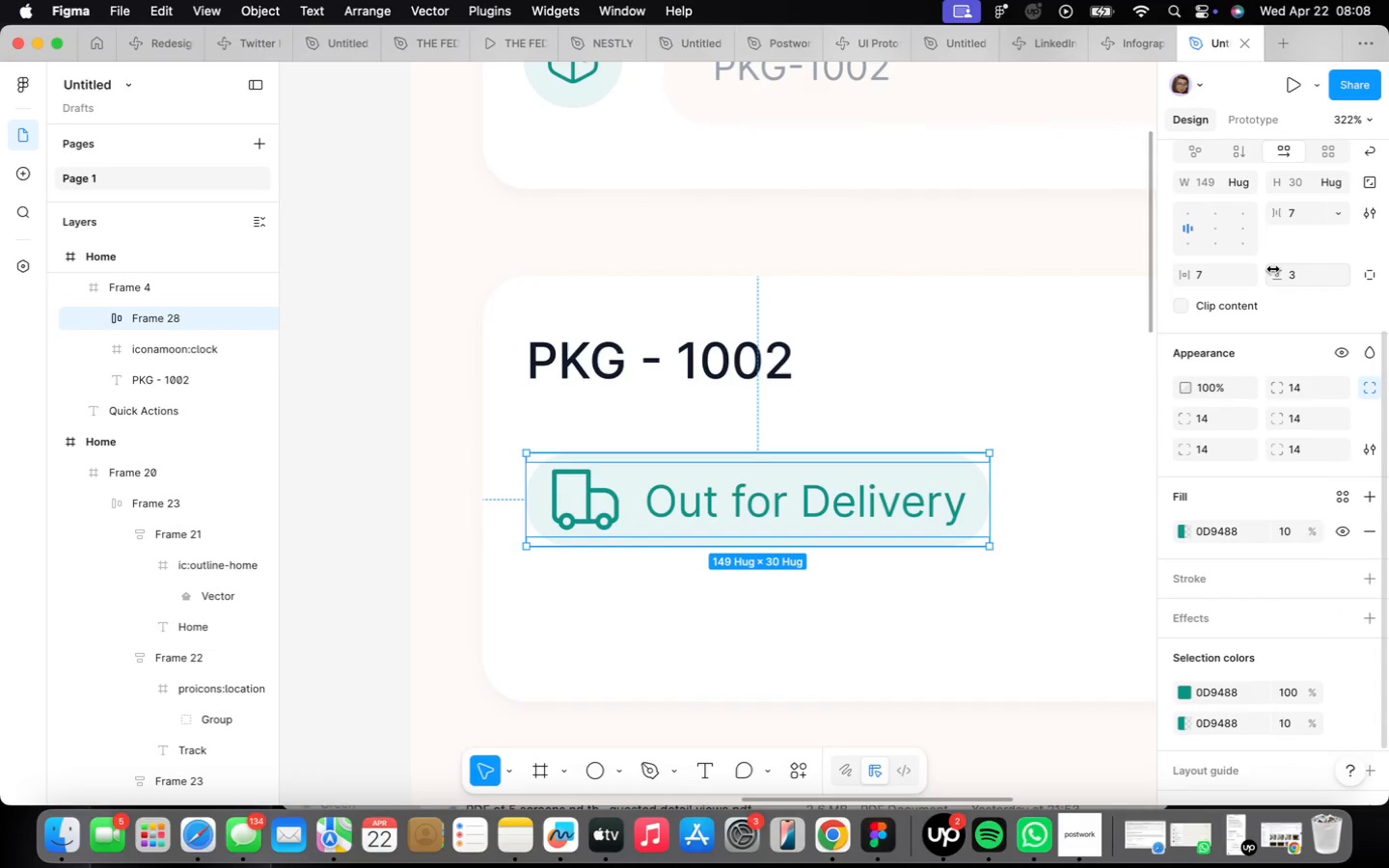 
left_click([1109, 453])
 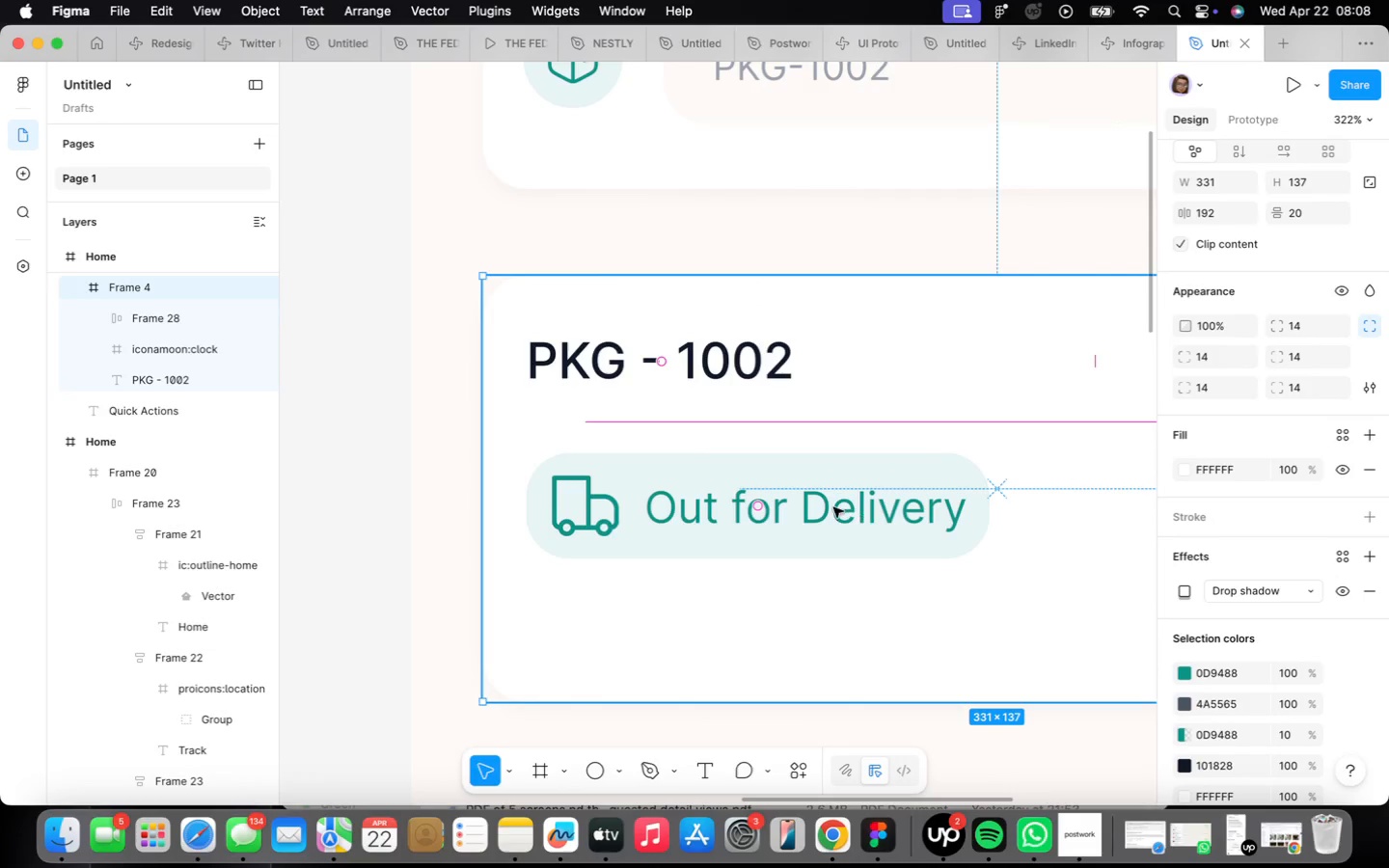 
double_click([830, 506])
 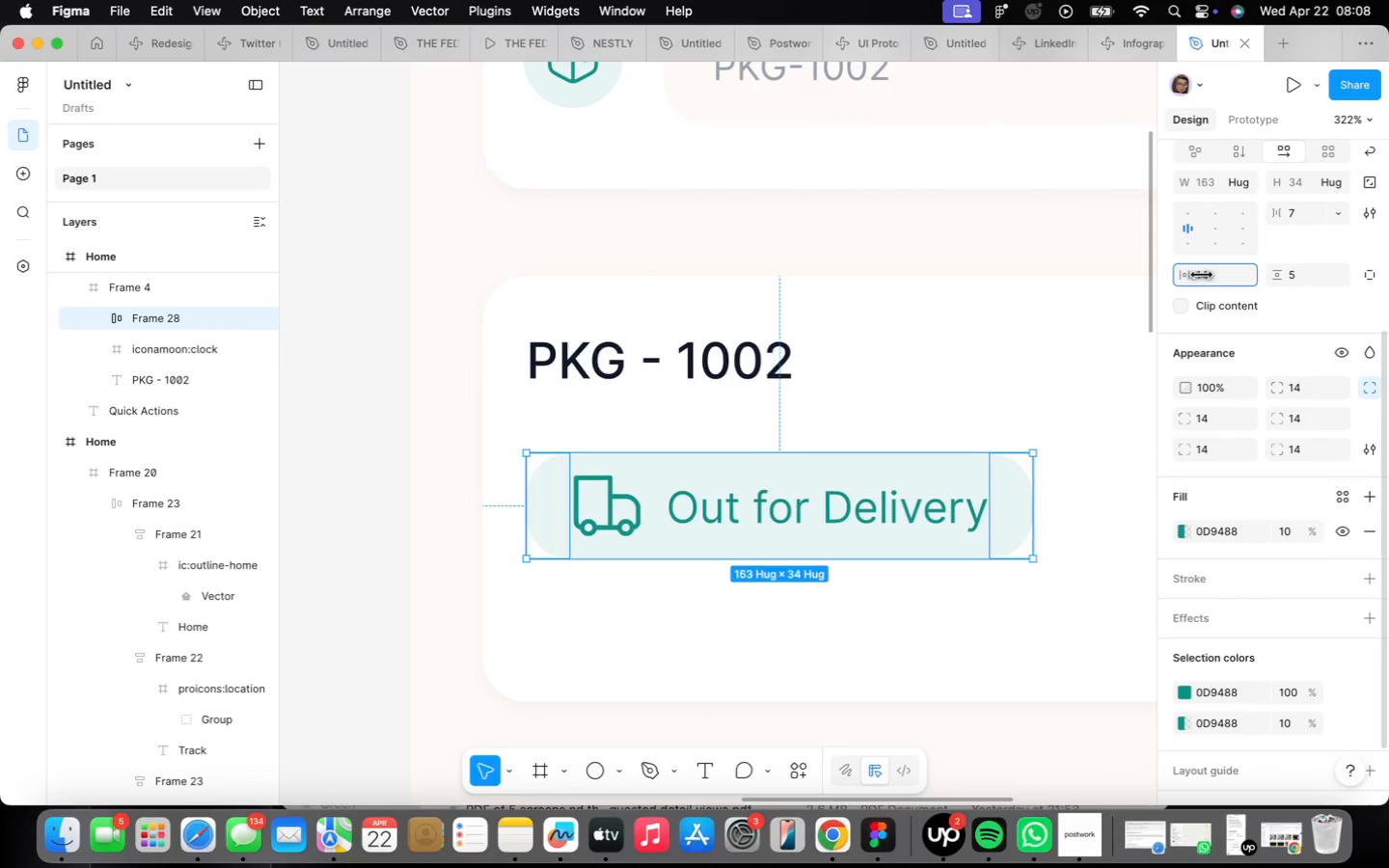 
left_click([1084, 348])
 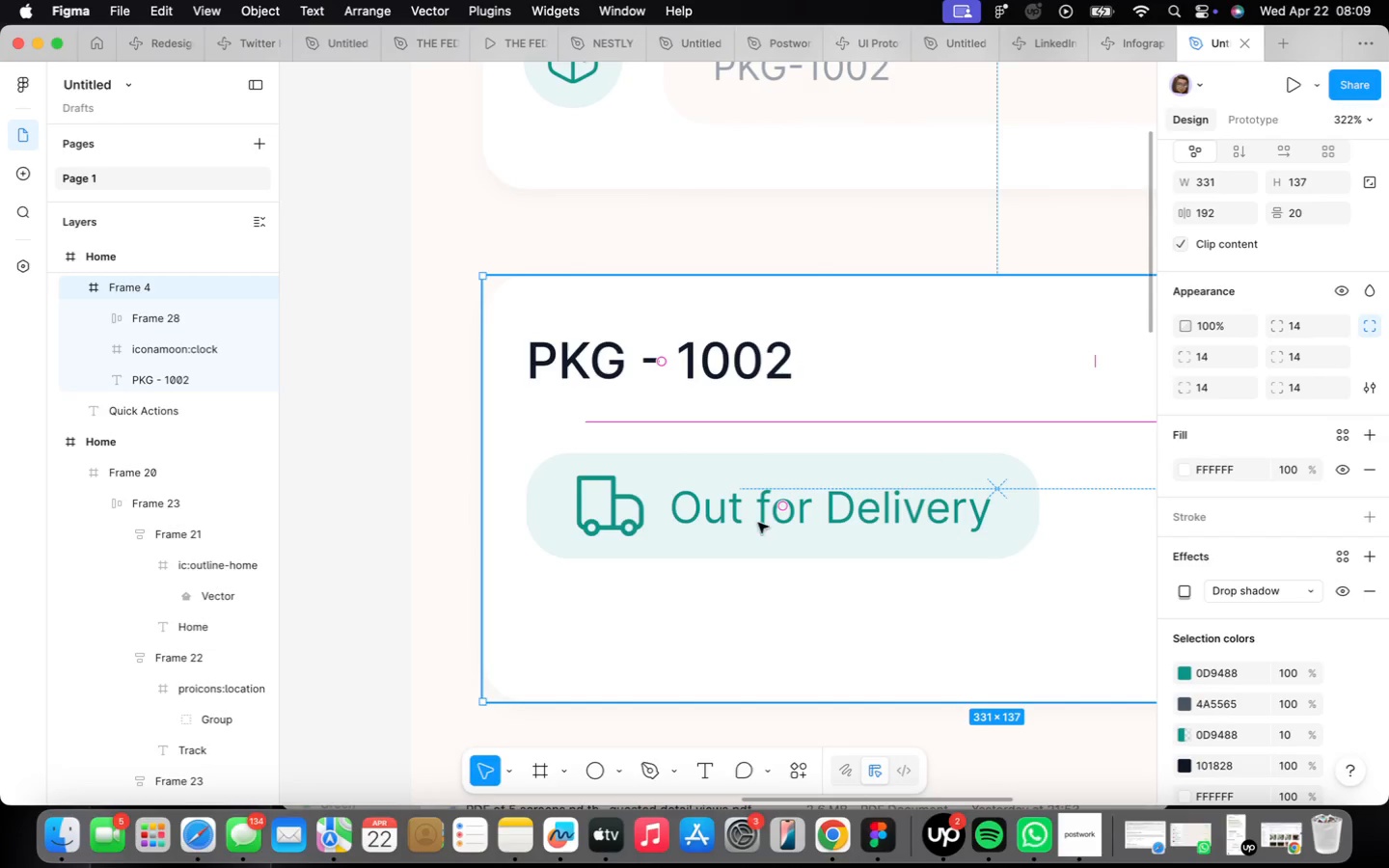 
double_click([757, 520])
 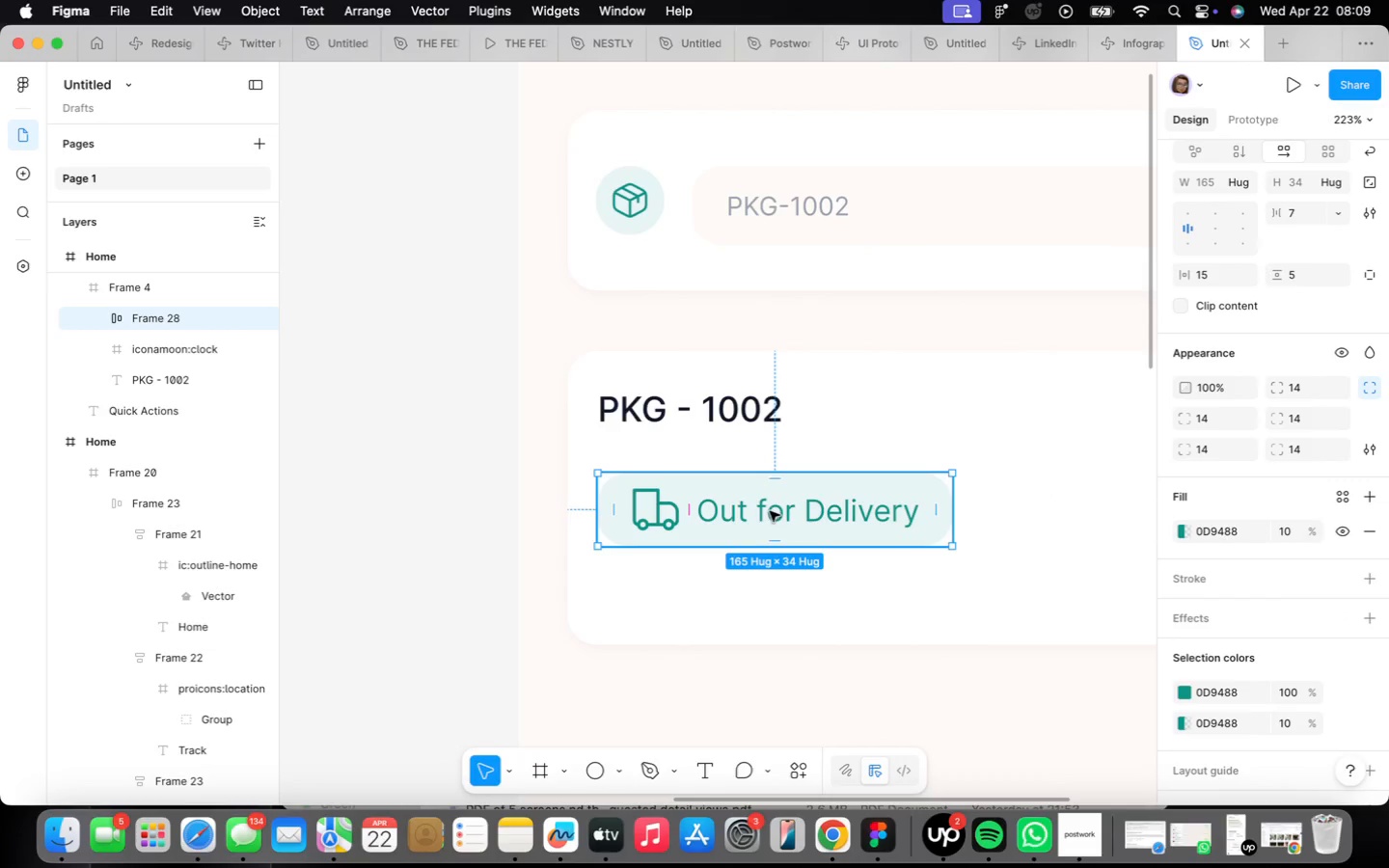 
scroll: coordinate [769, 511], scroll_direction: down, amount: 7.0
 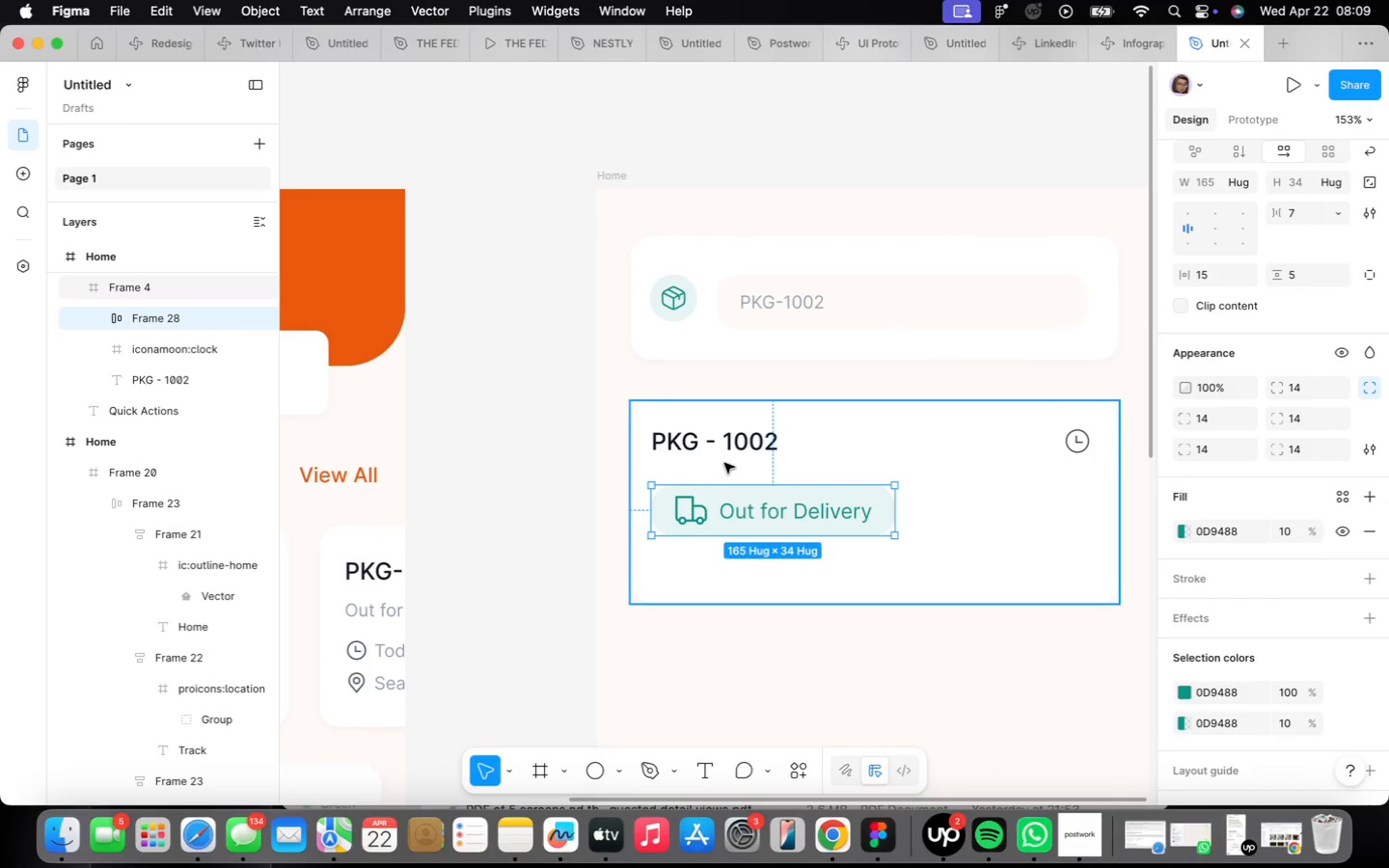 
left_click_drag(start_coordinate=[727, 517], to_coordinate=[722, 503])
 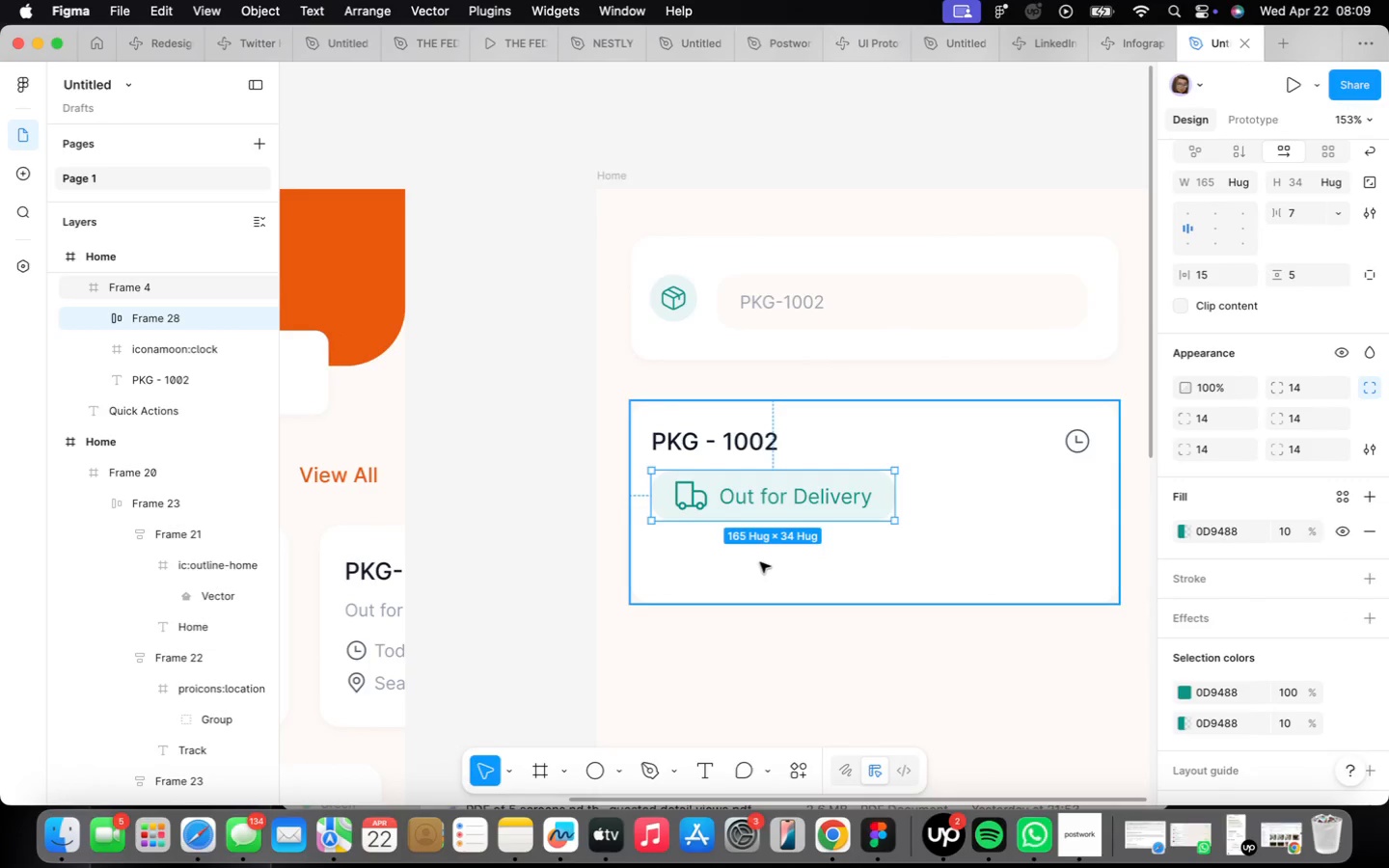 
left_click([759, 562])
 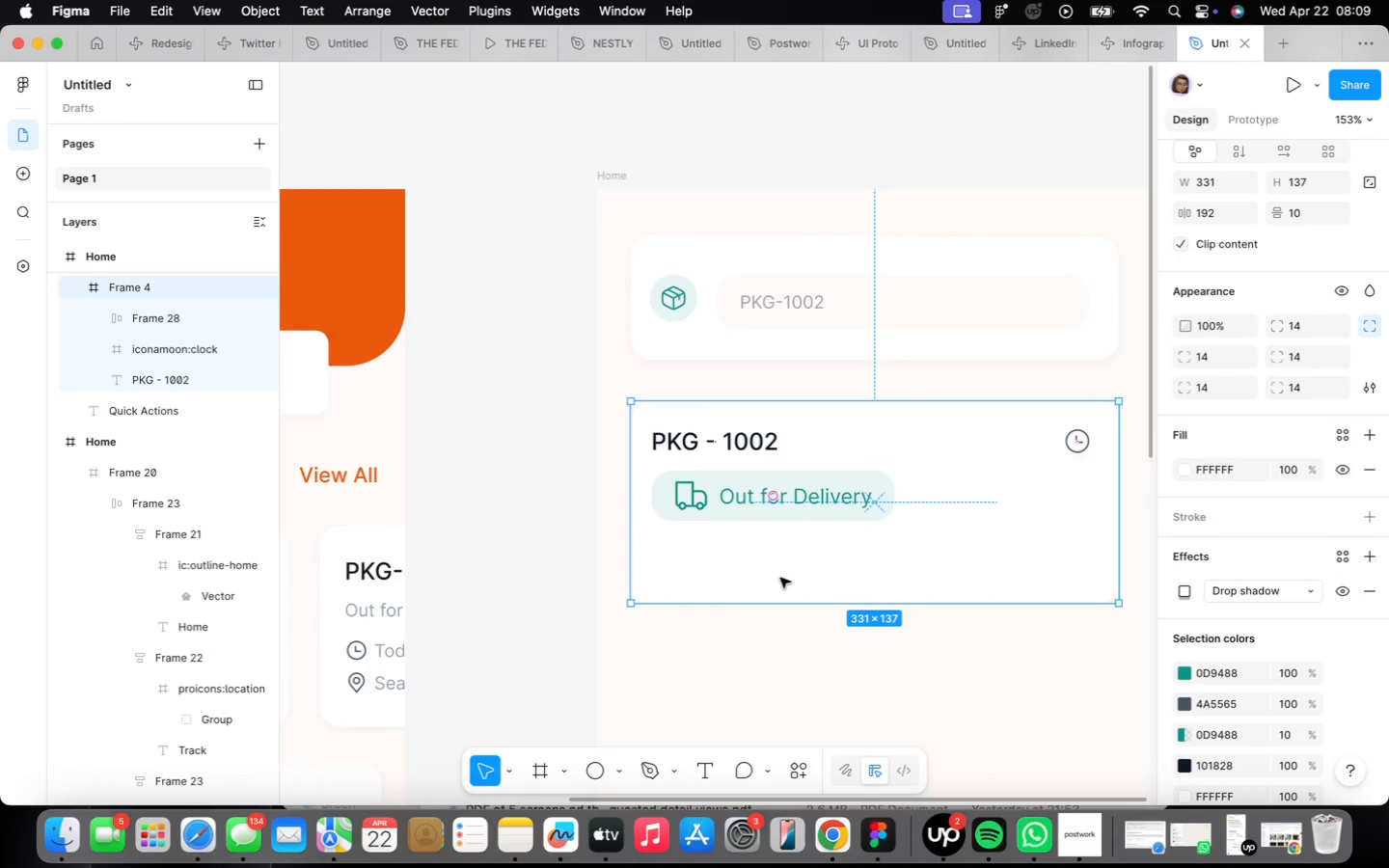 
scroll: coordinate [735, 503], scroll_direction: down, amount: 4.0
 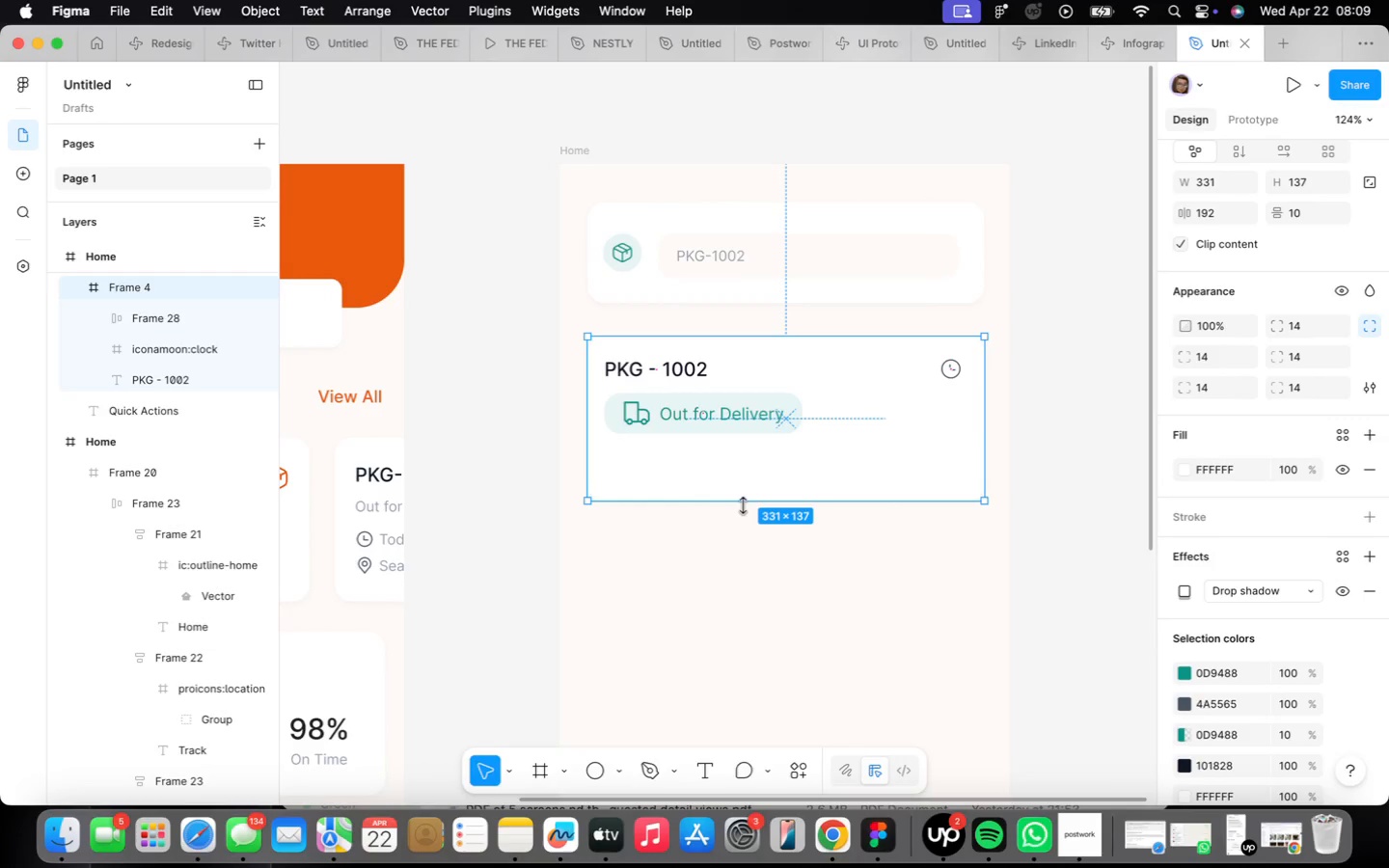 
left_click_drag(start_coordinate=[742, 499], to_coordinate=[749, 665])
 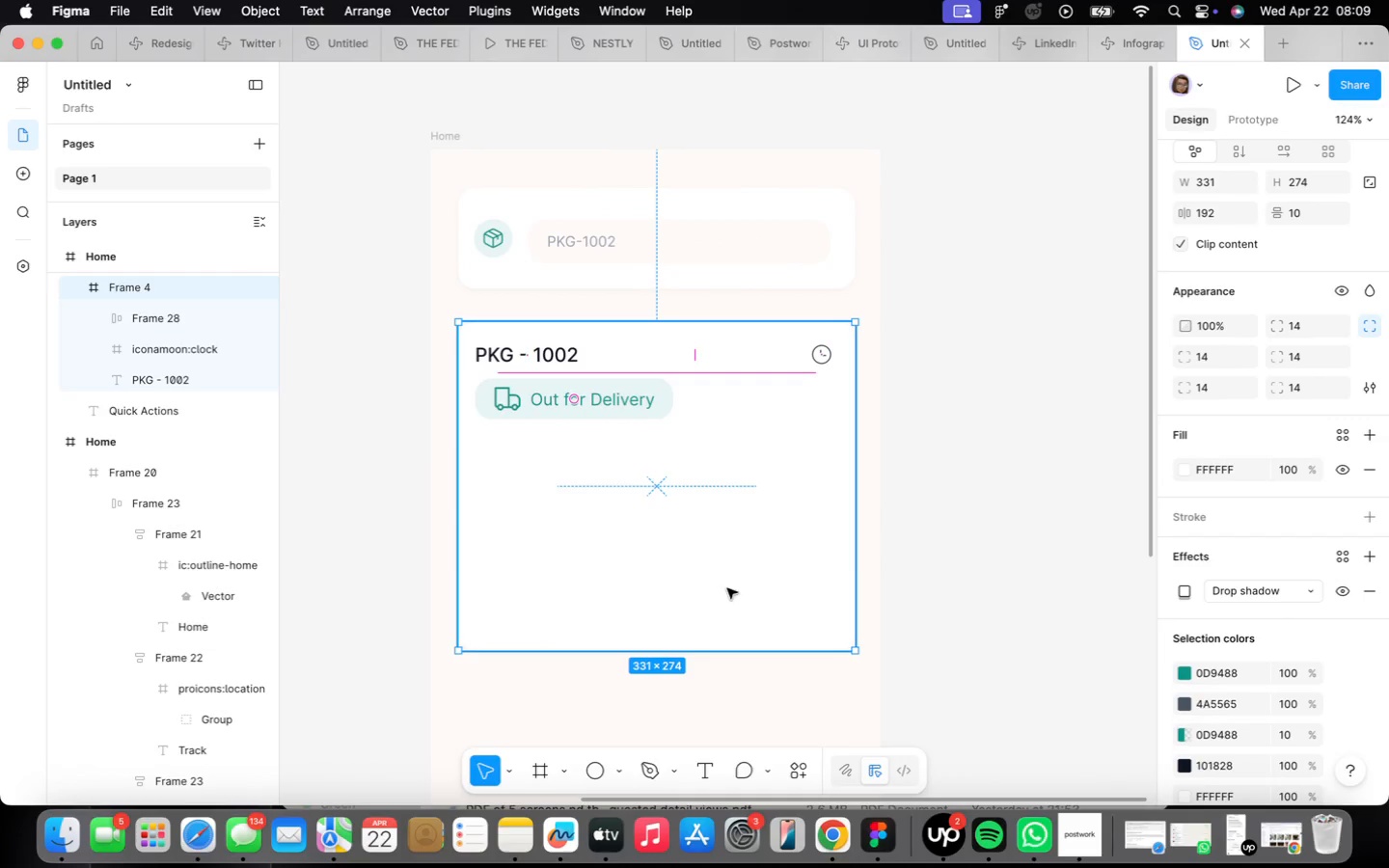 
left_click([982, 542])
 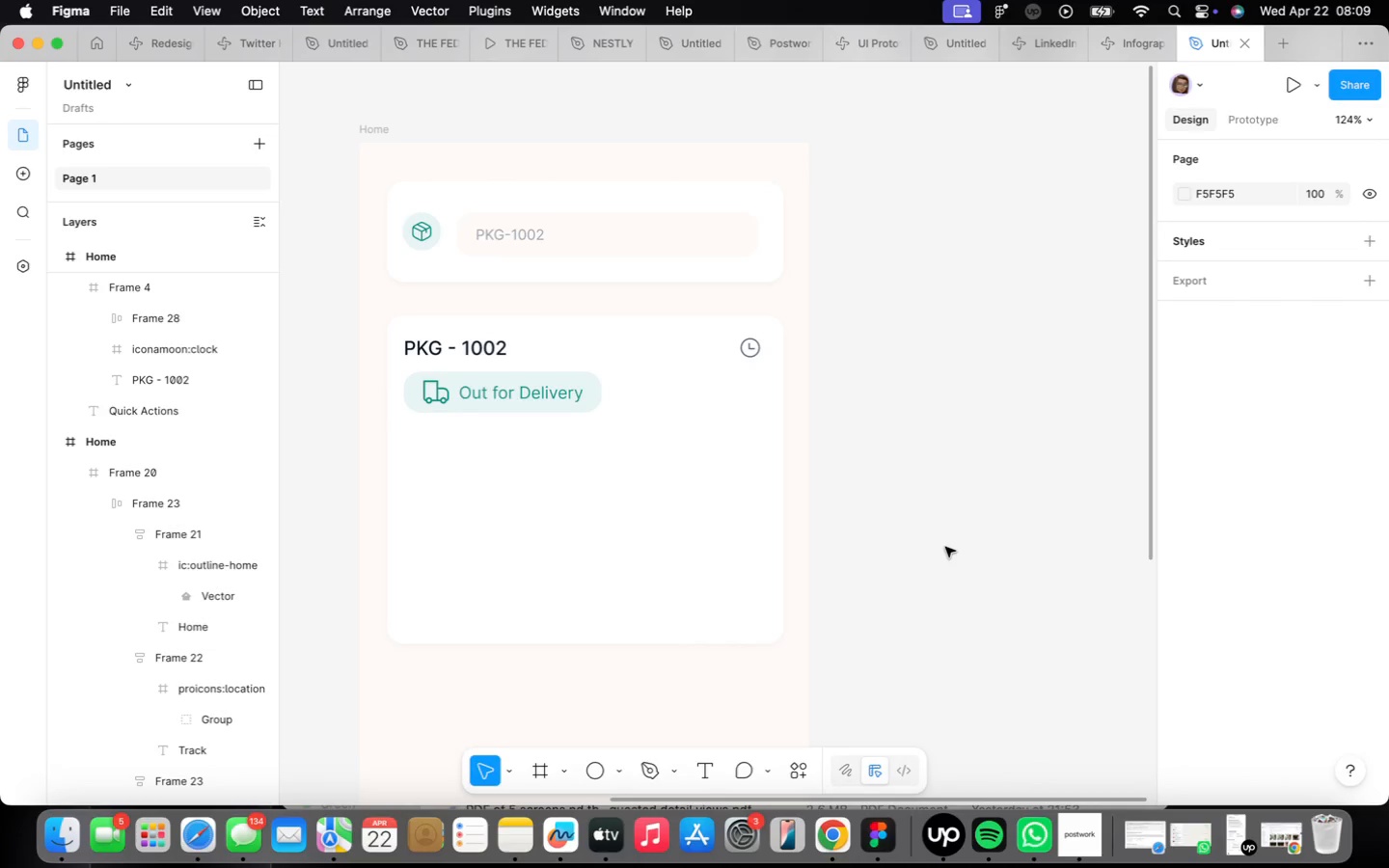 
wait(38.35)
 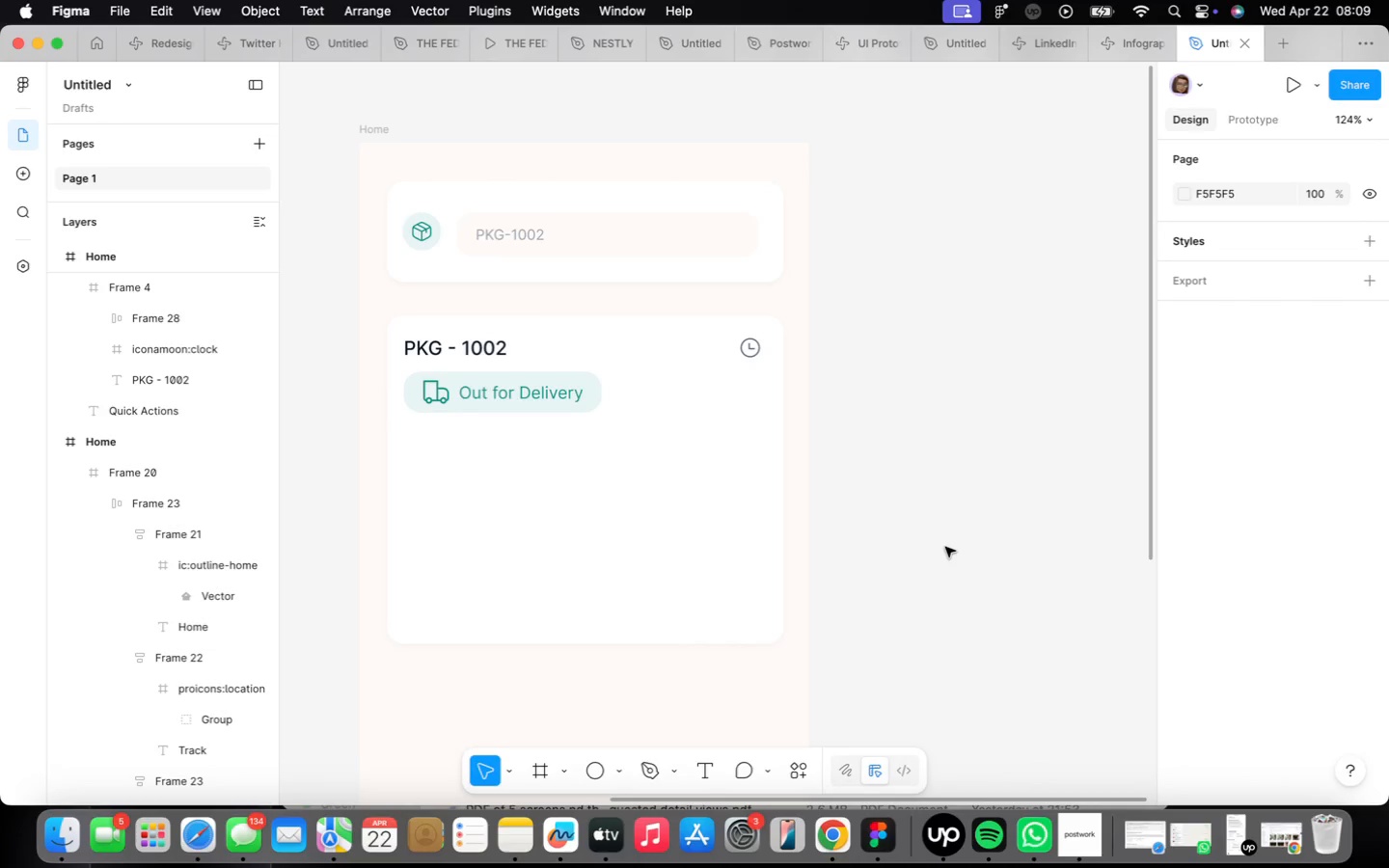 
left_click([939, 505])
 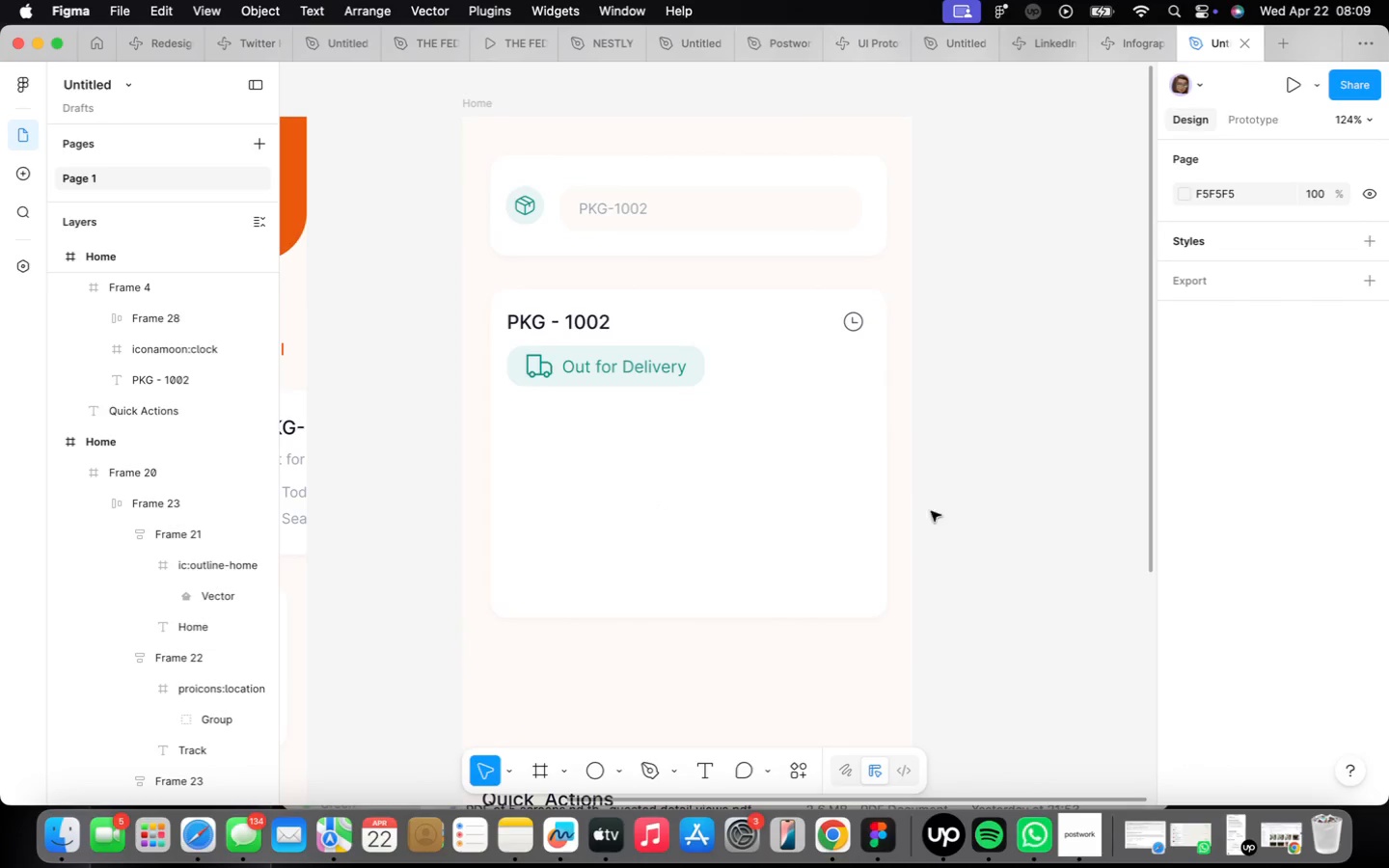 
key(F)
 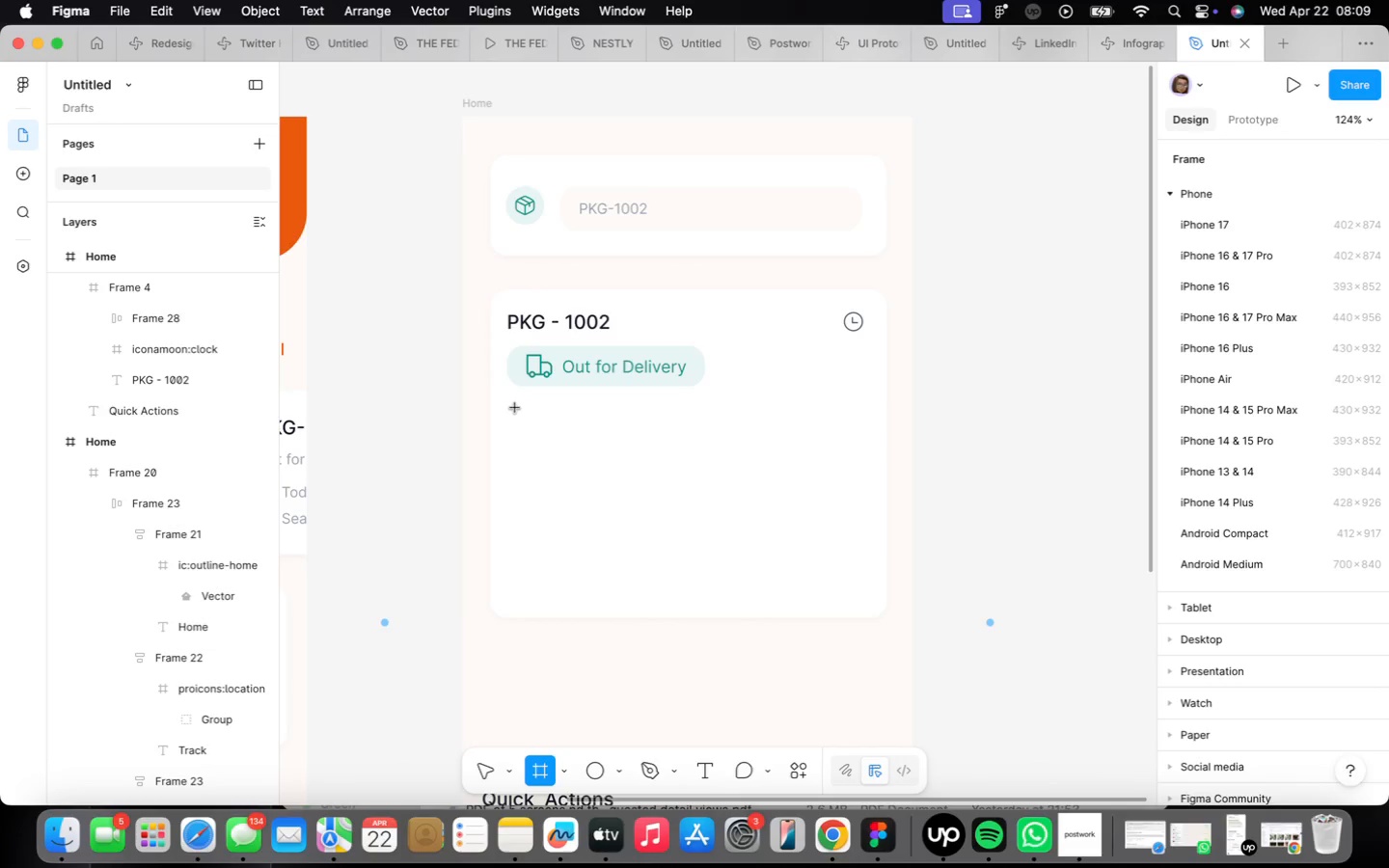 
left_click_drag(start_coordinate=[515, 408], to_coordinate=[863, 556])
 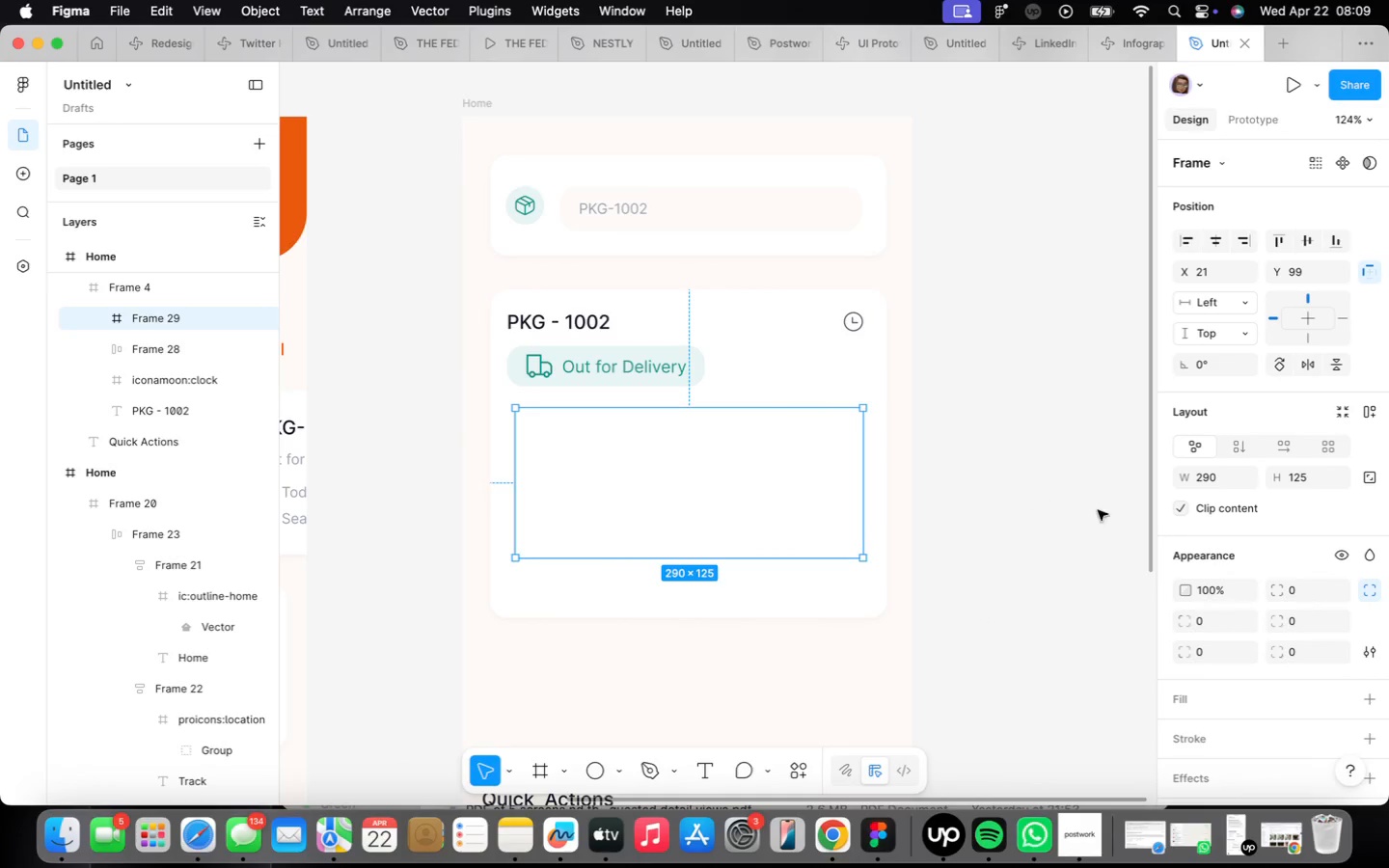 
scroll: coordinate [1233, 637], scroll_direction: down, amount: 6.0
 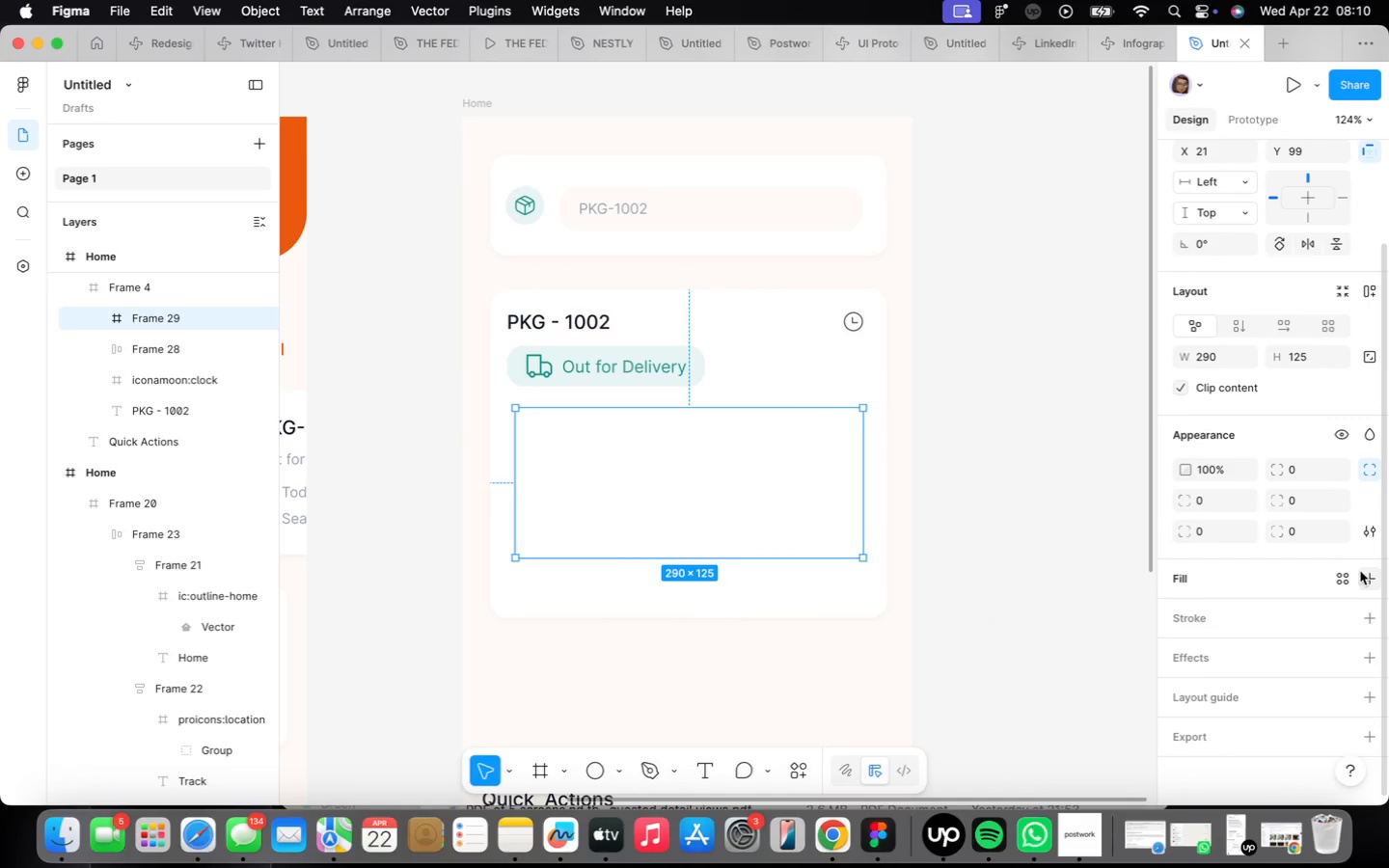 
left_click([1370, 579])
 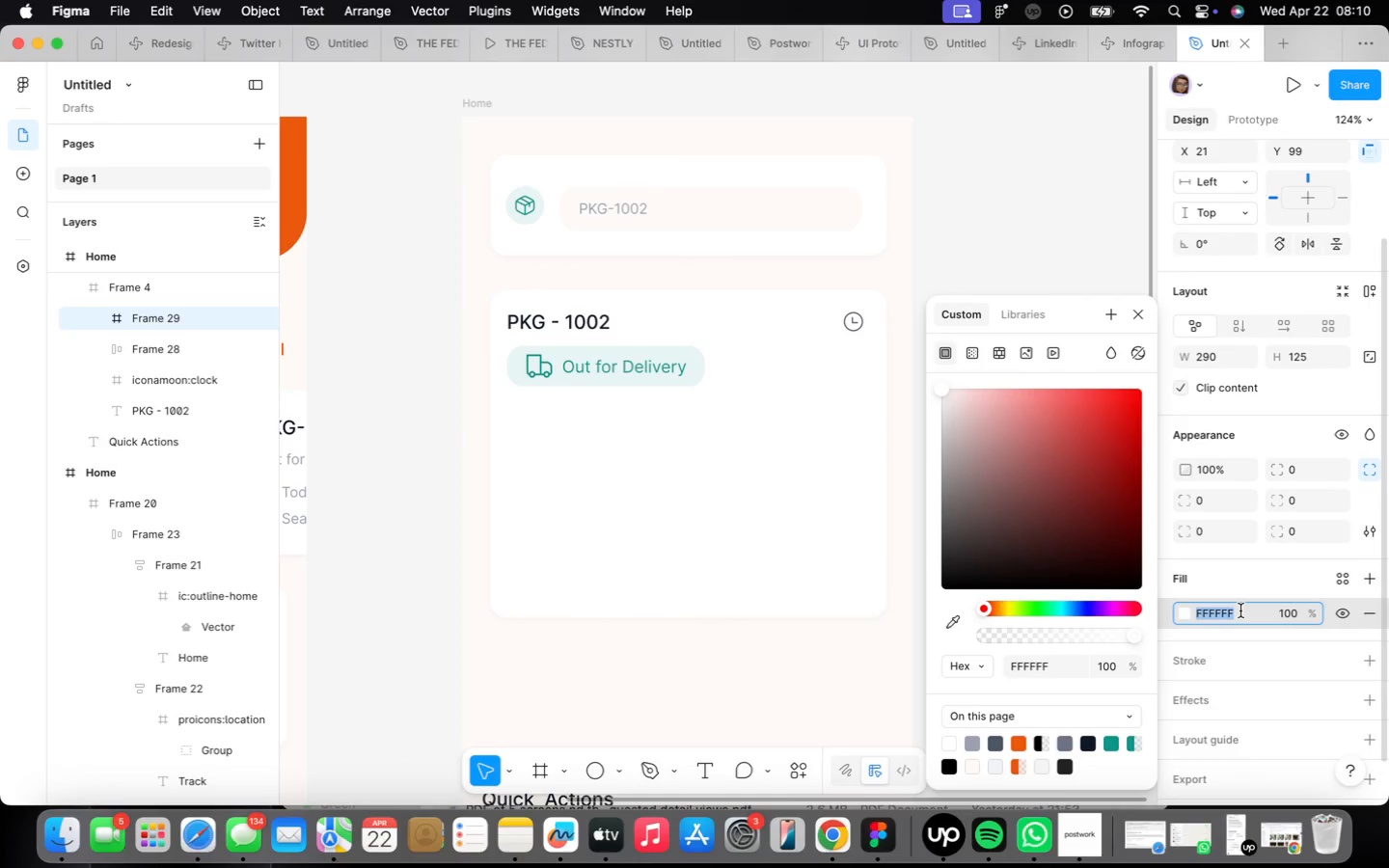 
type(ffff)
 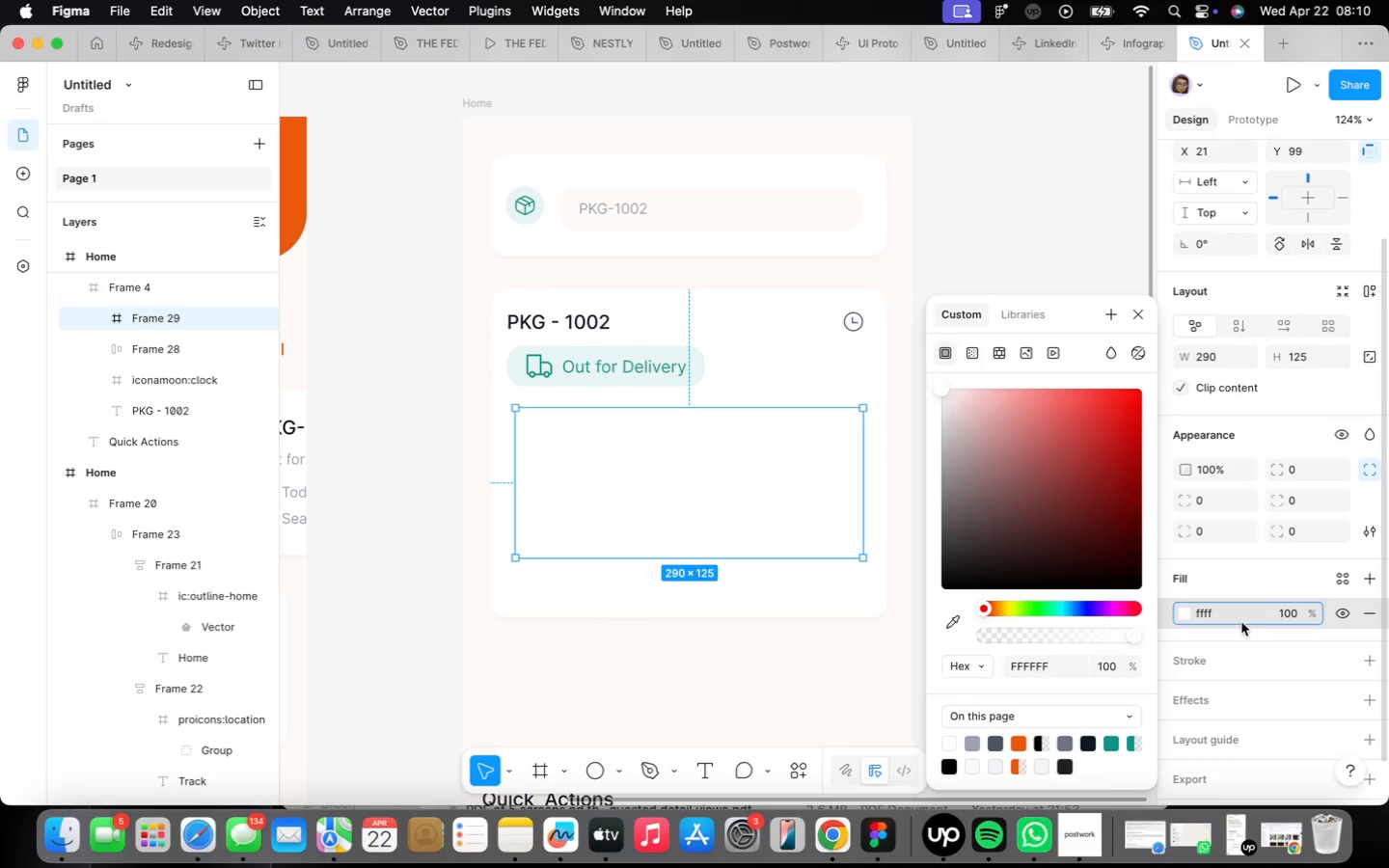 
key(Backspace)
 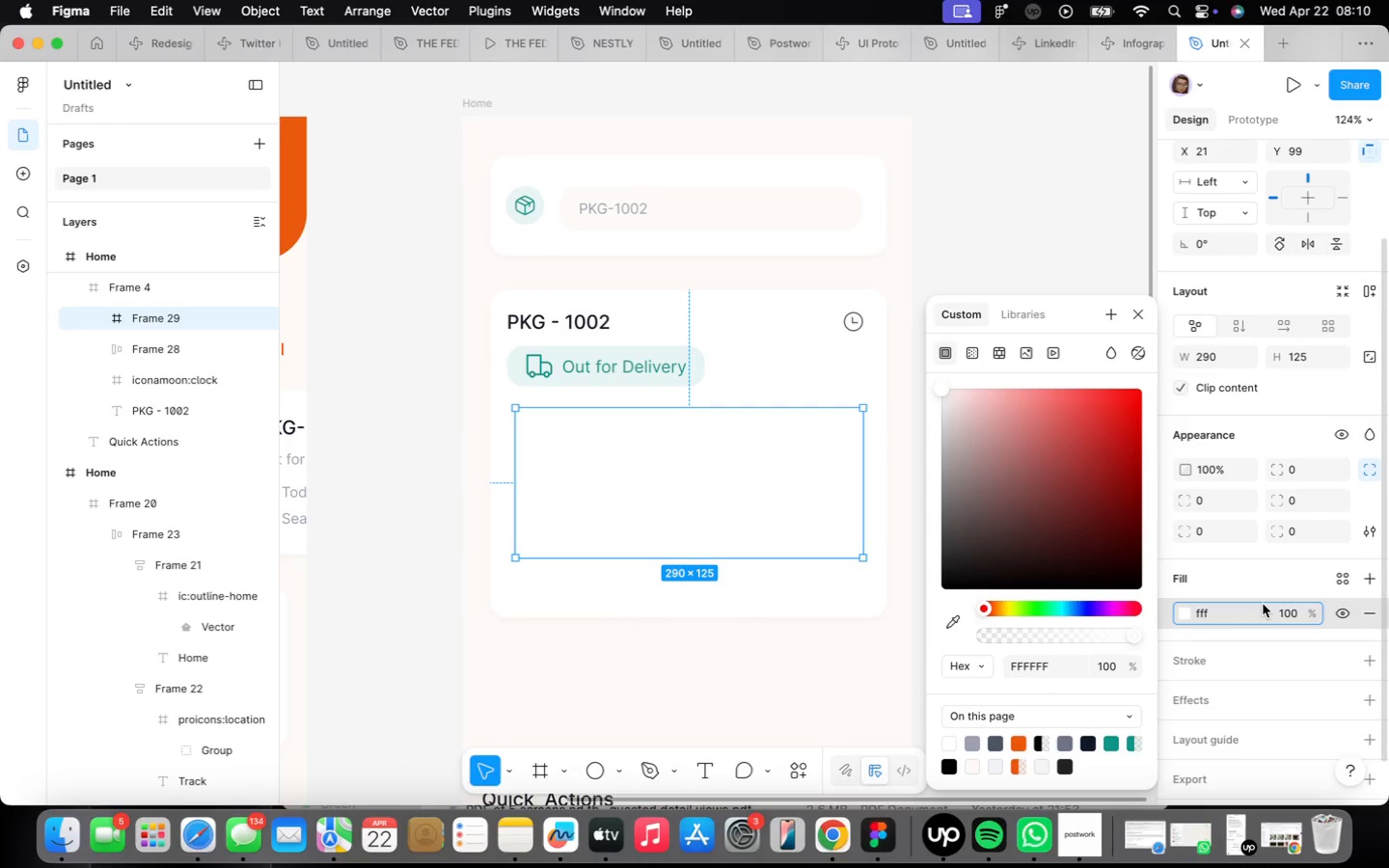 
type(bf7)
 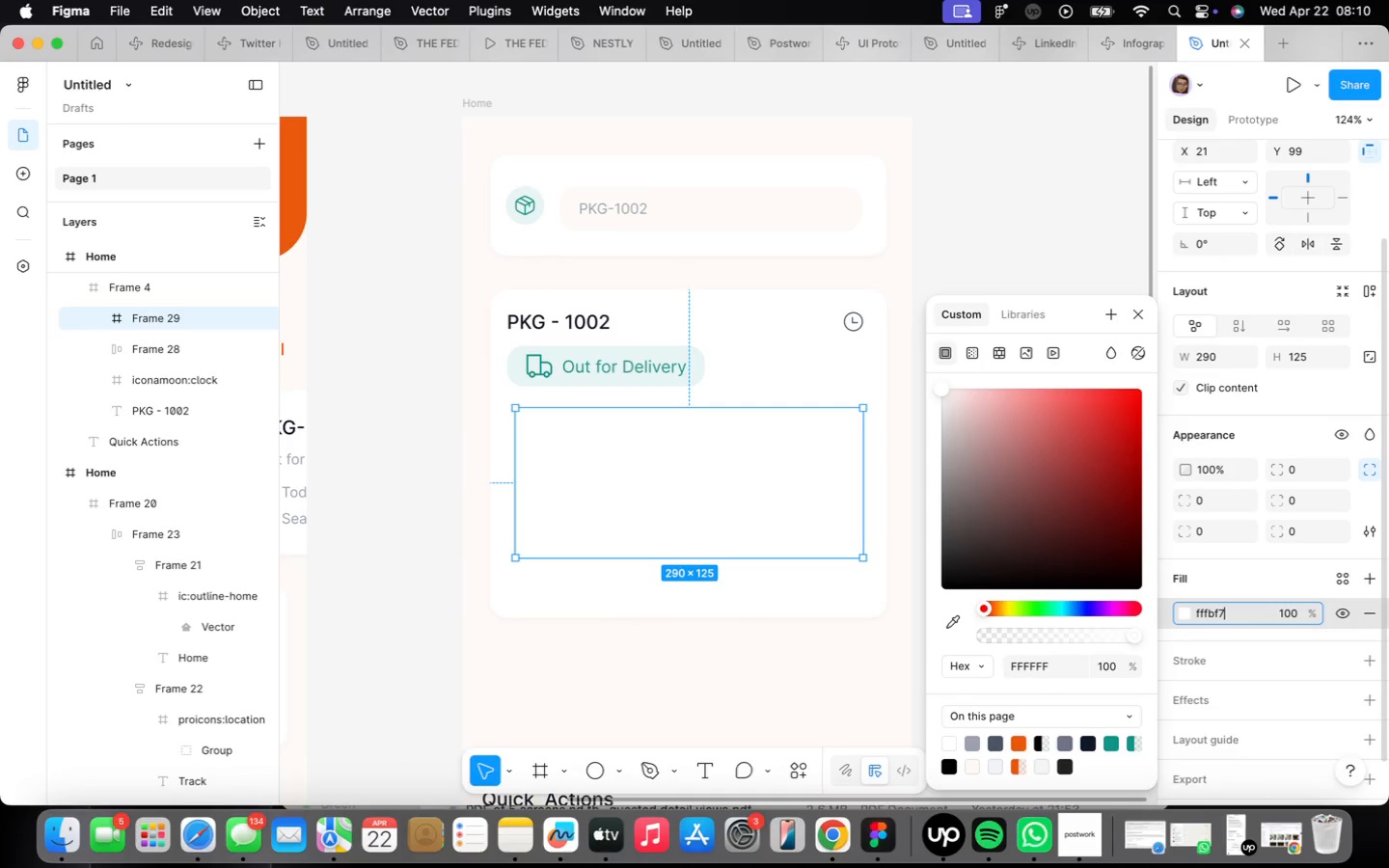 
key(Enter)
 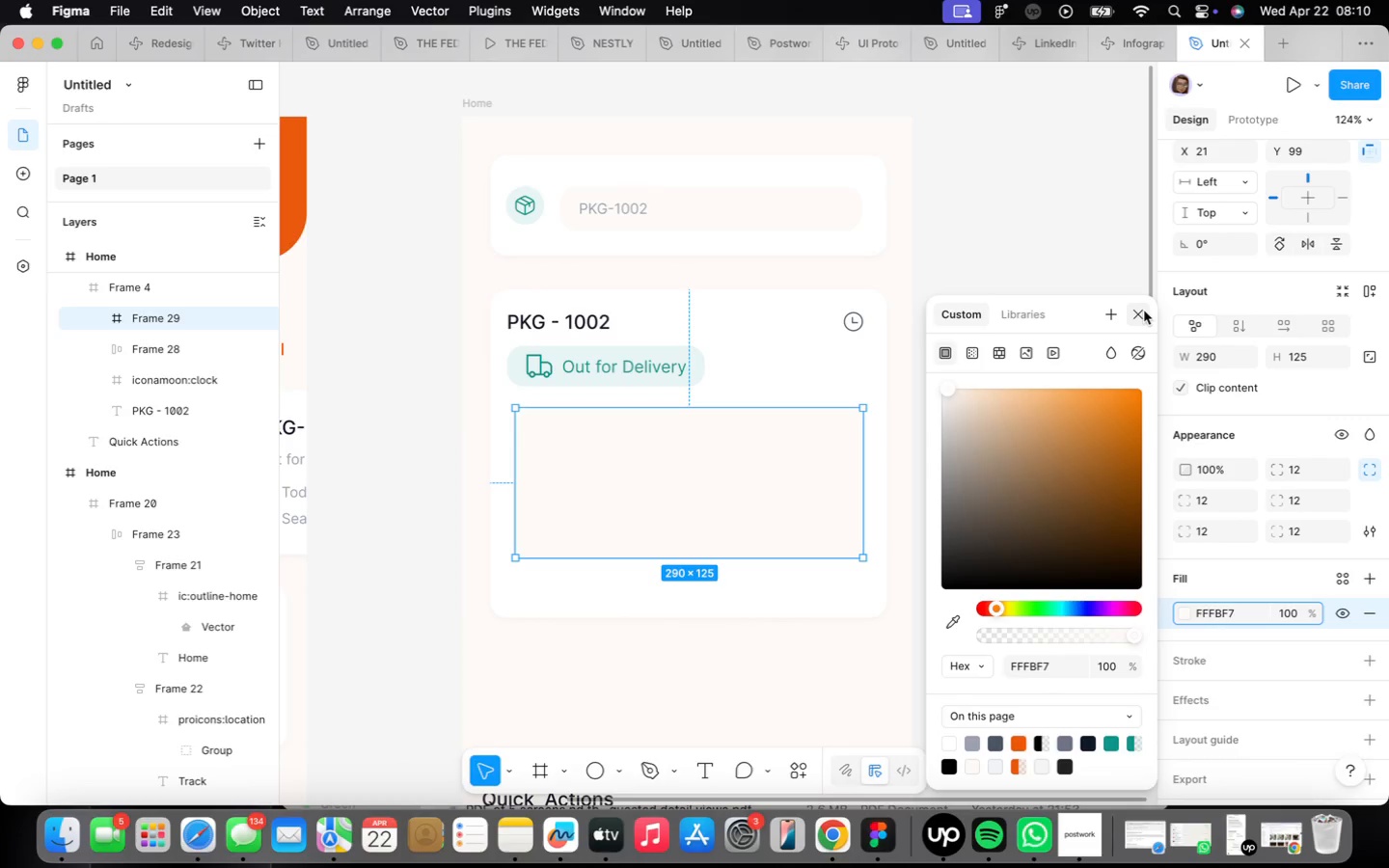 
wait(7.59)
 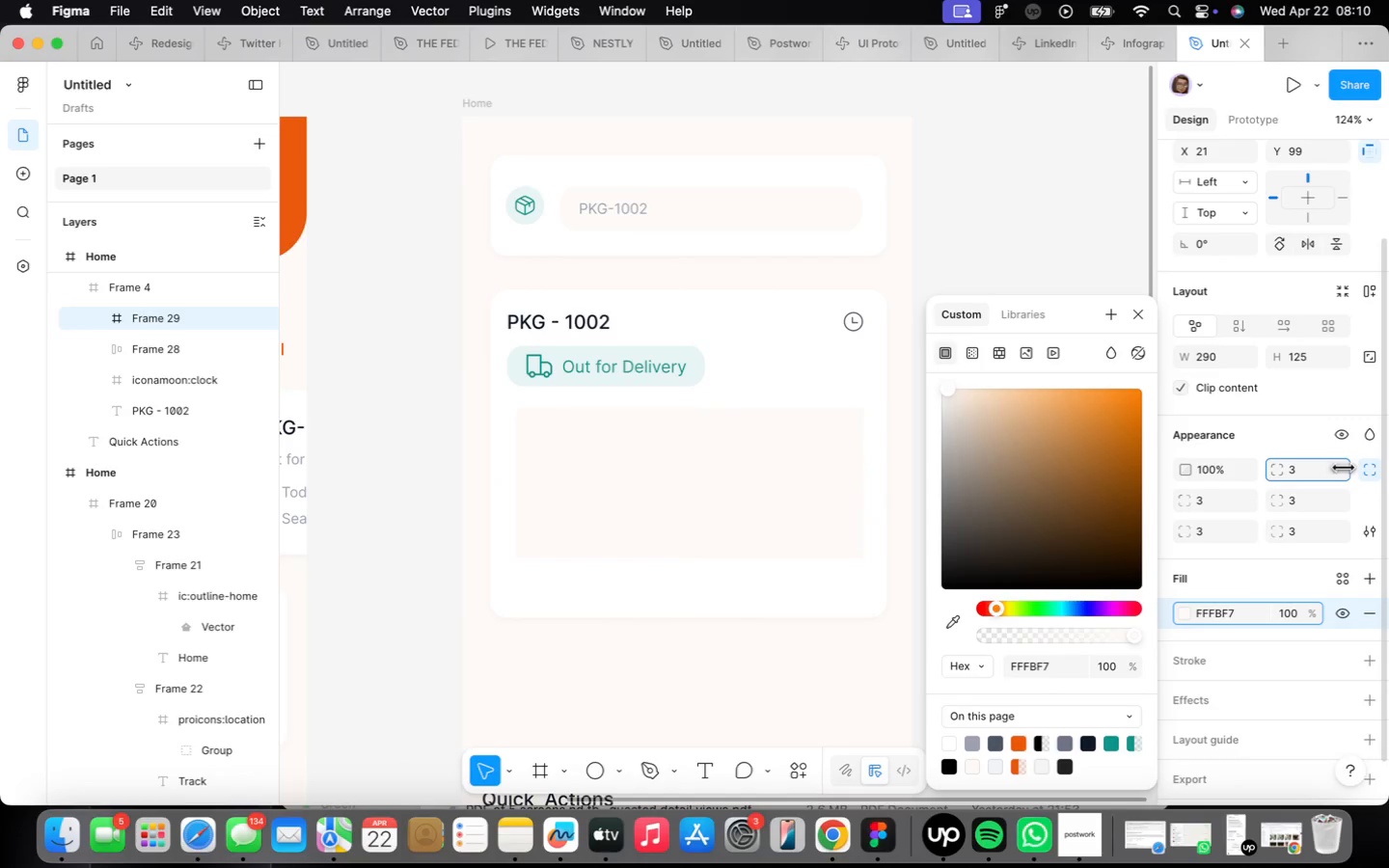 
left_click([527, 313])
 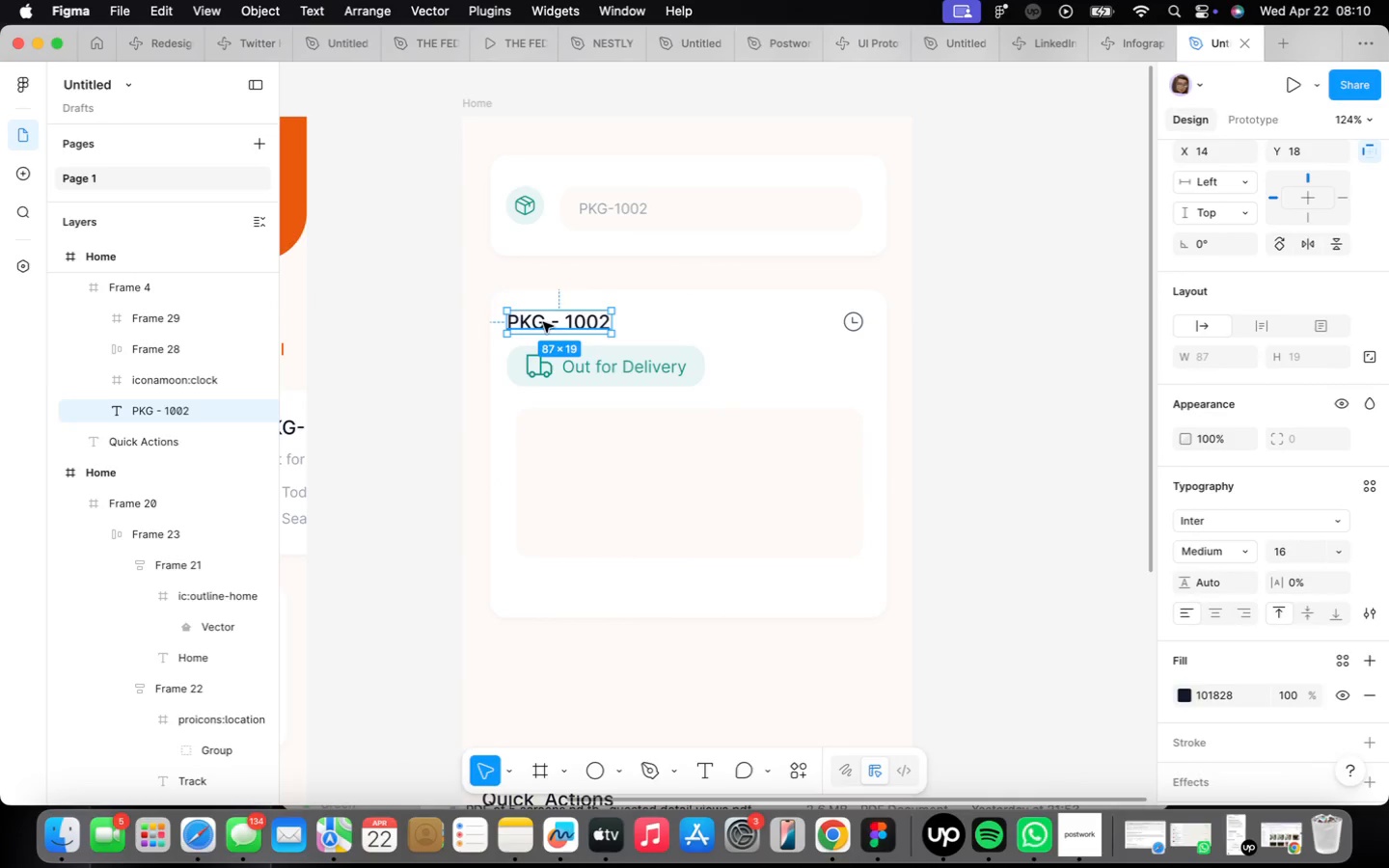 
hold_key(key=OptionLeft, duration=1.46)
left_click_drag(start_coordinate=[543, 322], to_coordinate=[563, 439])
 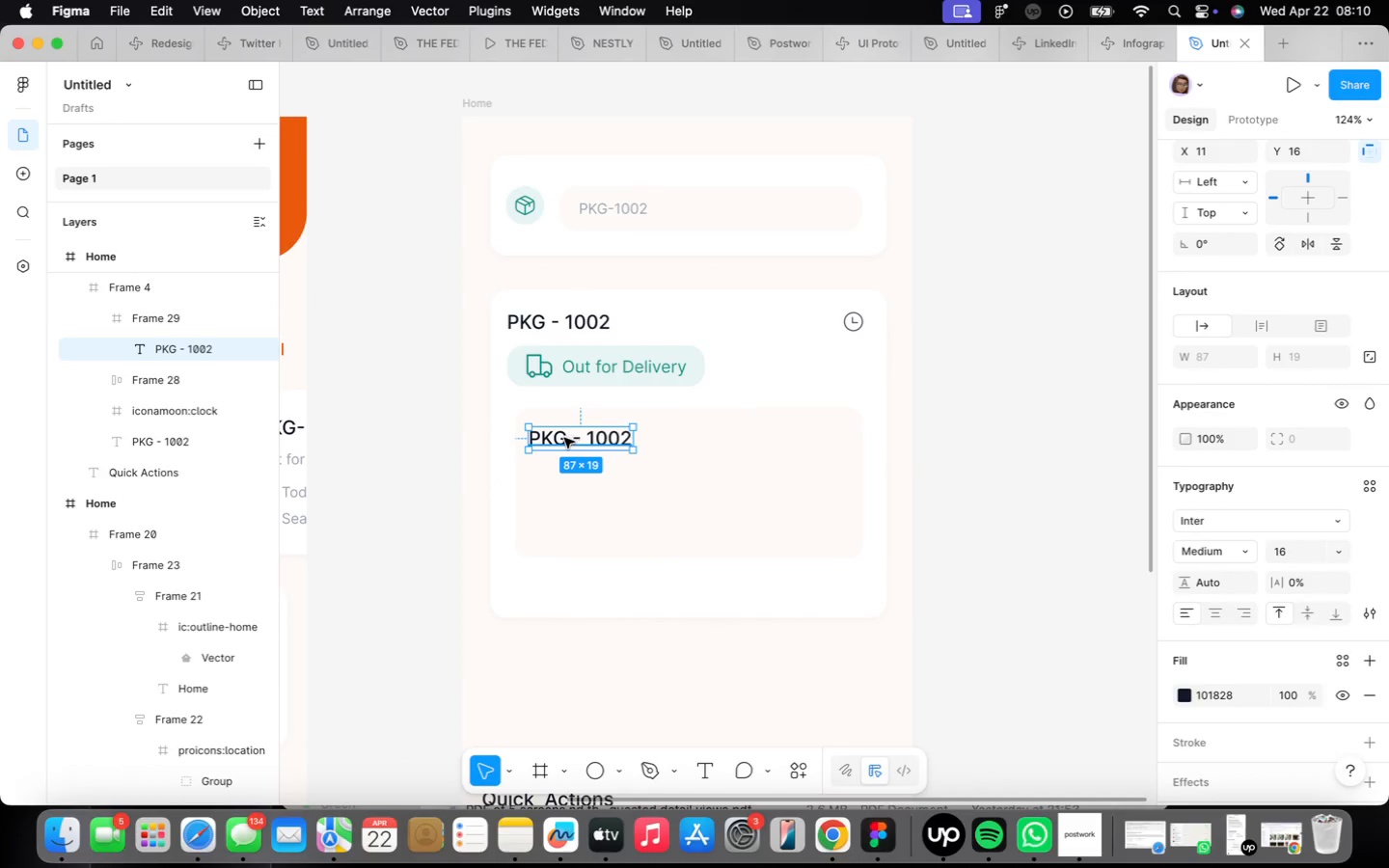 
double_click([564, 438])
 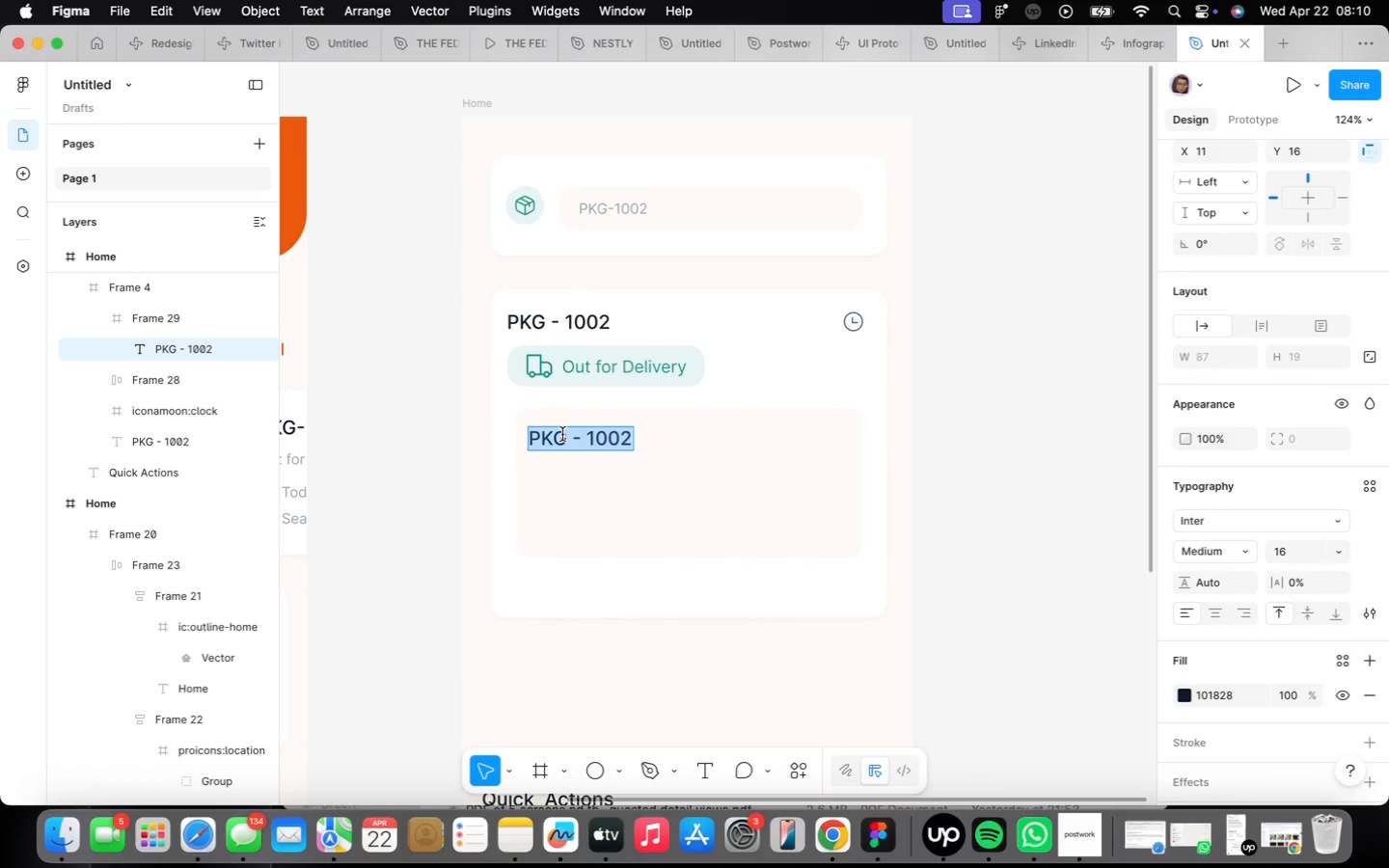 
type(ES)
key(Backspace)
type(stimated Delivery)
 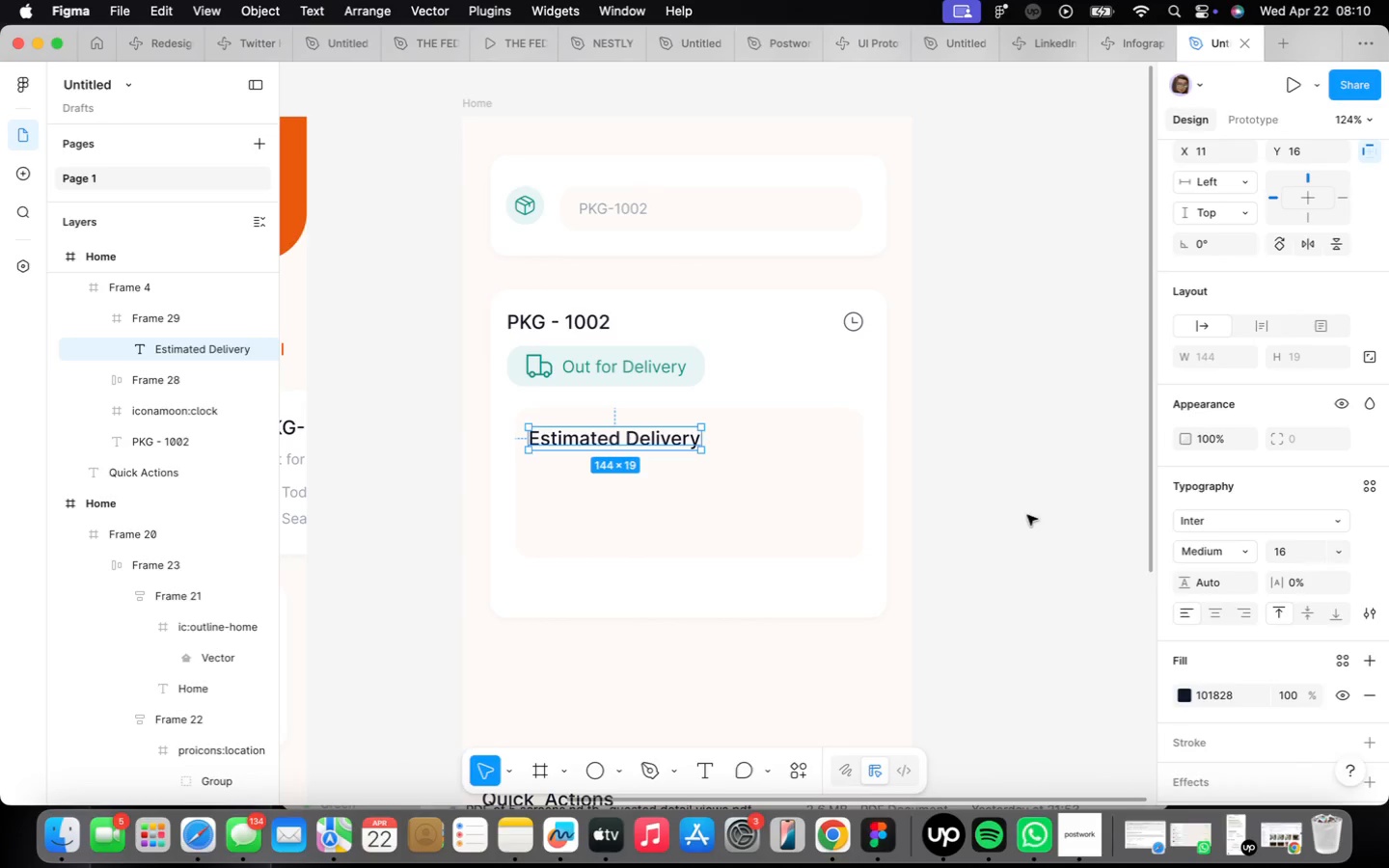 
wait(5.98)
 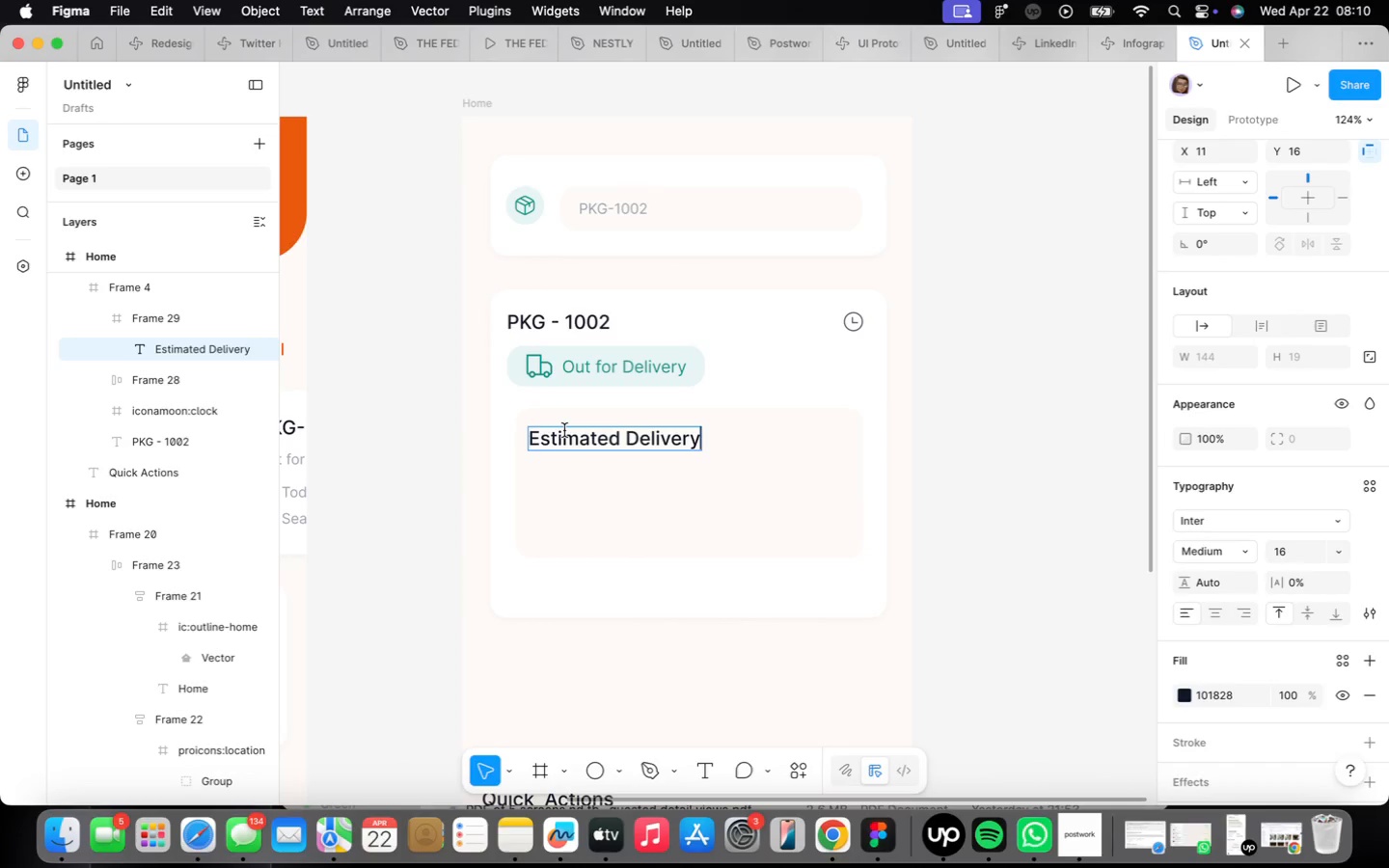 
left_click([1239, 526])
 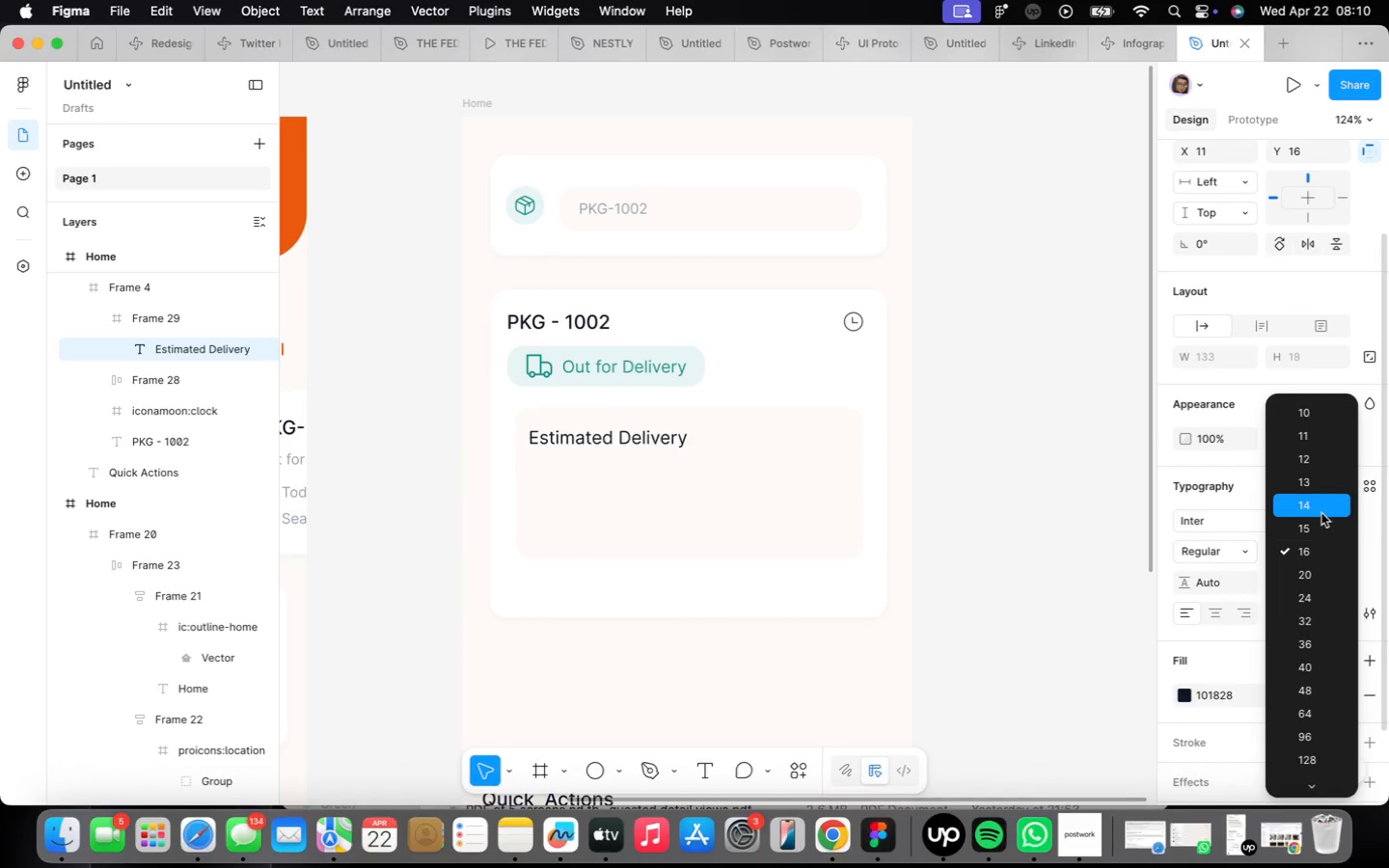 
left_click([1321, 516])
 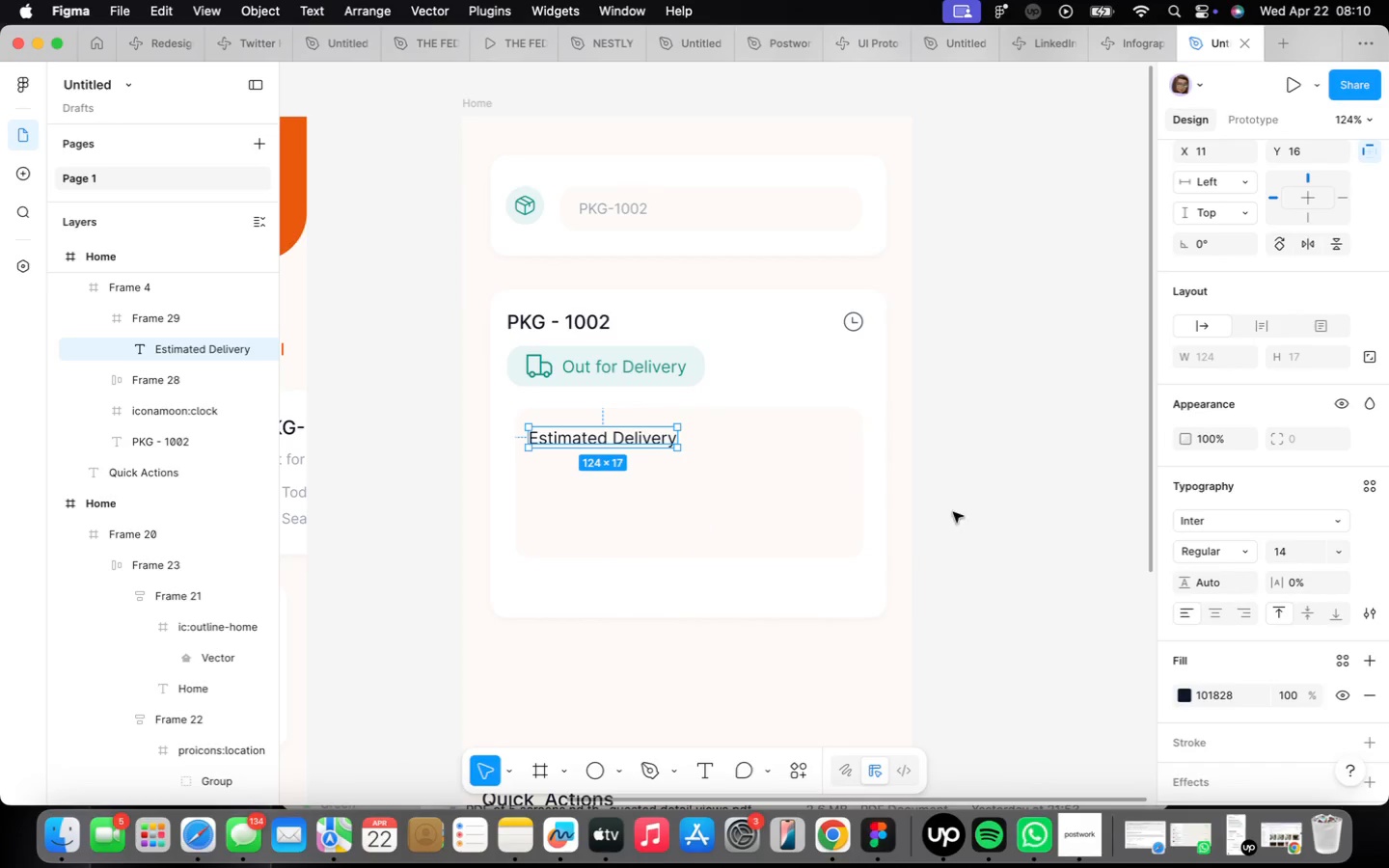 
wait(5.08)
 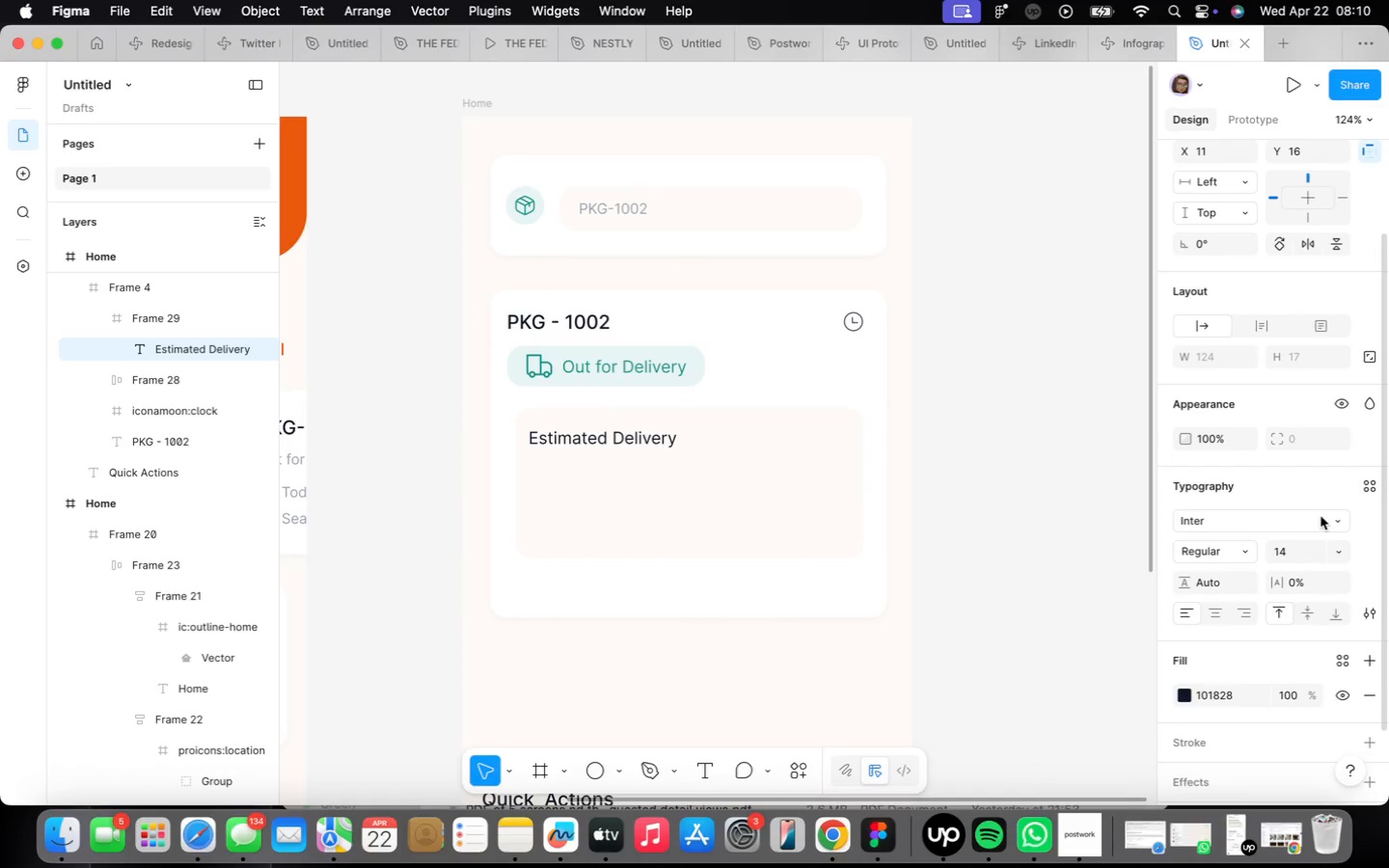 
scroll: coordinate [577, 471], scroll_direction: up, amount: 1.0
 